 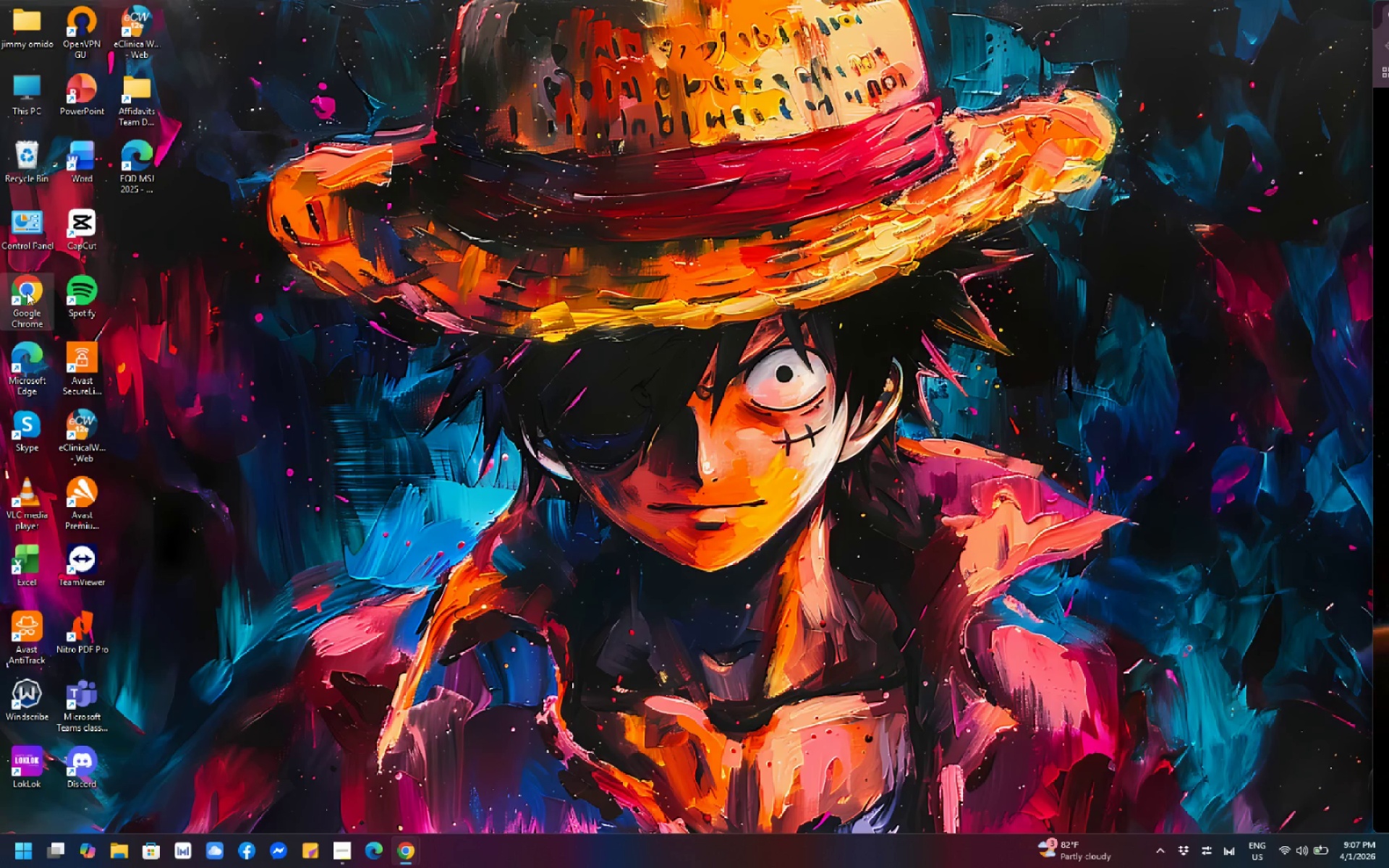 
double_click([27, 292])
 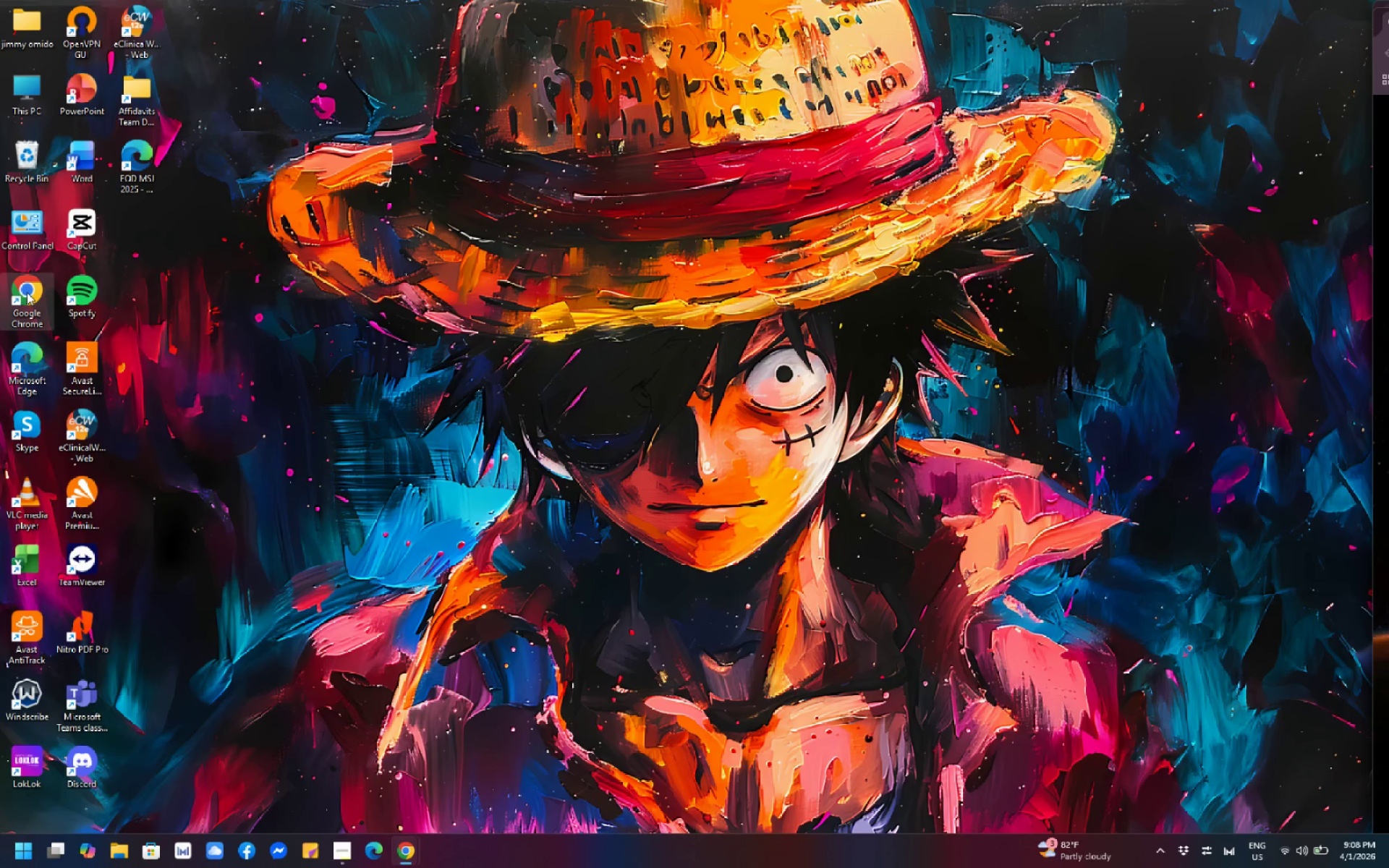 
right_click([498, 244])
 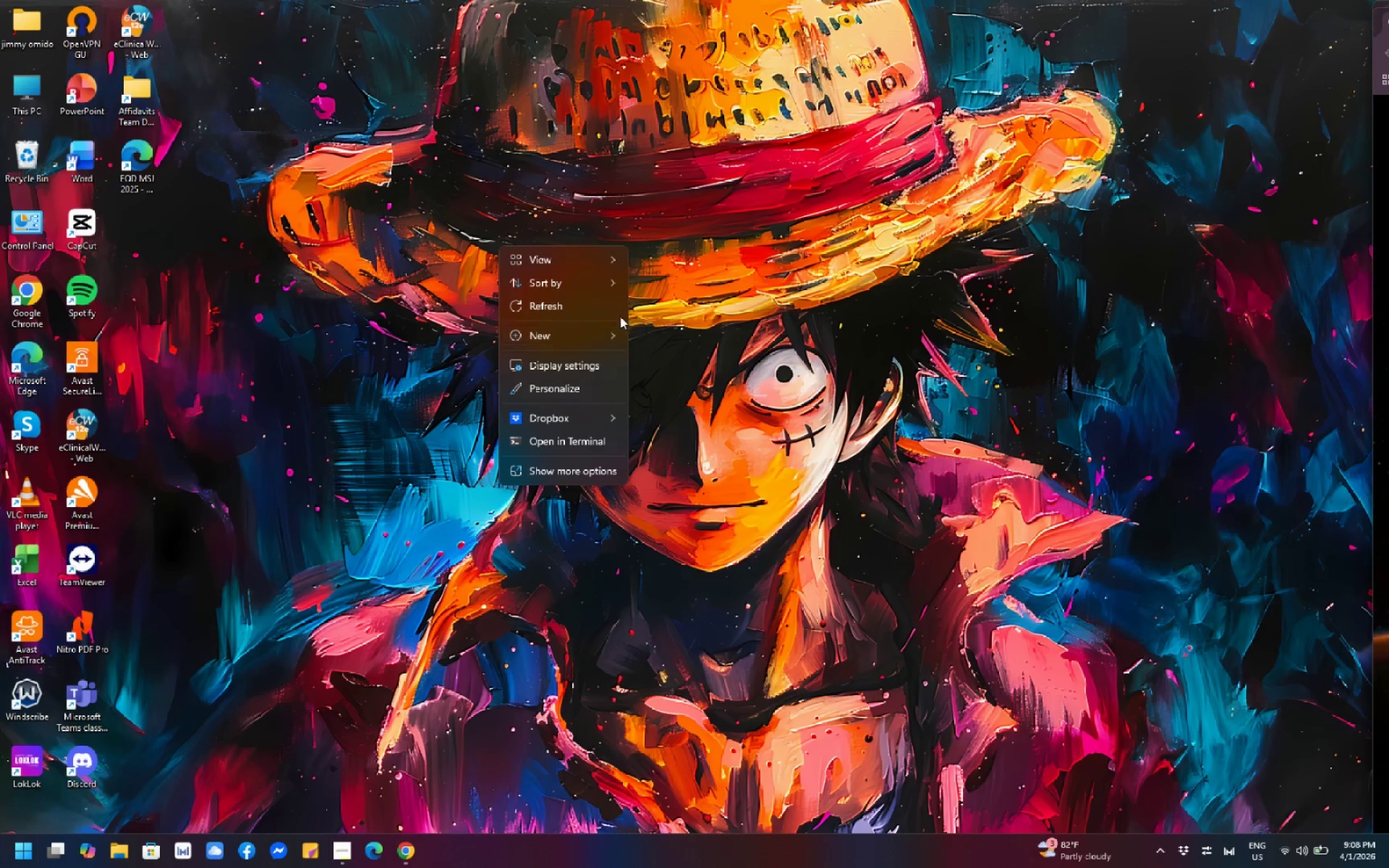 
left_click([570, 301])
 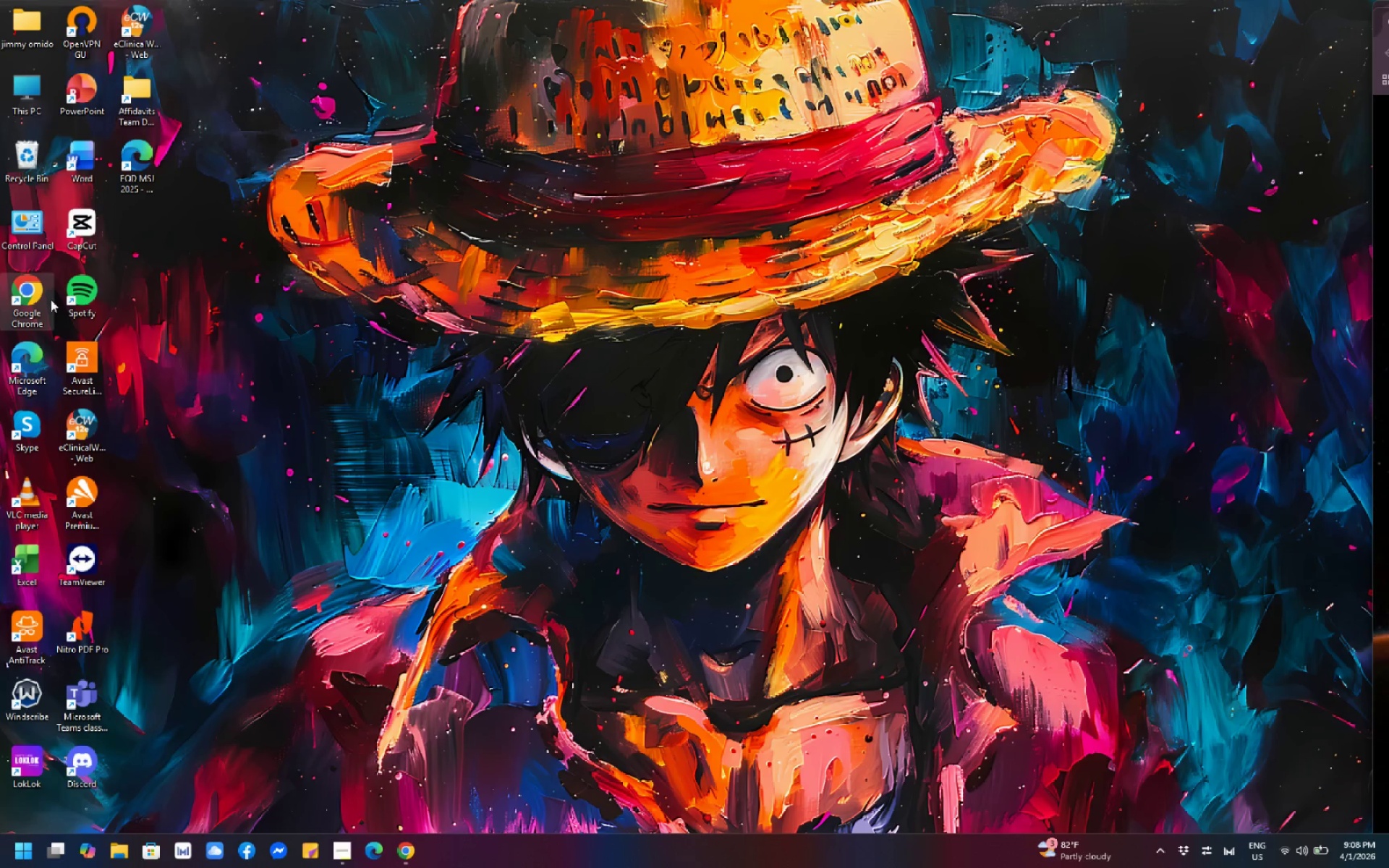 
double_click([51, 299])
 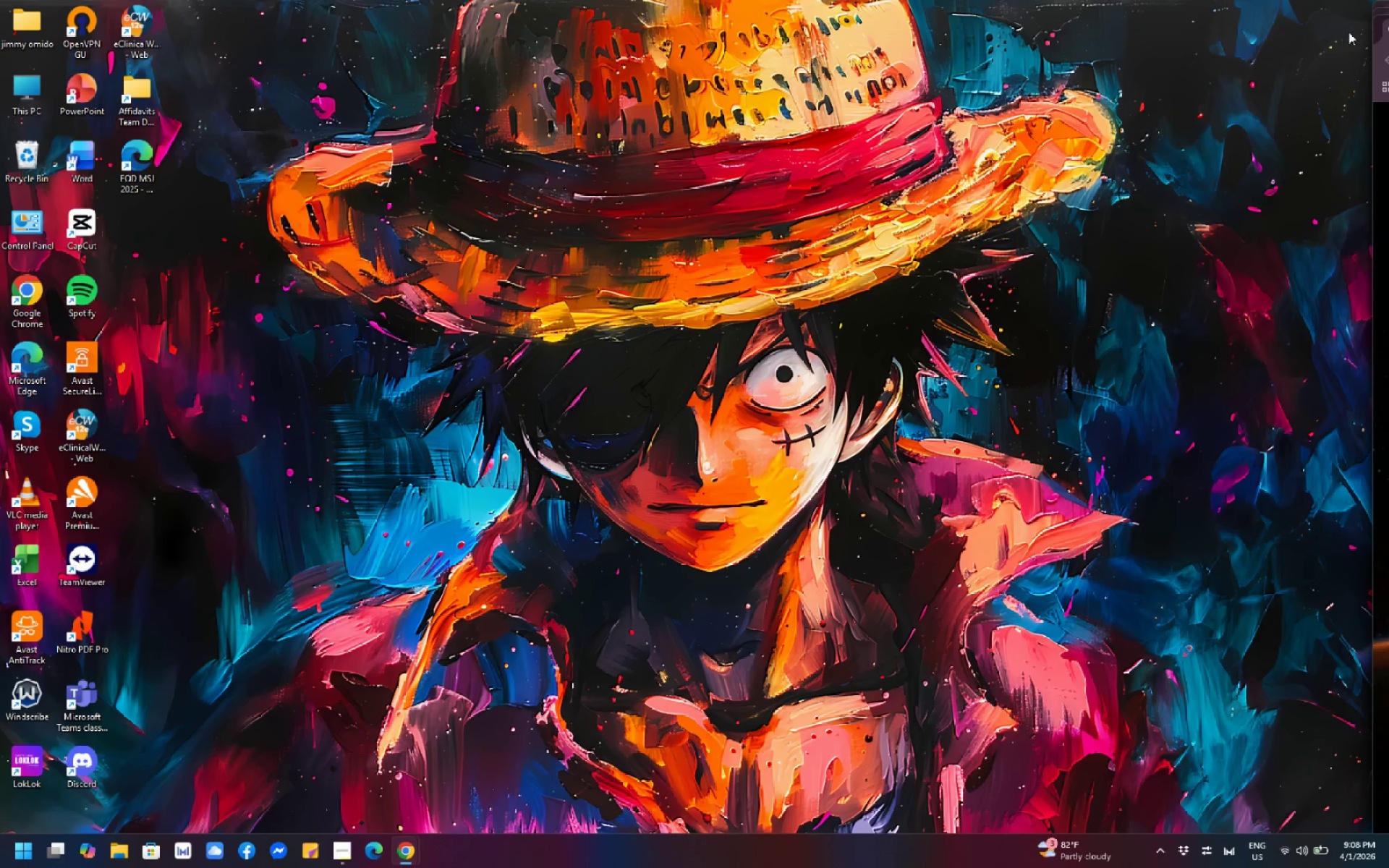 
left_click_drag(start_coordinate=[1374, 34], to_coordinate=[355, 126])
 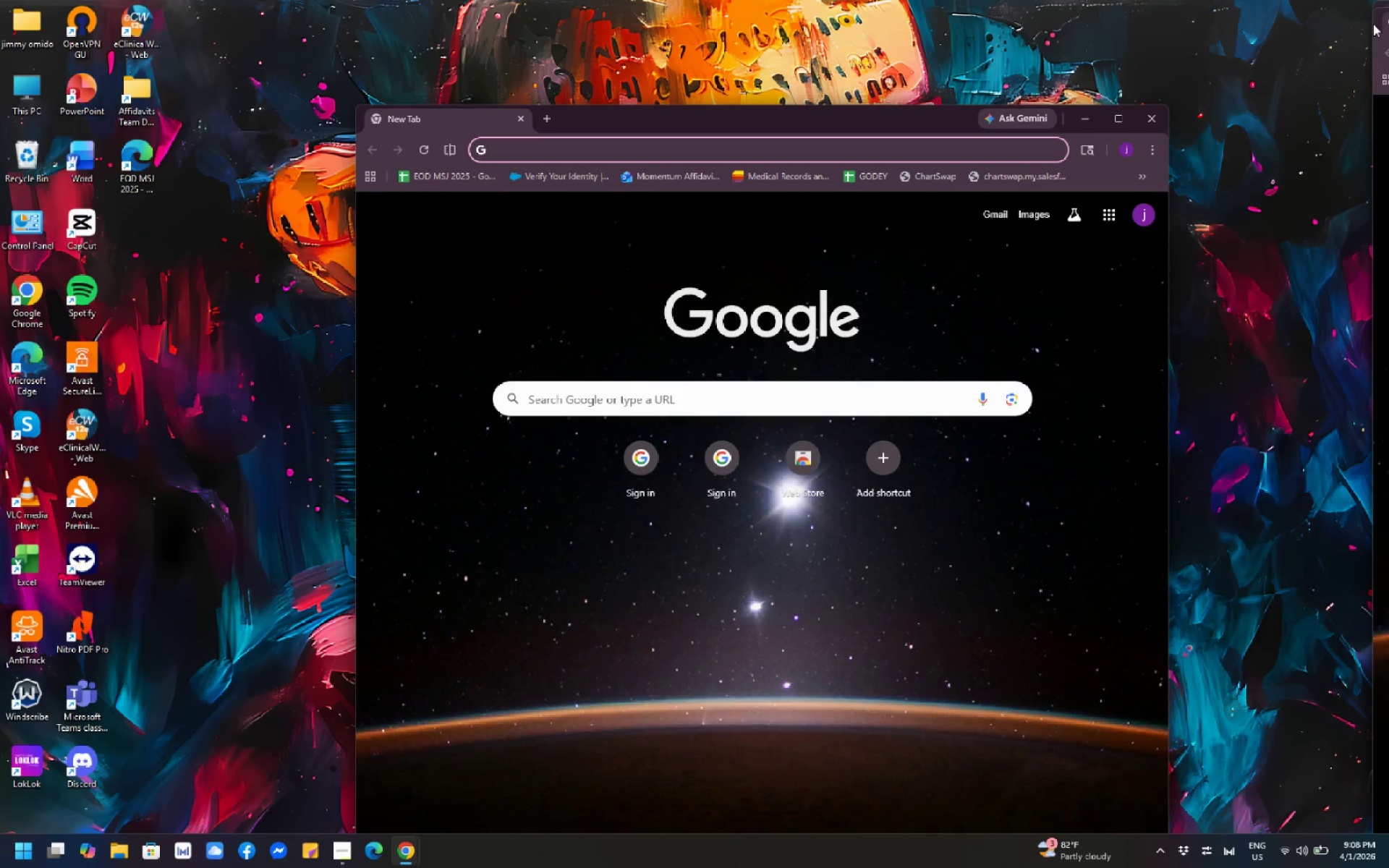 
left_click_drag(start_coordinate=[1382, 24], to_coordinate=[504, 107])
 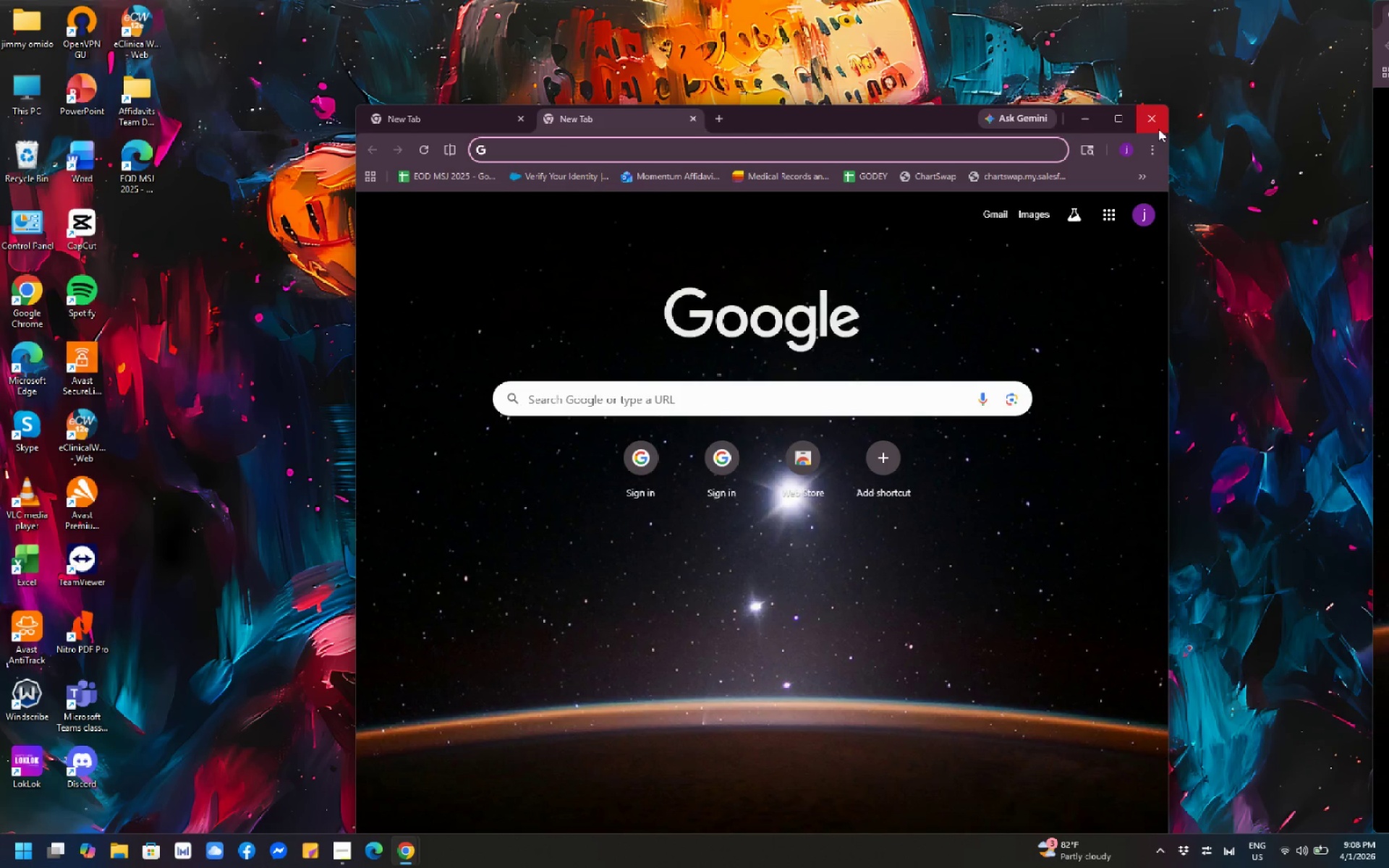 
left_click([1154, 127])
 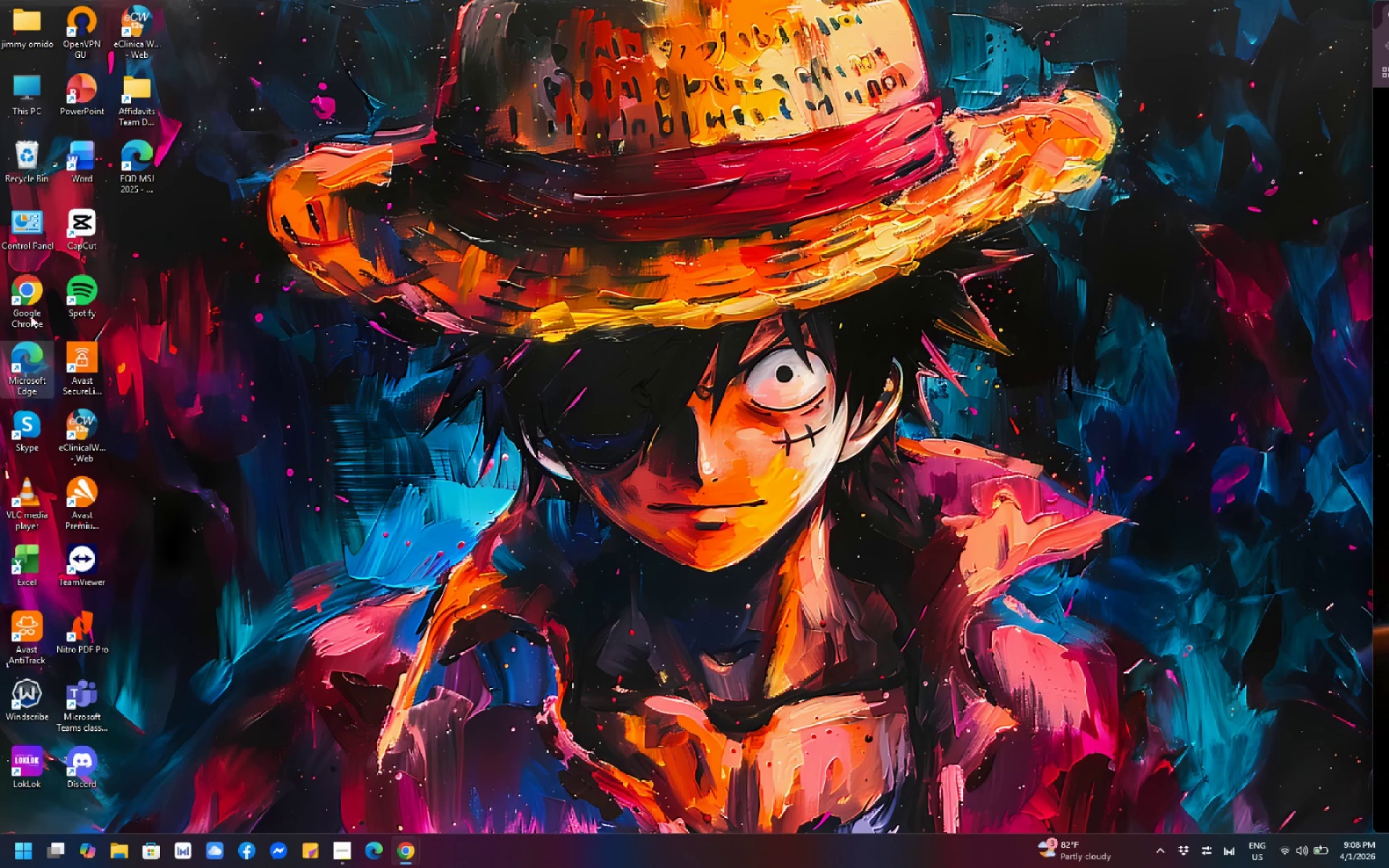 
double_click([27, 302])
 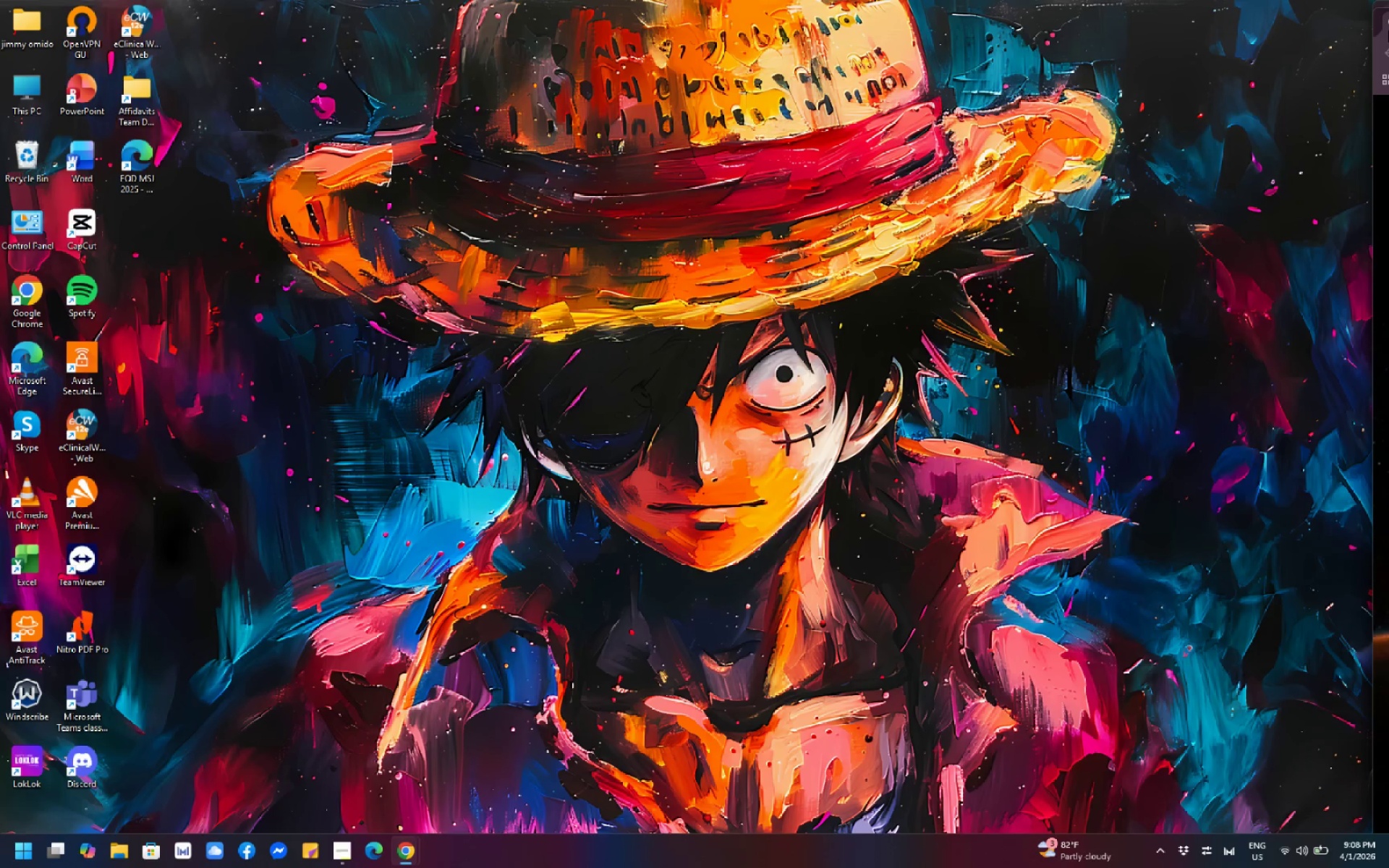 
left_click_drag(start_coordinate=[1376, 35], to_coordinate=[396, 203])
 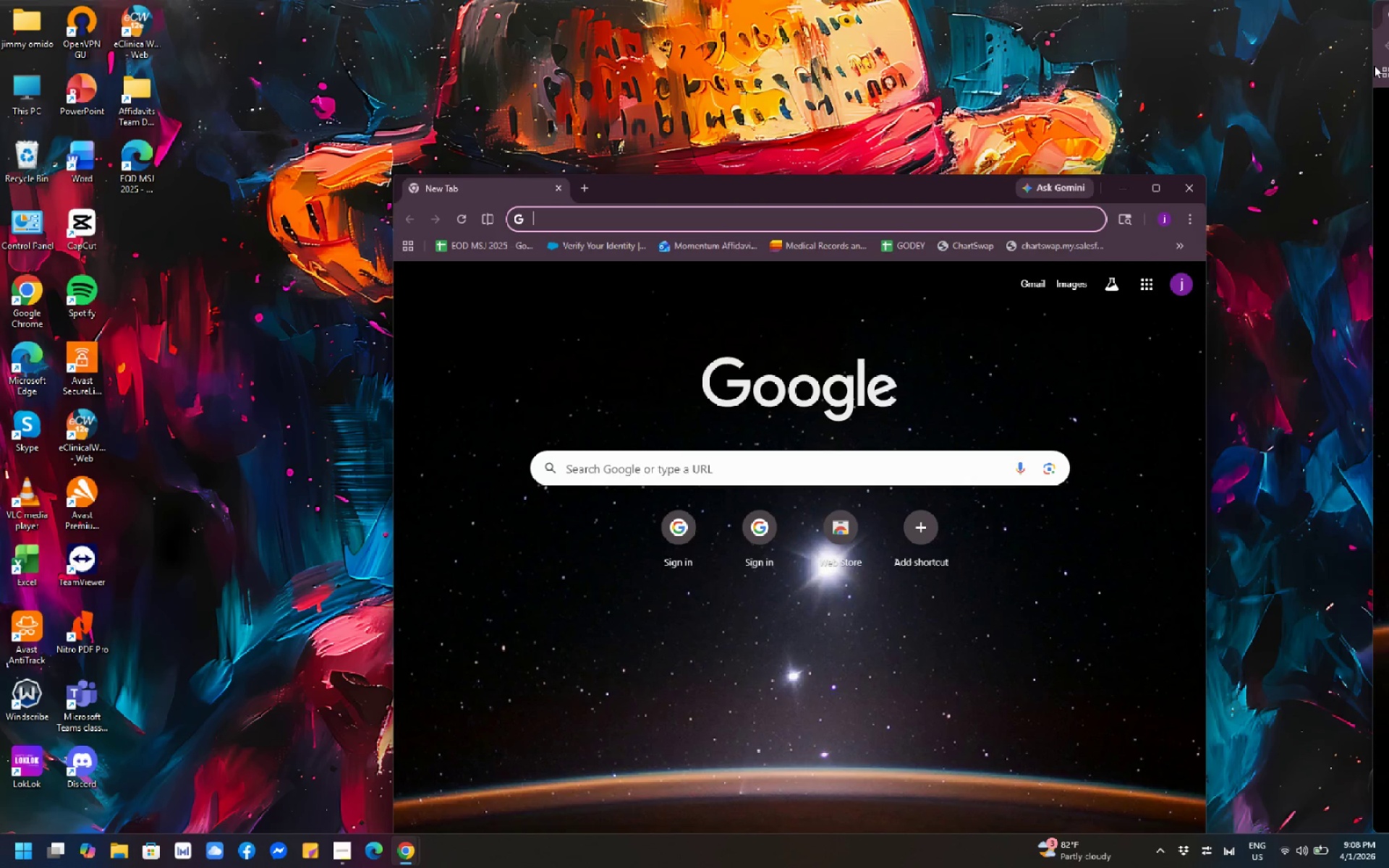 
left_click_drag(start_coordinate=[1374, 65], to_coordinate=[1254, 82])
 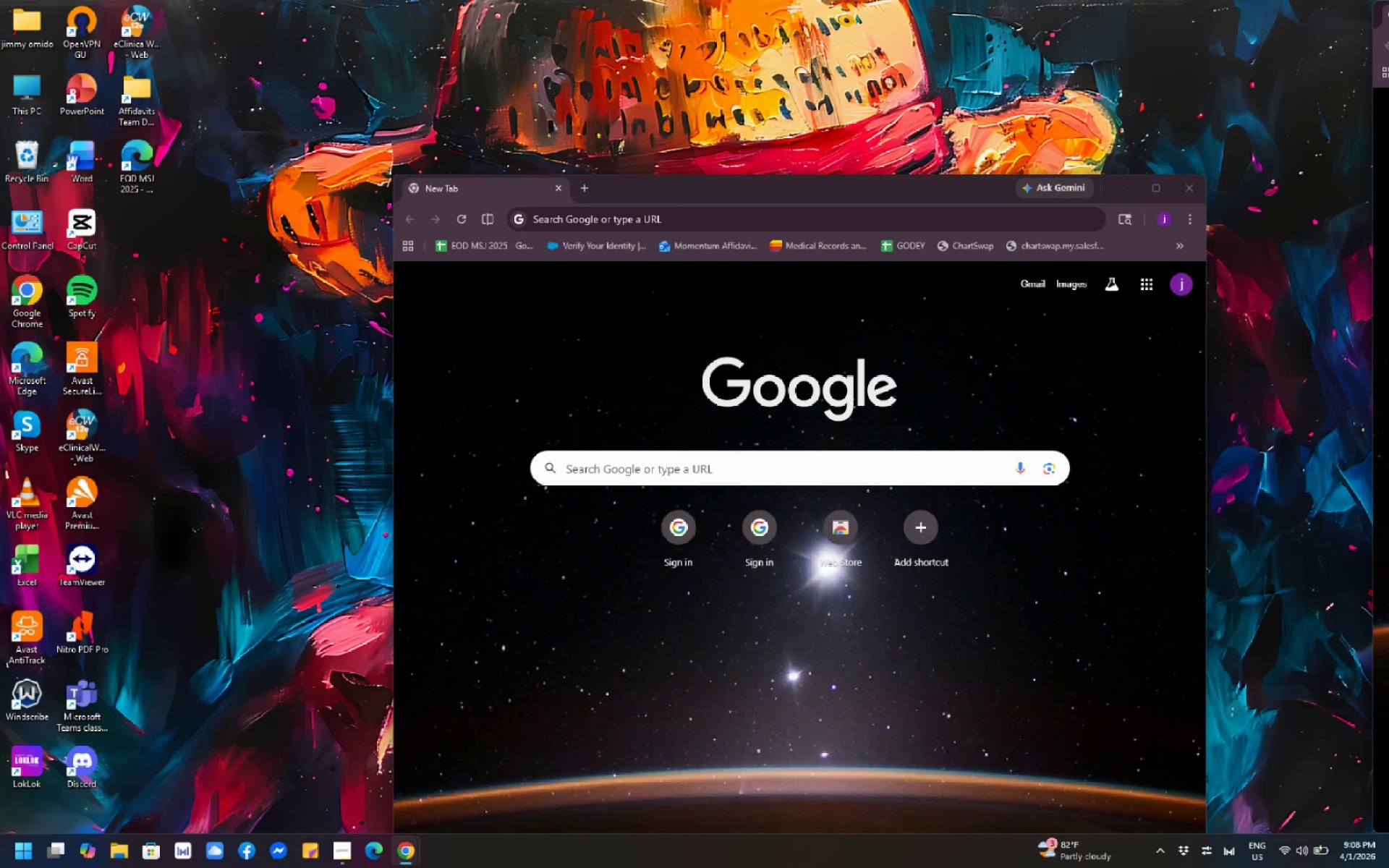 
left_click_drag(start_coordinate=[1388, 203], to_coordinate=[1295, 207])
 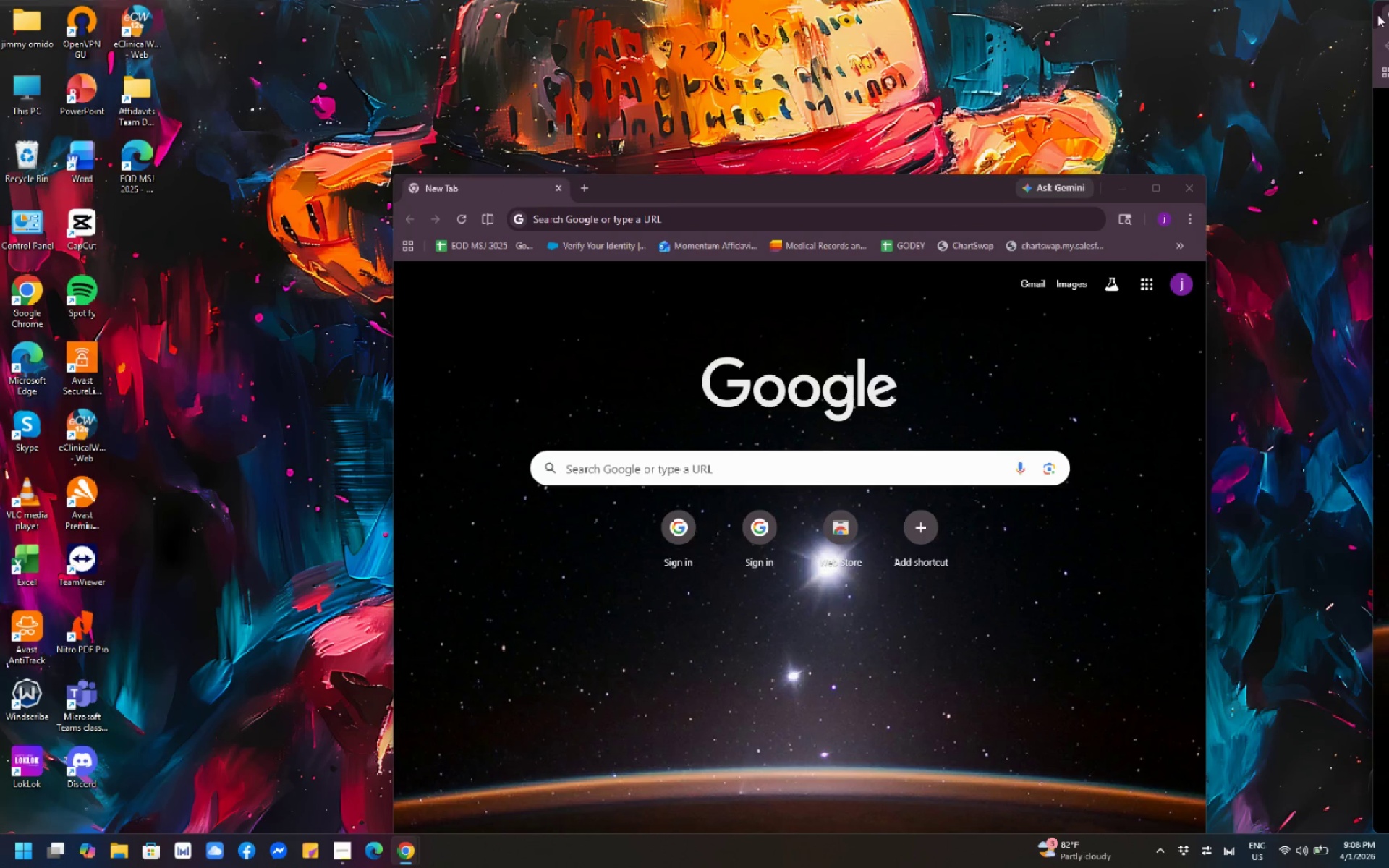 
left_click_drag(start_coordinate=[1377, 14], to_coordinate=[441, 163])
 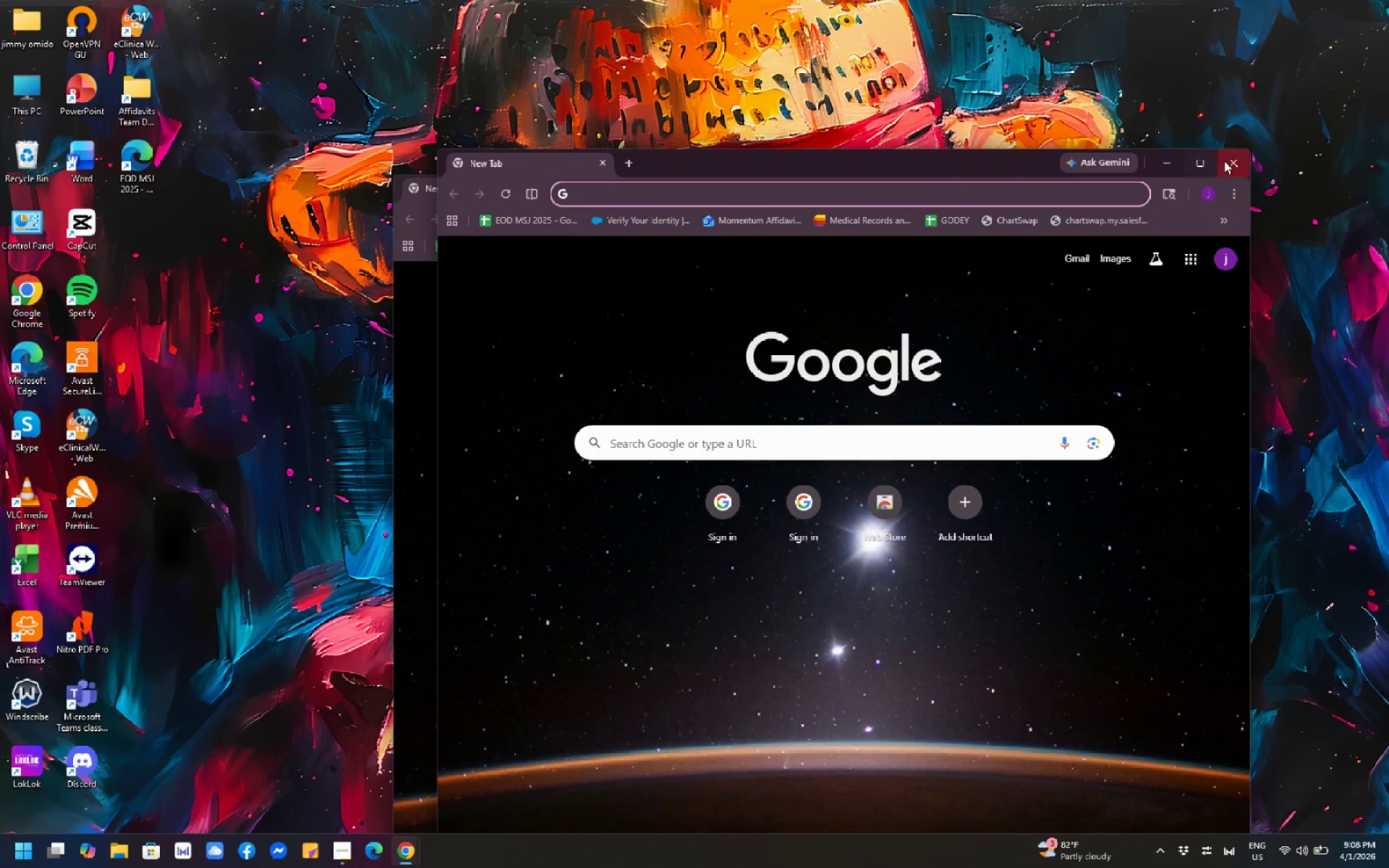 
left_click([1226, 161])
 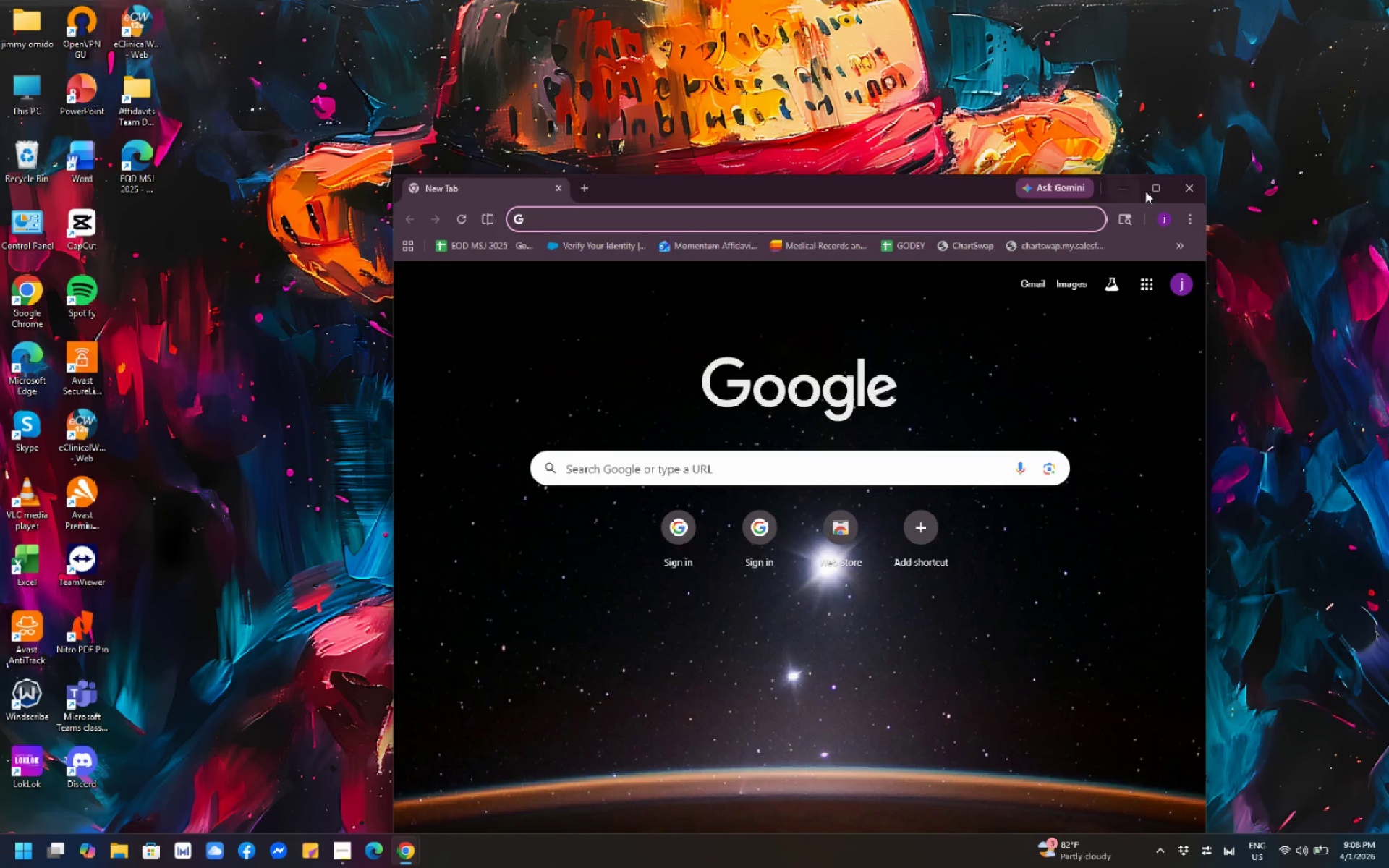 
left_click([1154, 189])
 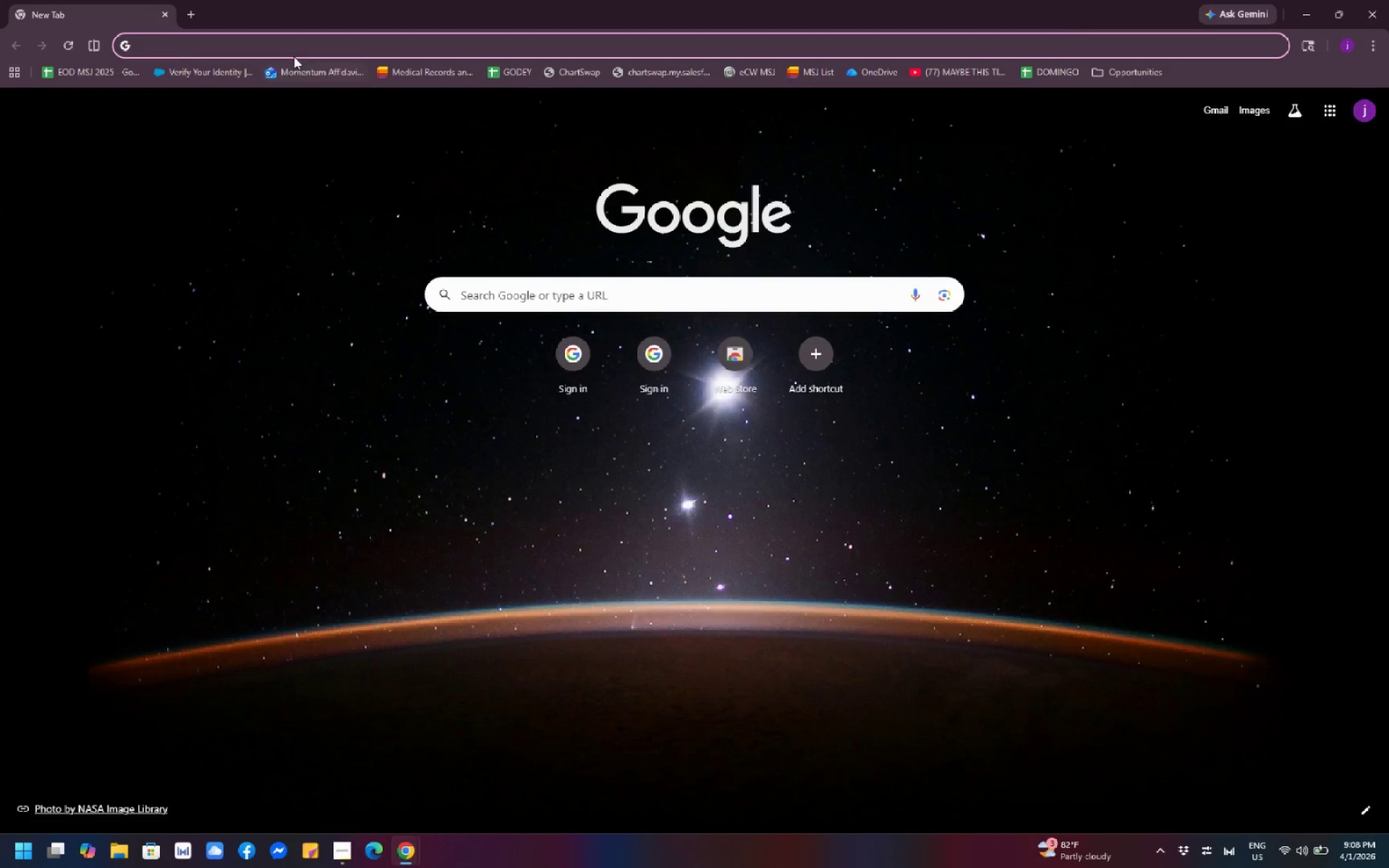 
left_click([286, 48])
 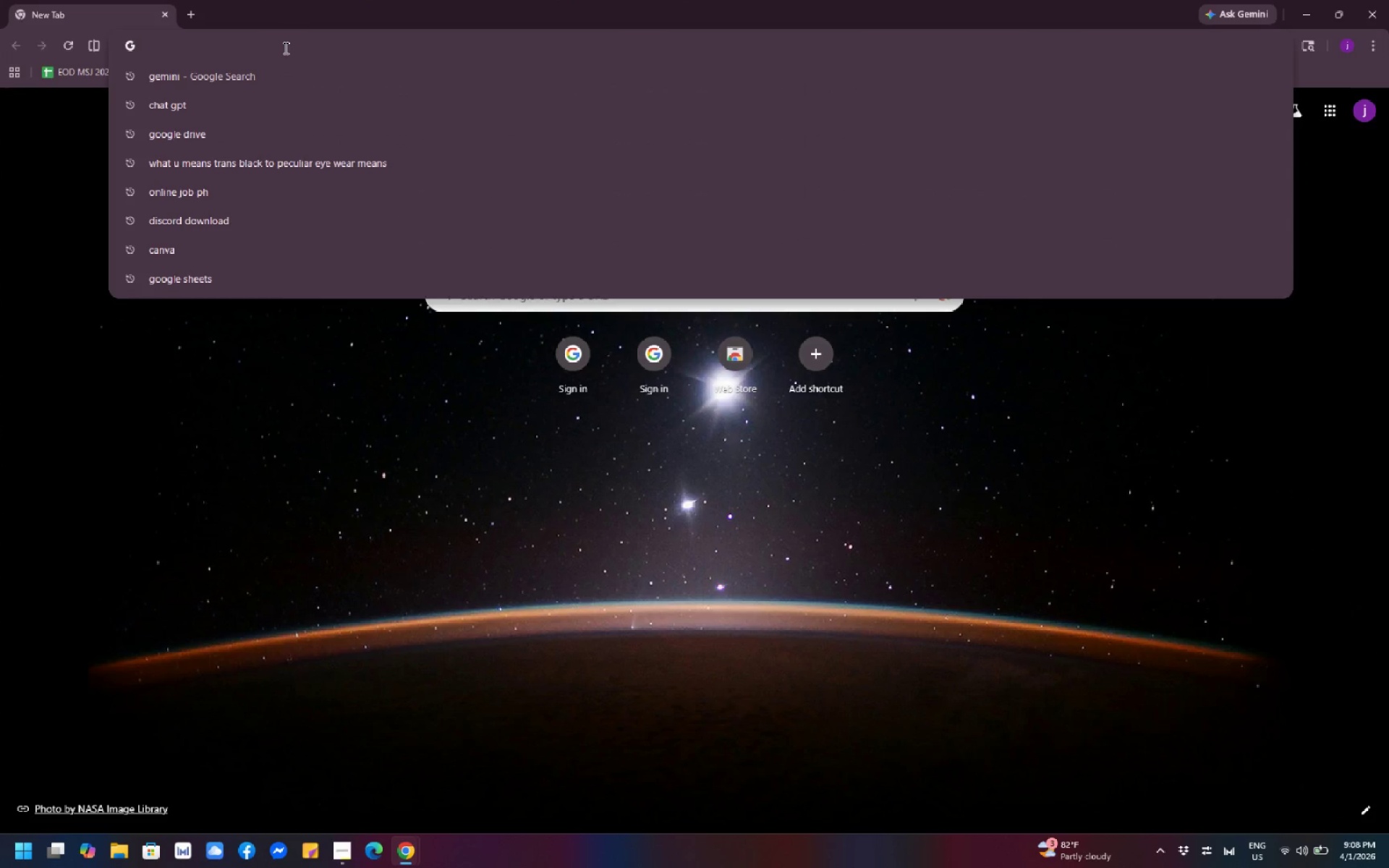 
type(gmail)
 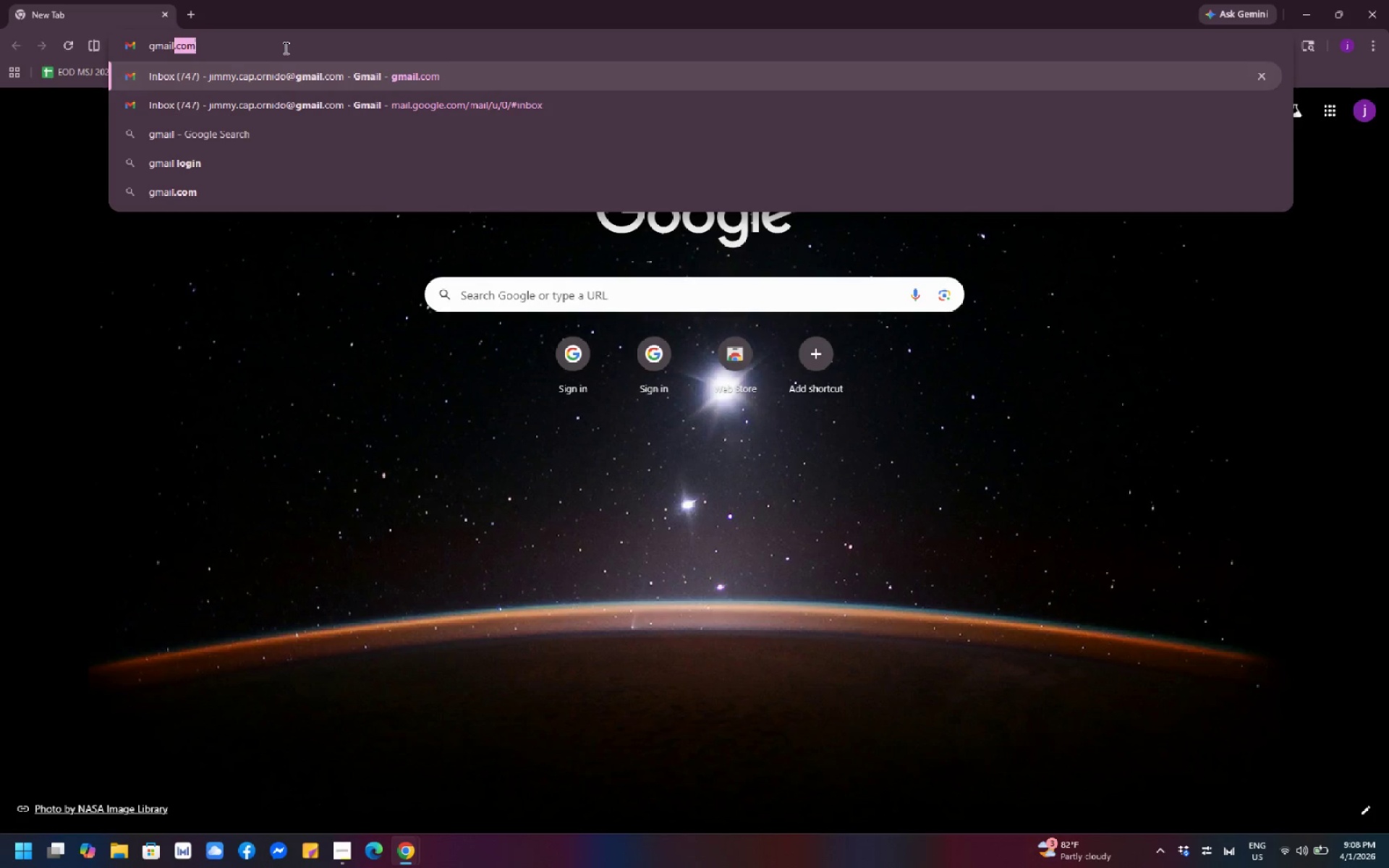 
key(Enter)
 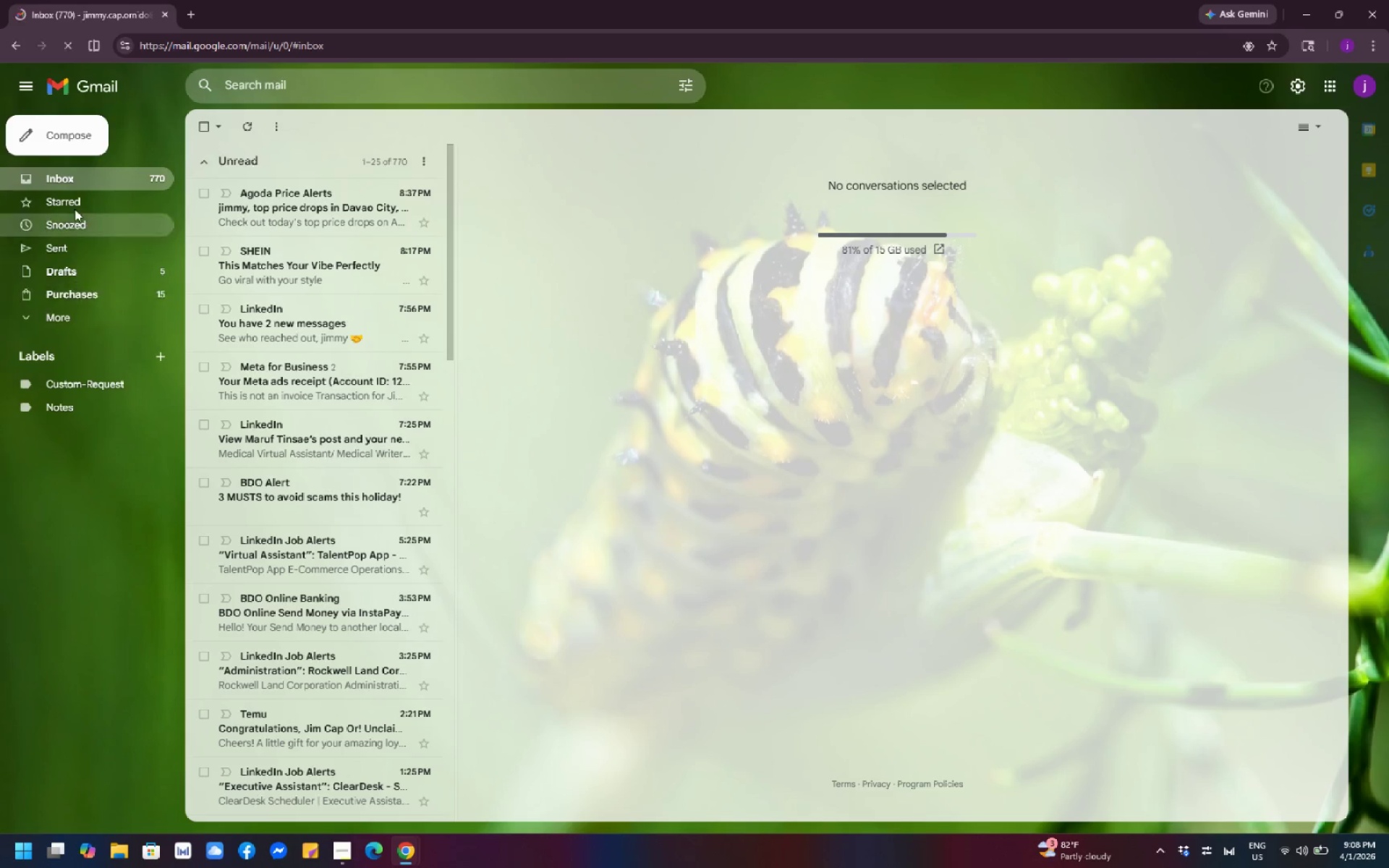 
wait(22.73)
 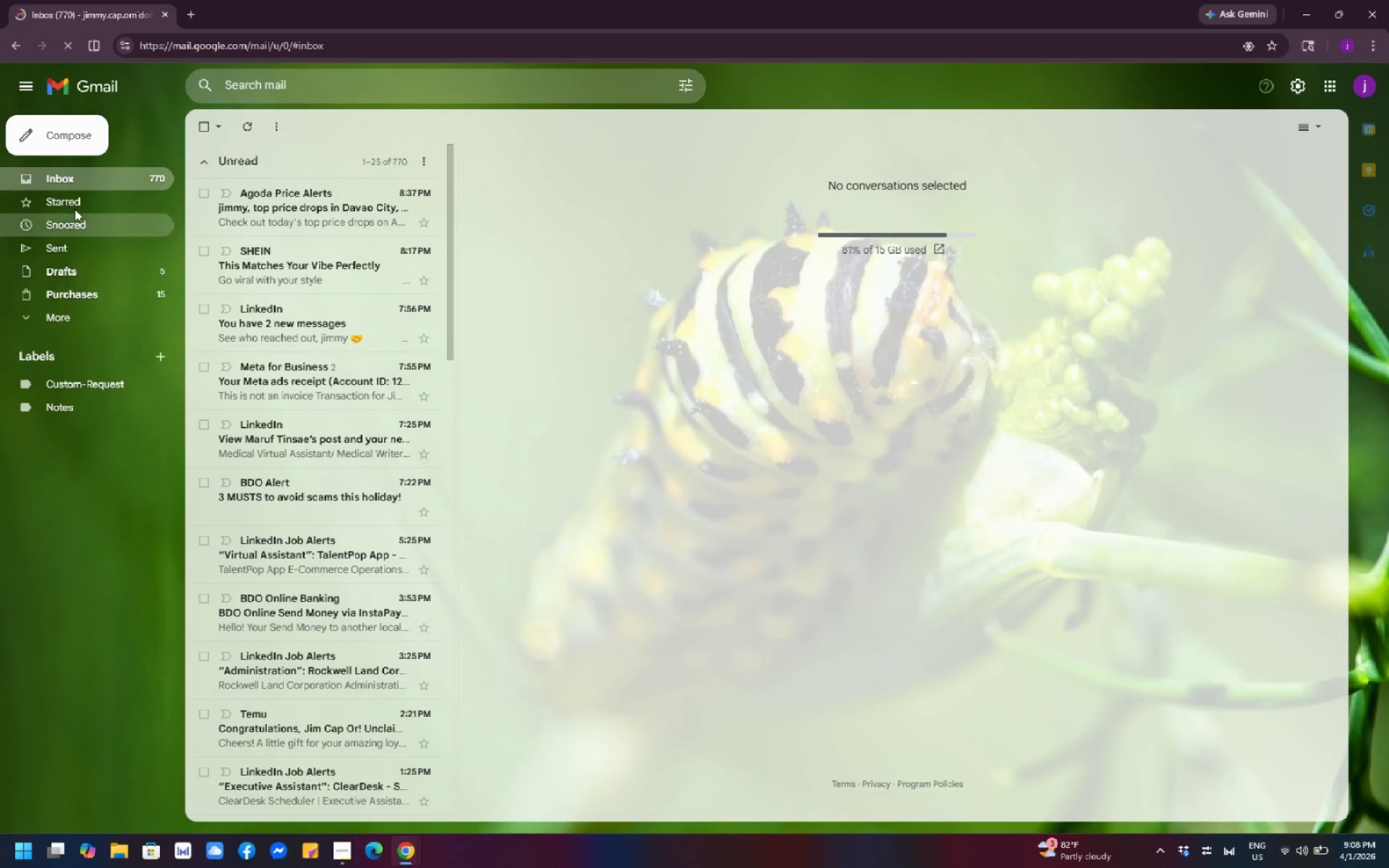 
left_click([163, 349])
 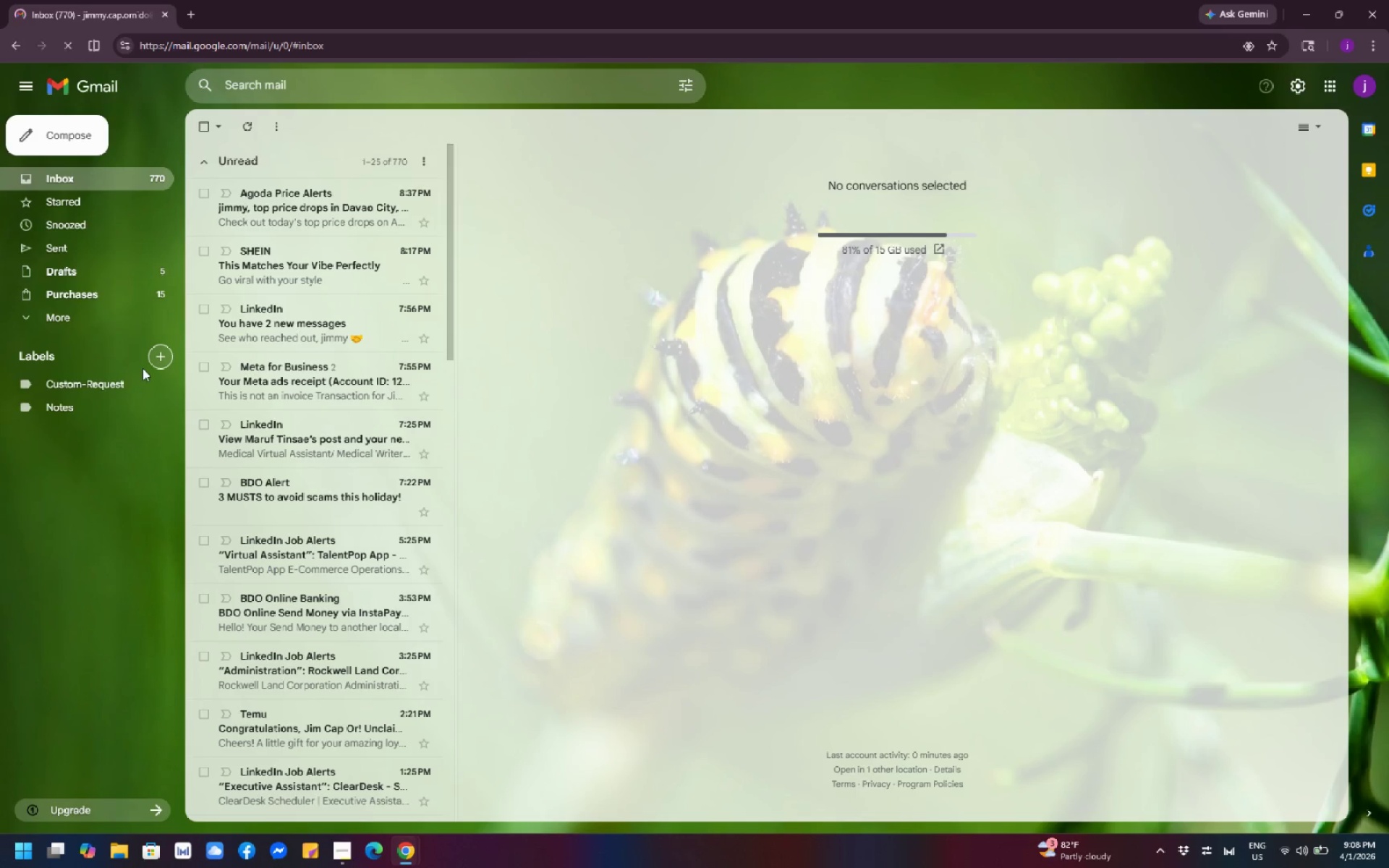 
left_click([171, 383])
 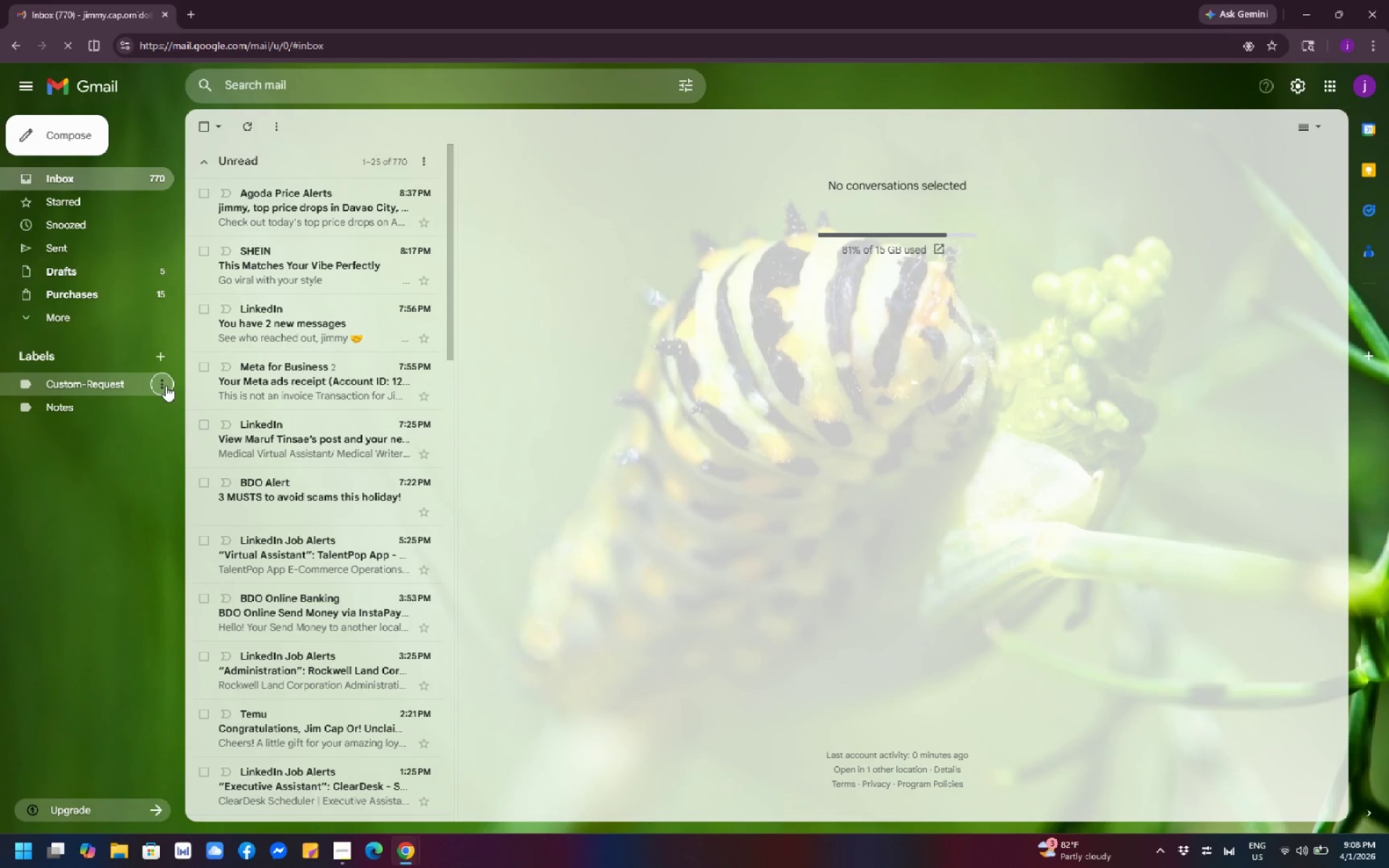 
left_click([166, 386])
 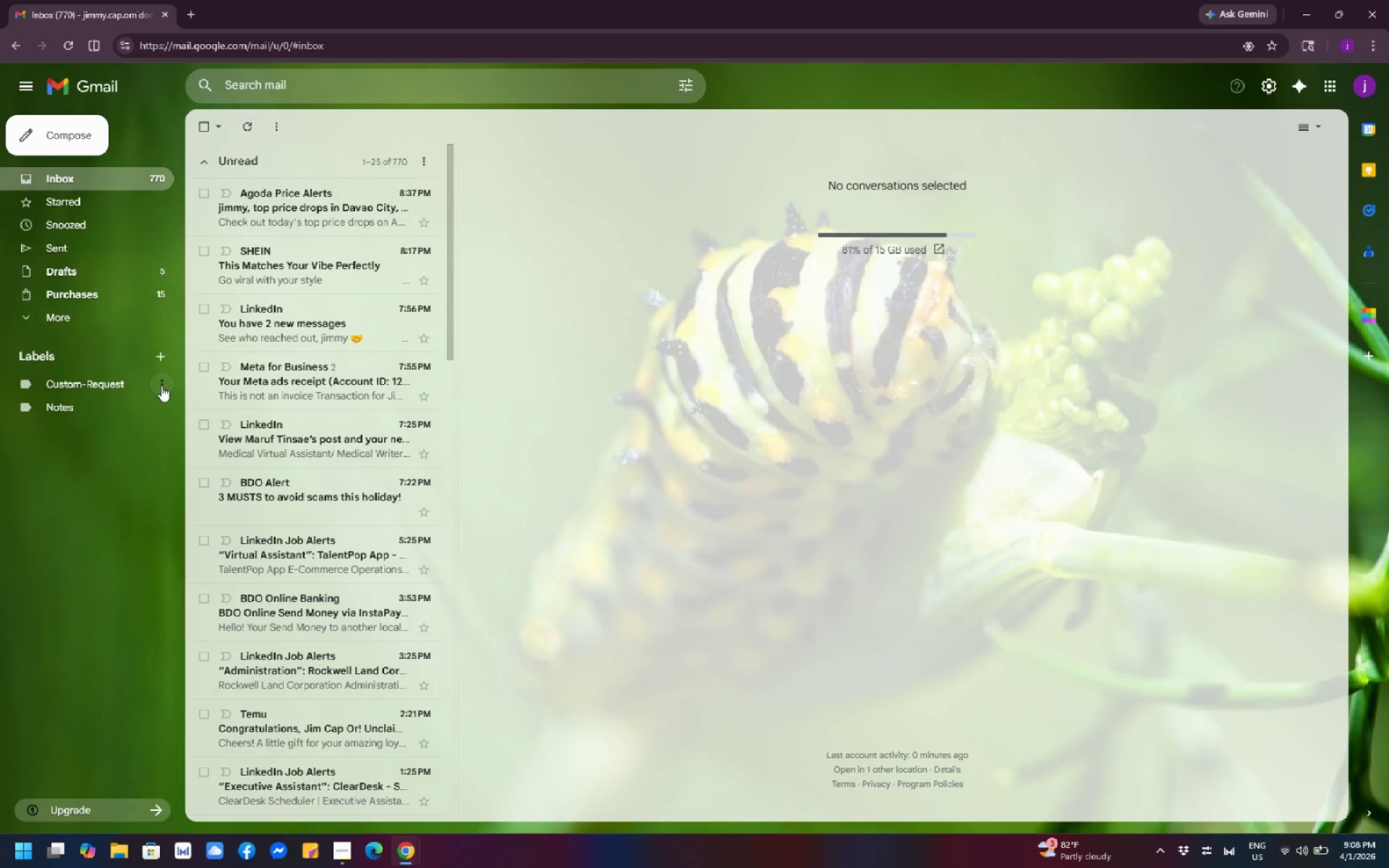 
left_click([161, 386])
 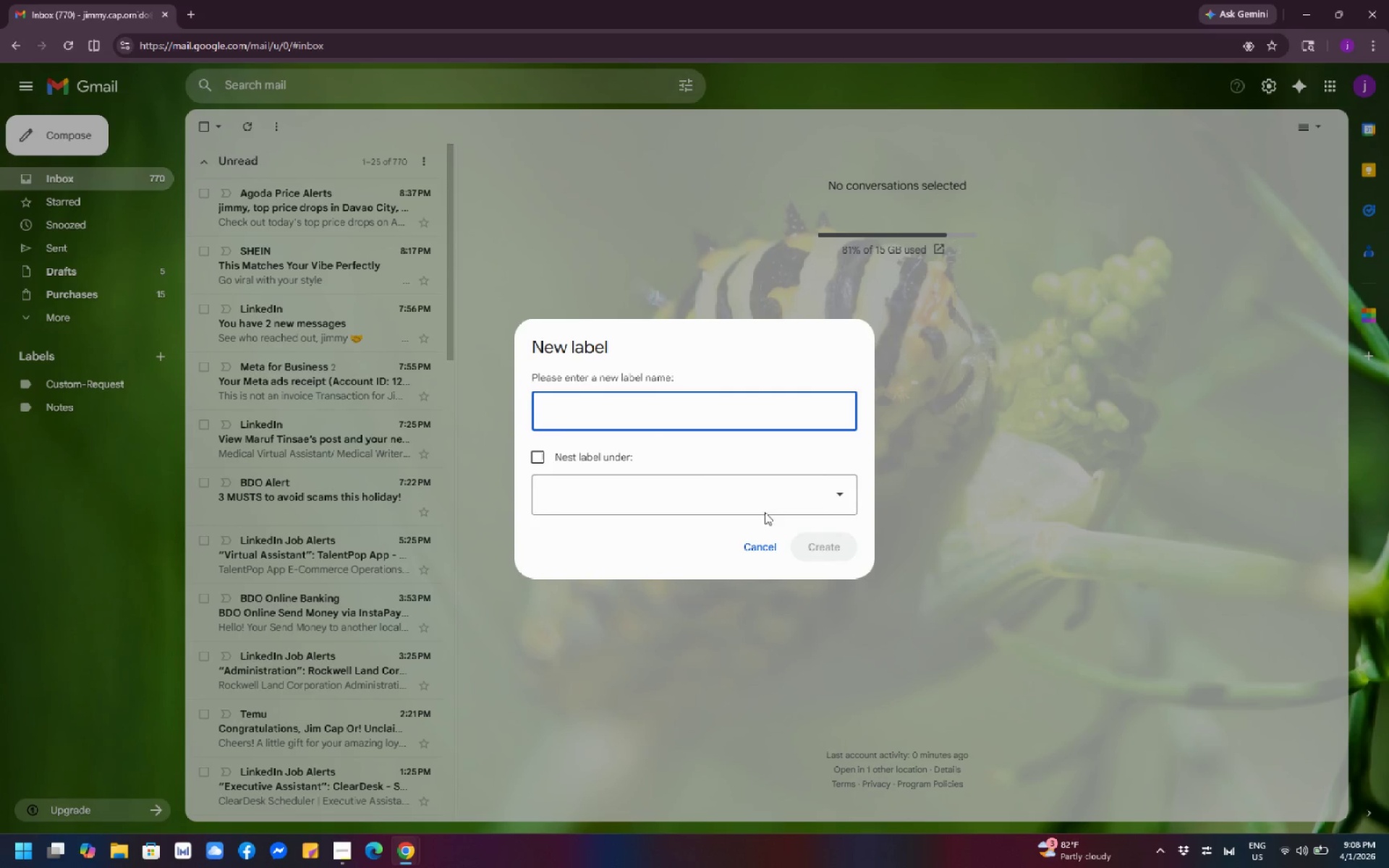 
left_click([760, 540])
 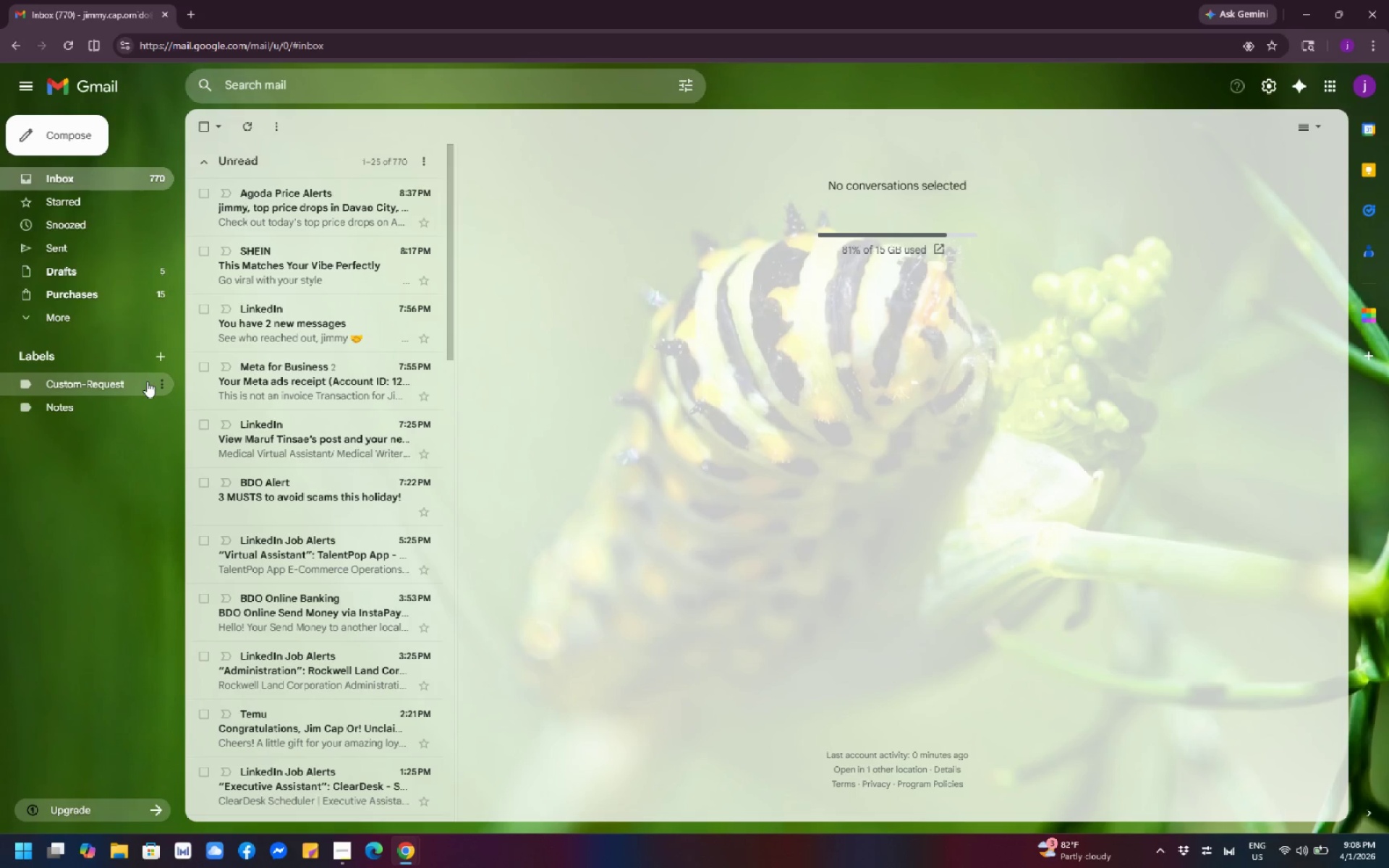 
left_click([160, 386])
 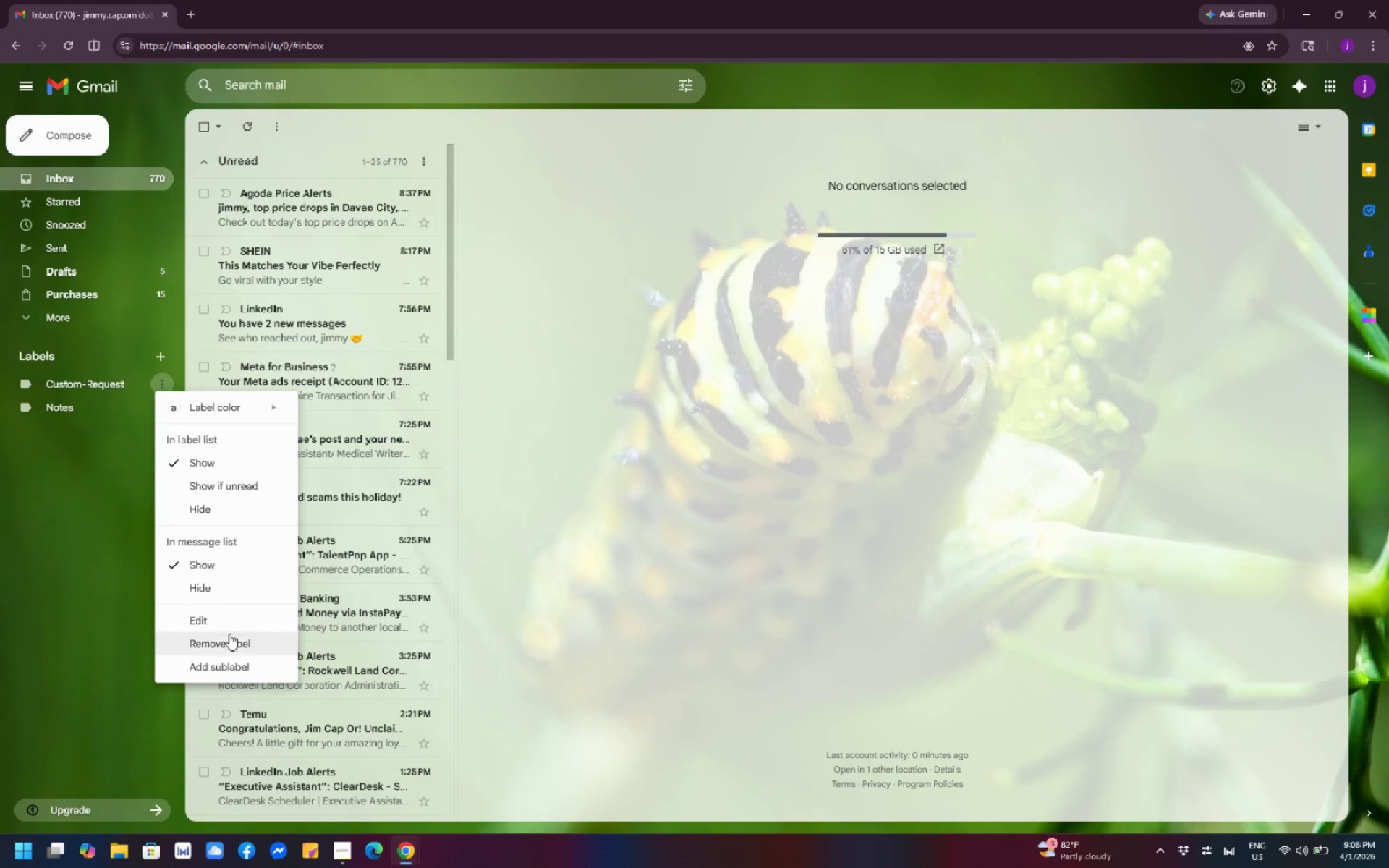 
left_click([232, 640])
 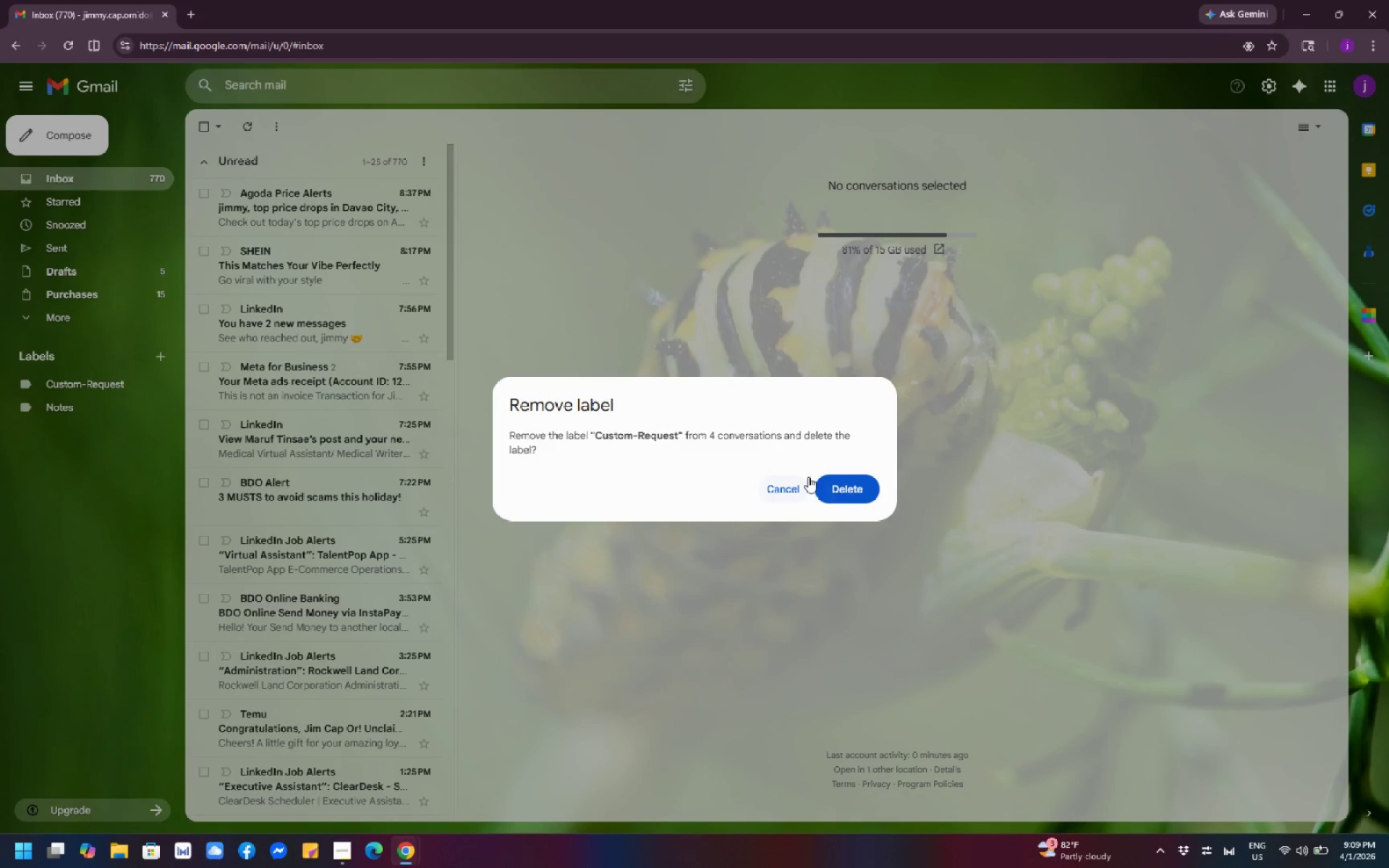 
left_click([843, 490])
 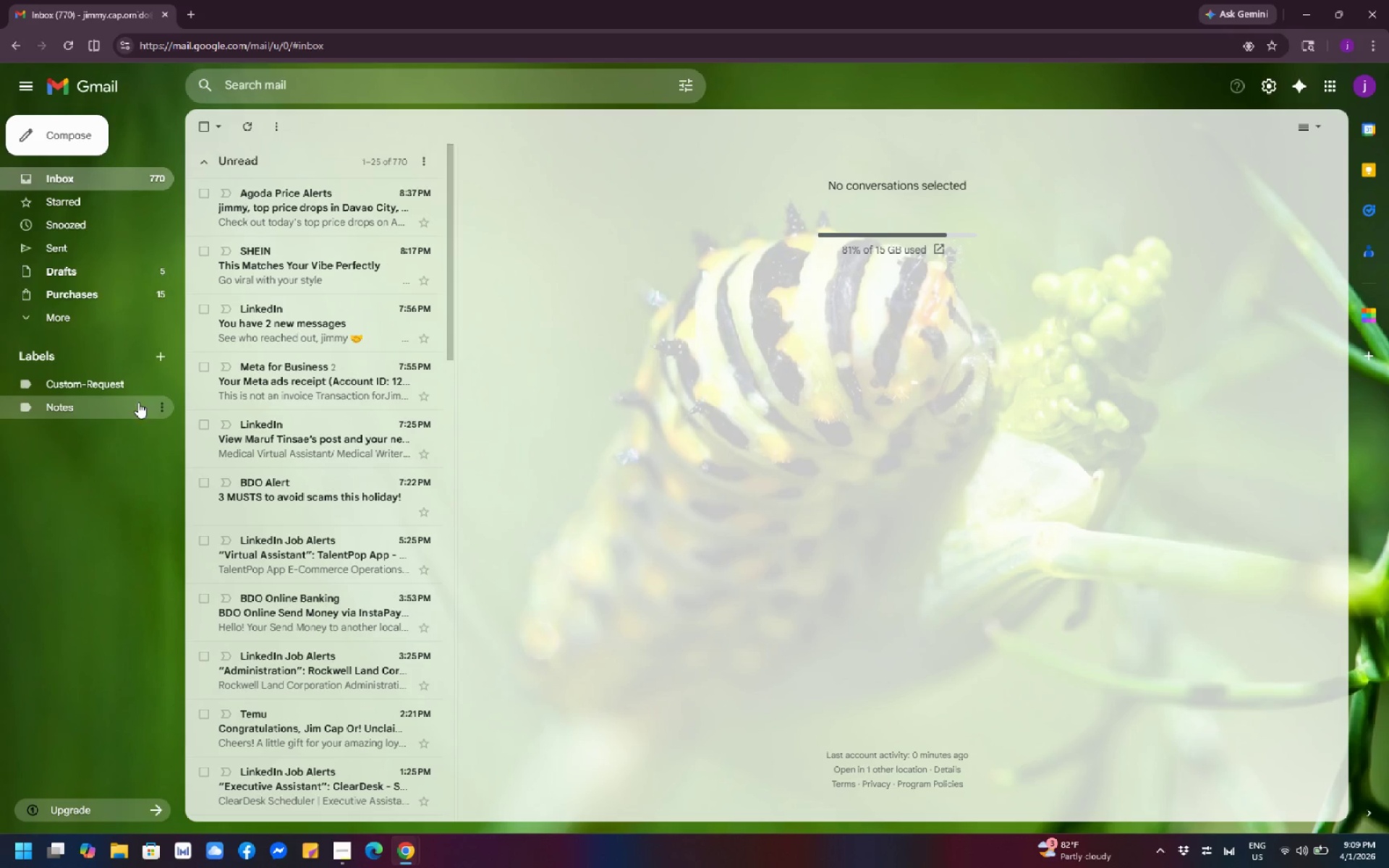 
left_click([160, 406])
 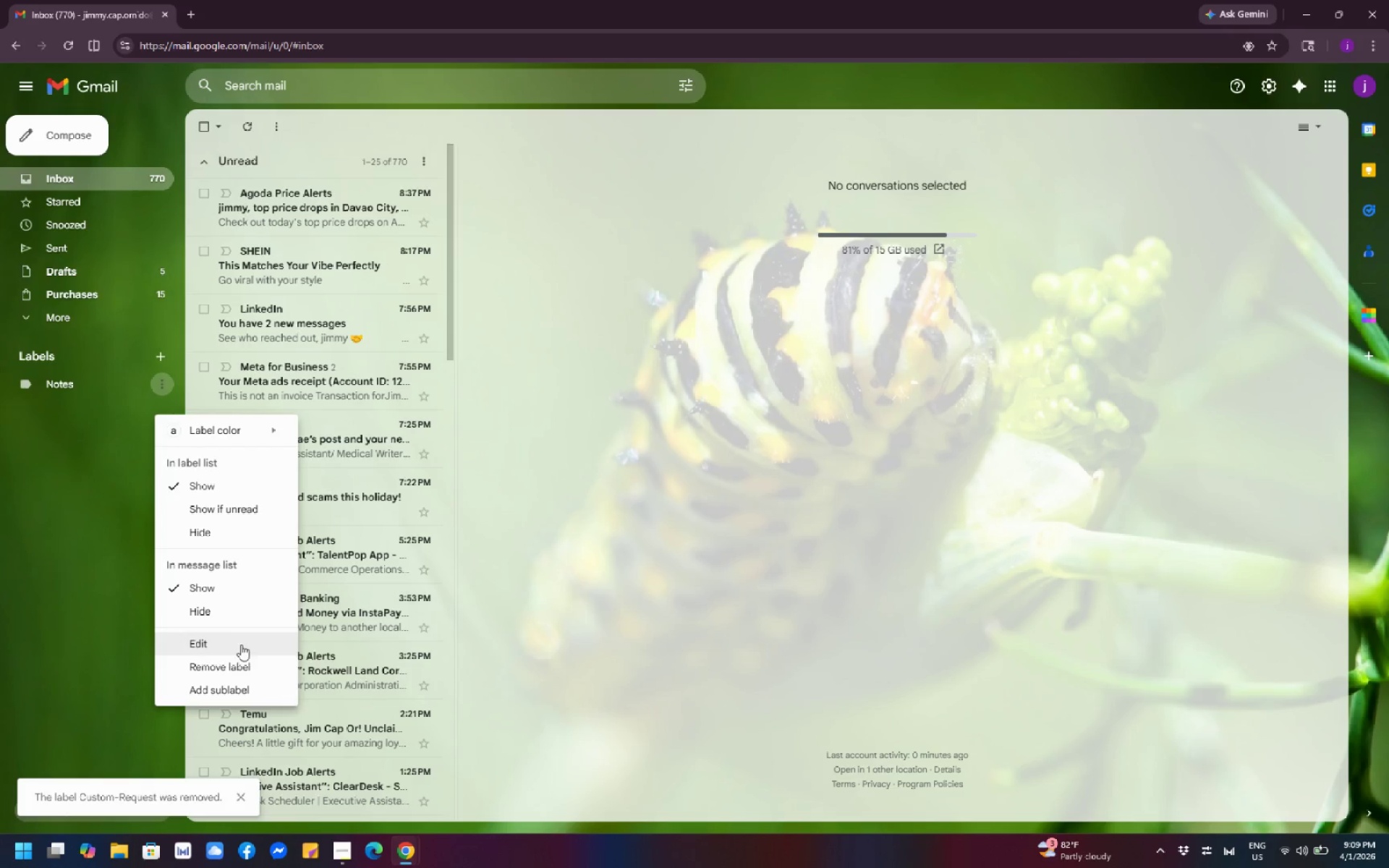 
left_click([247, 673])
 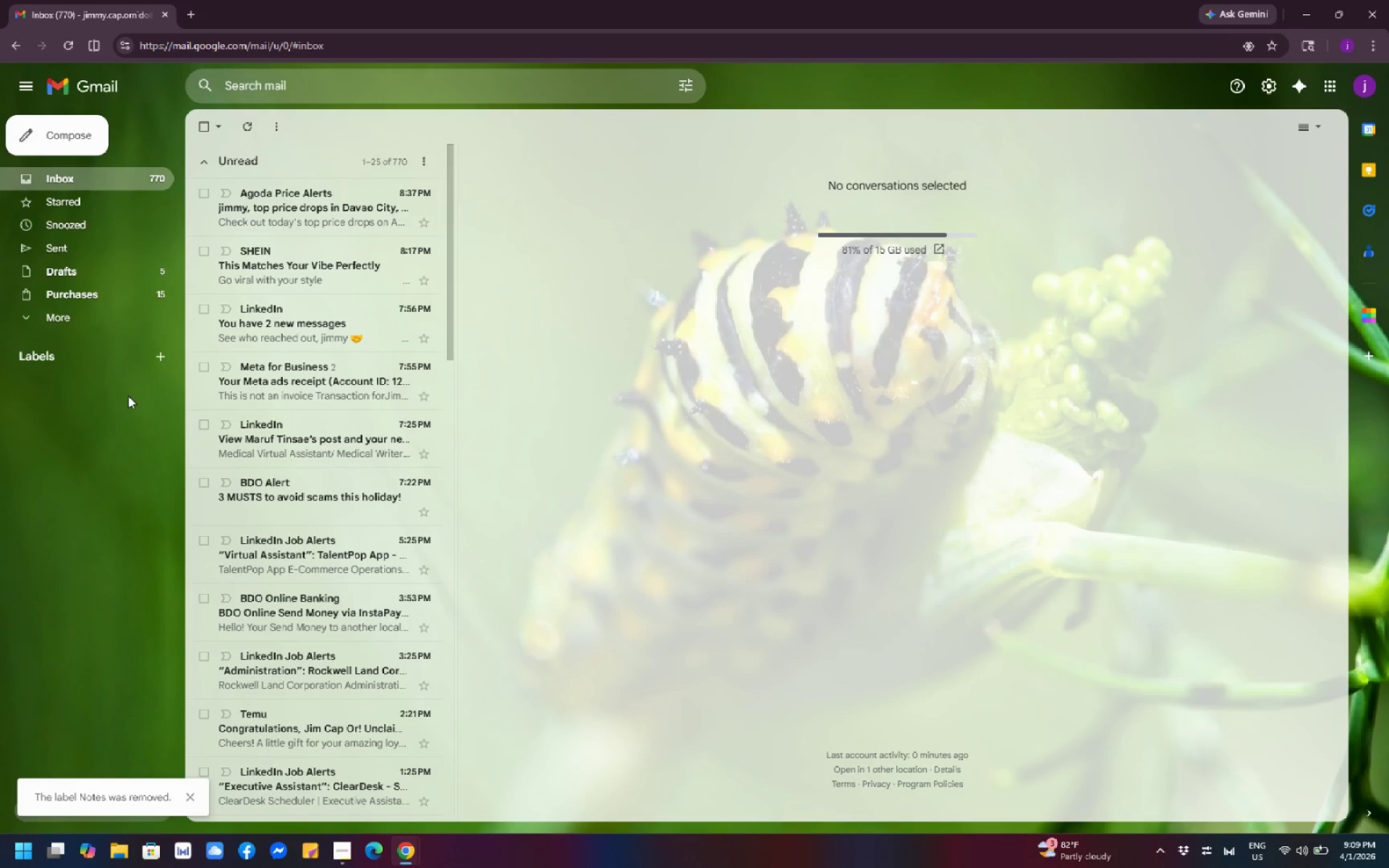 
left_click([161, 355])
 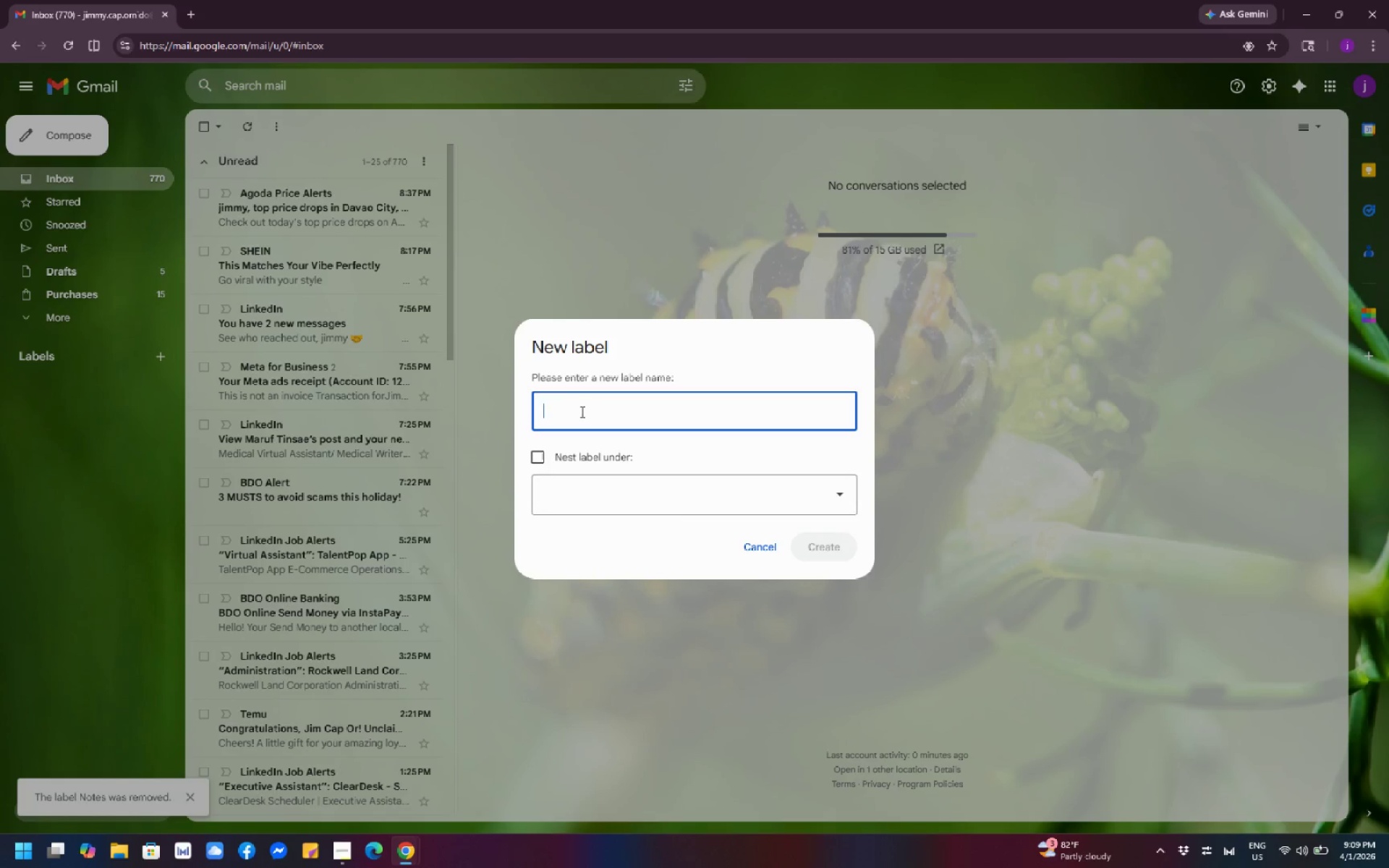 
left_click([611, 412])
 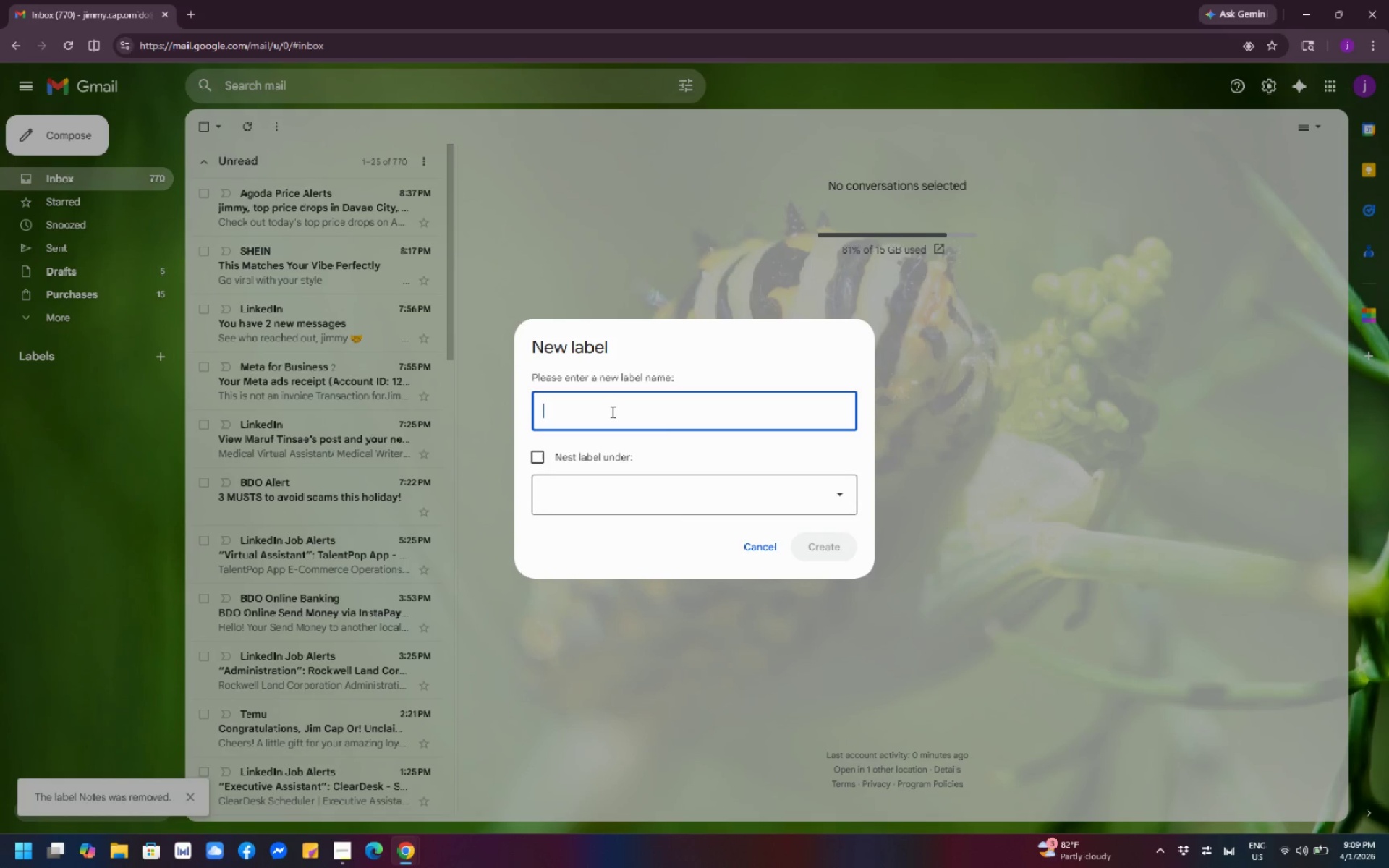 
wait(6.51)
 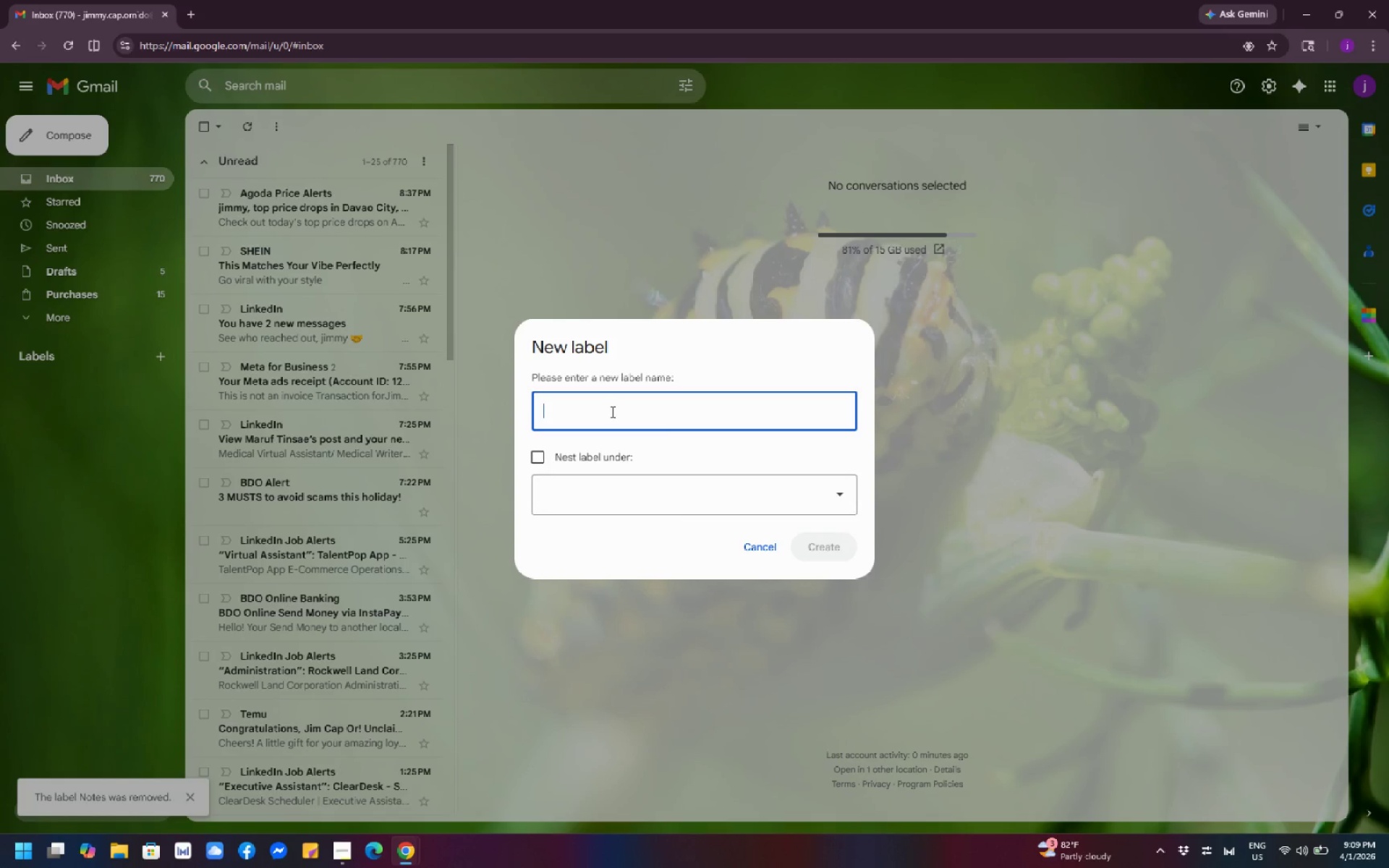 
type(Archive_Logestic)
 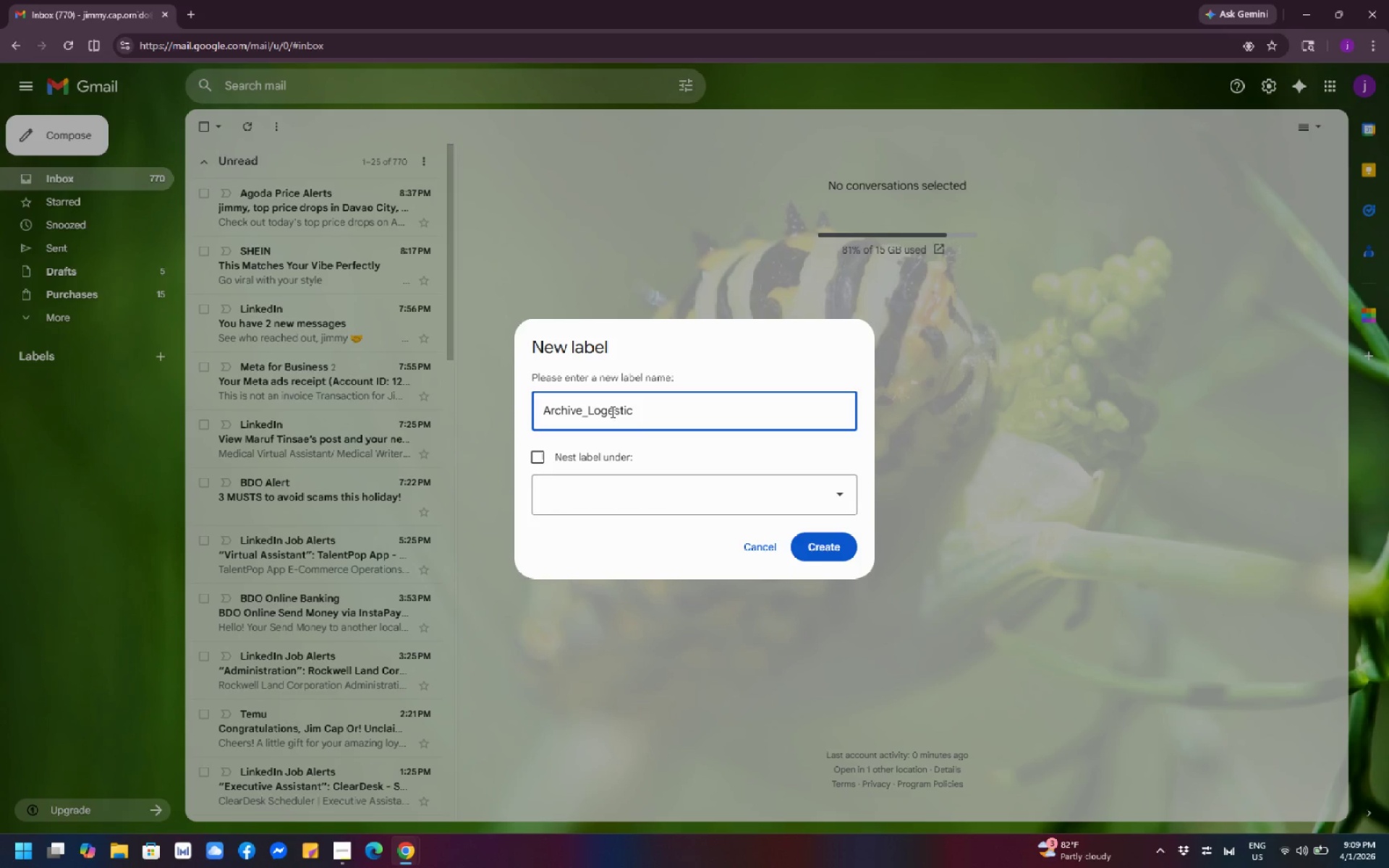 
wait(6.19)
 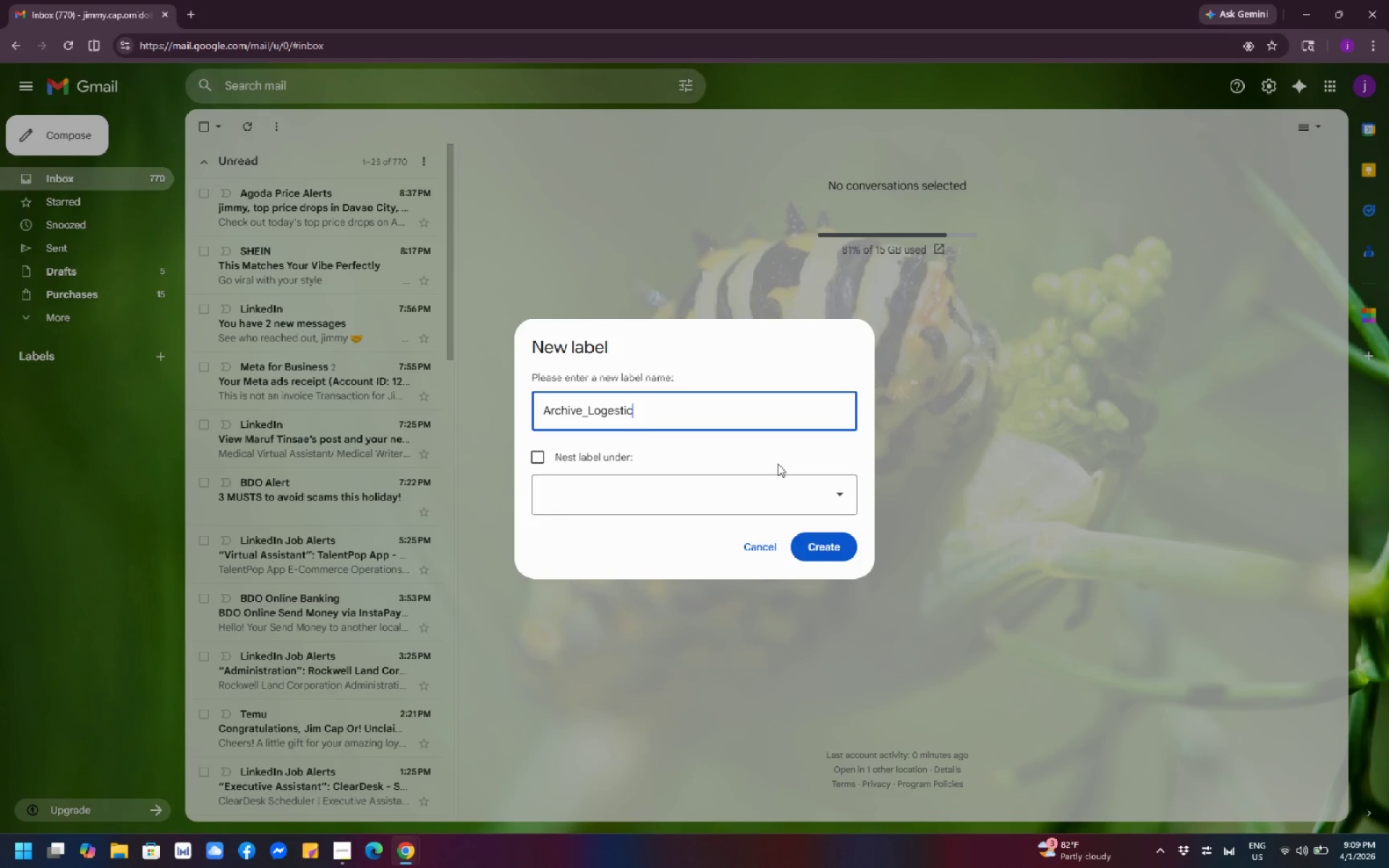 
key(S)
 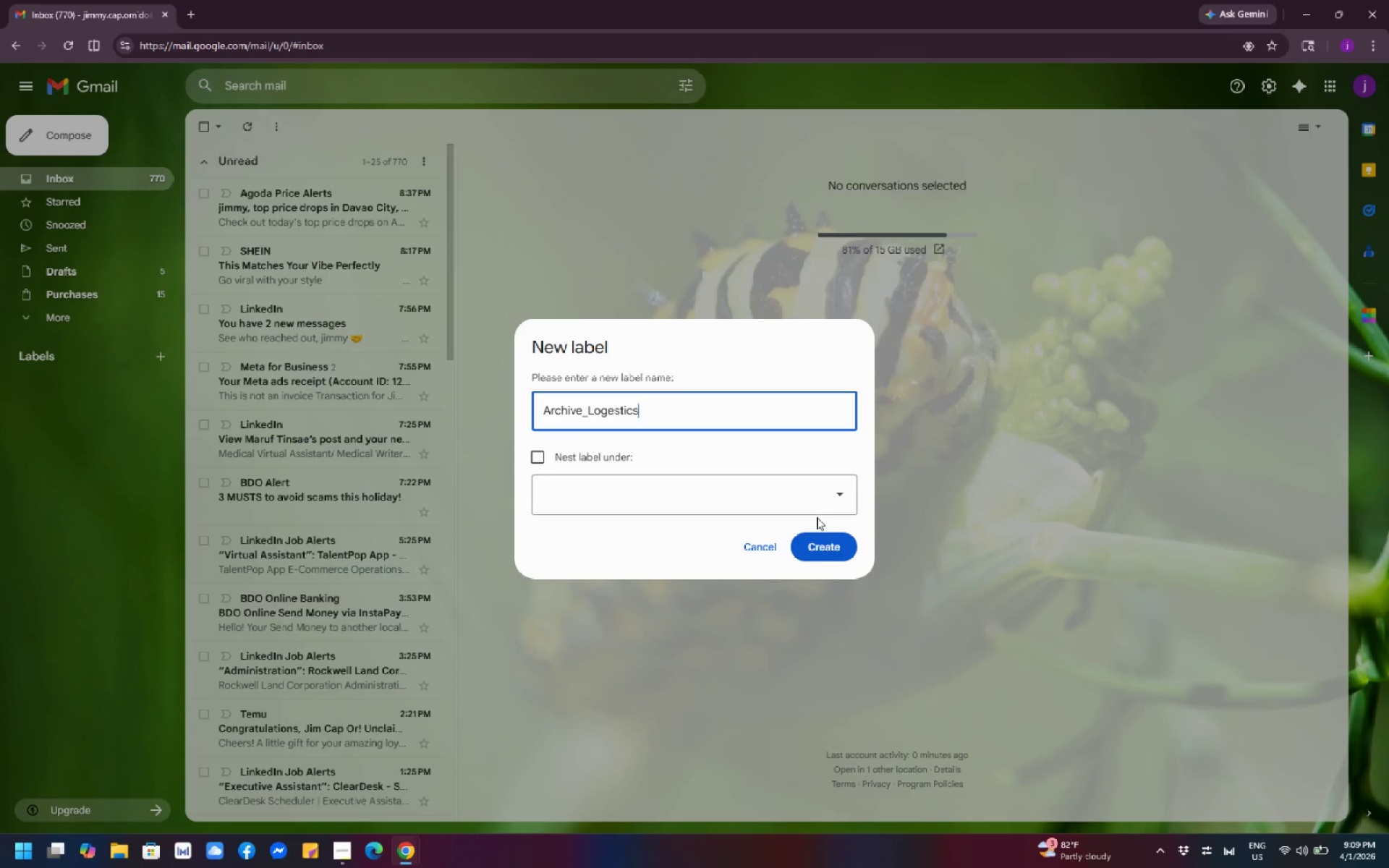 
left_click([833, 545])
 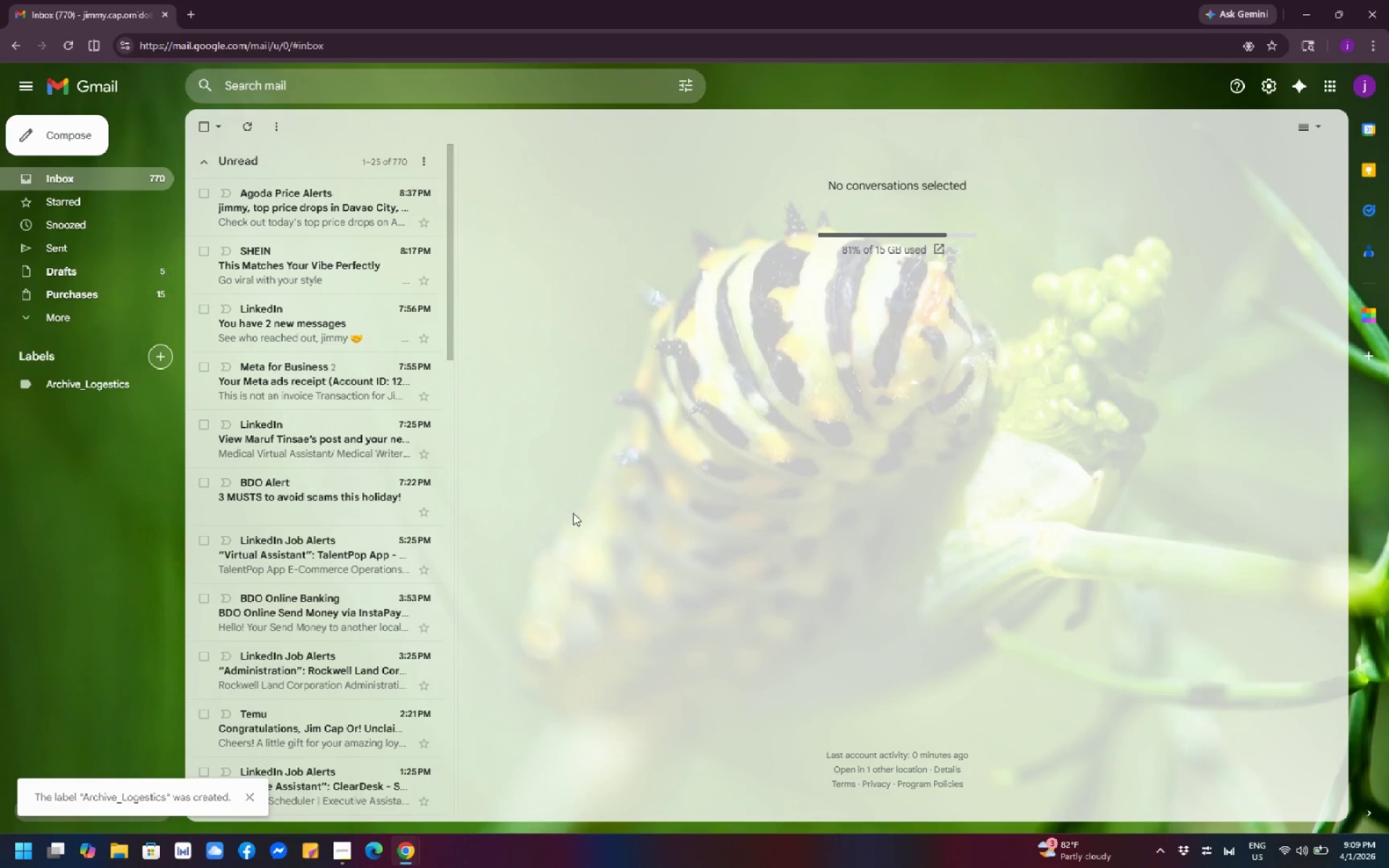 
mouse_move([310, 461])
 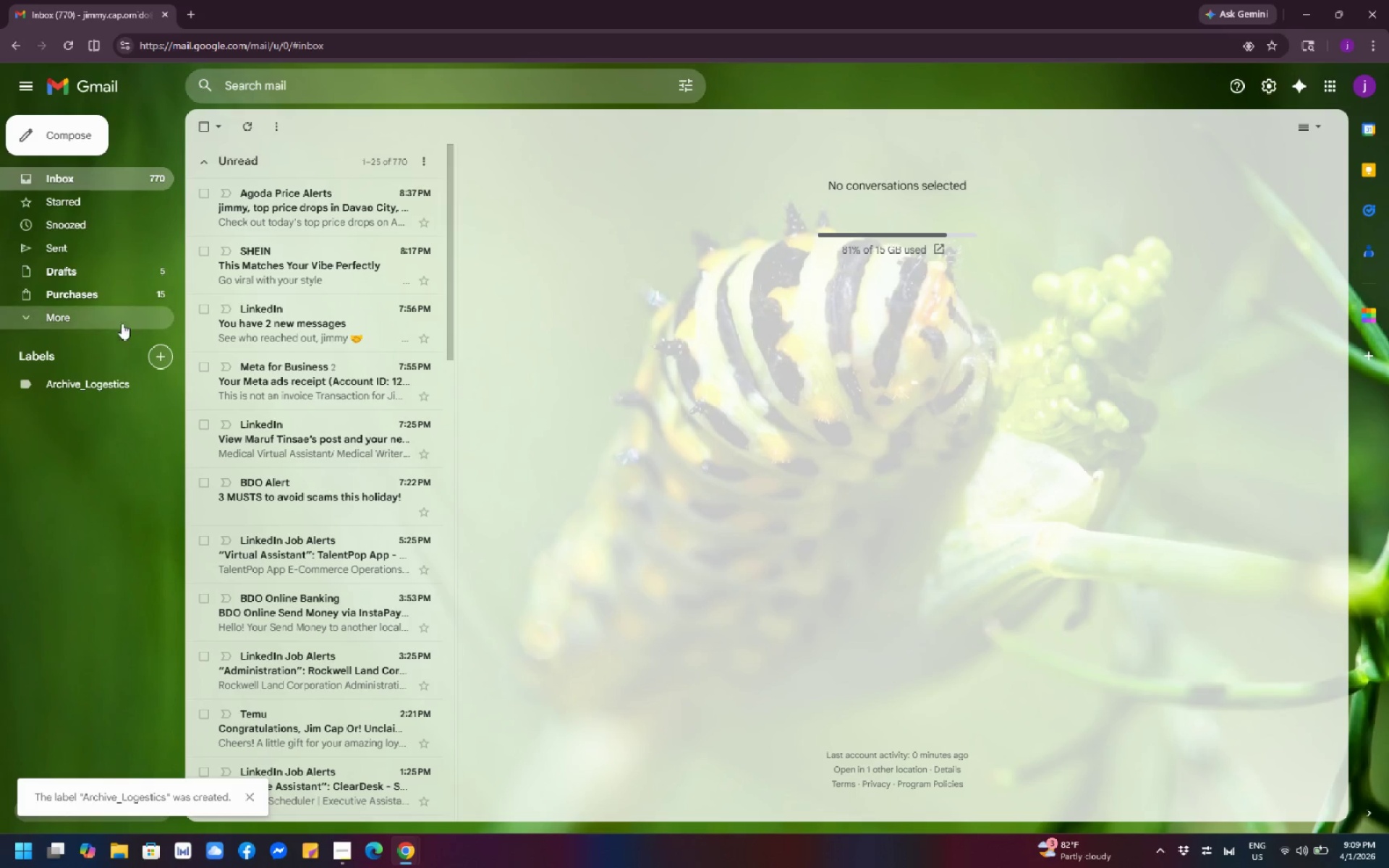 
left_click([103, 318])
 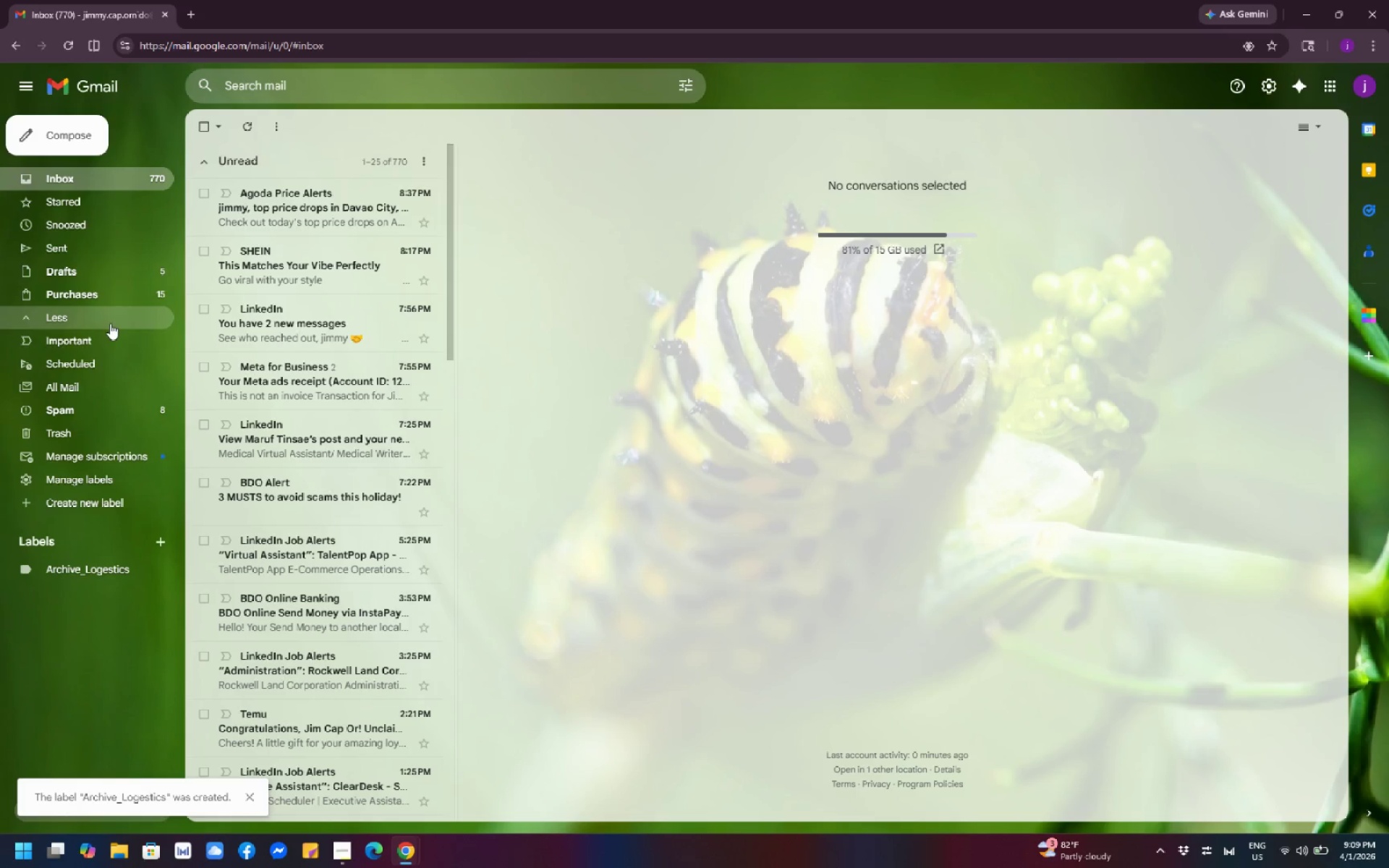 
mouse_move([137, 350])
 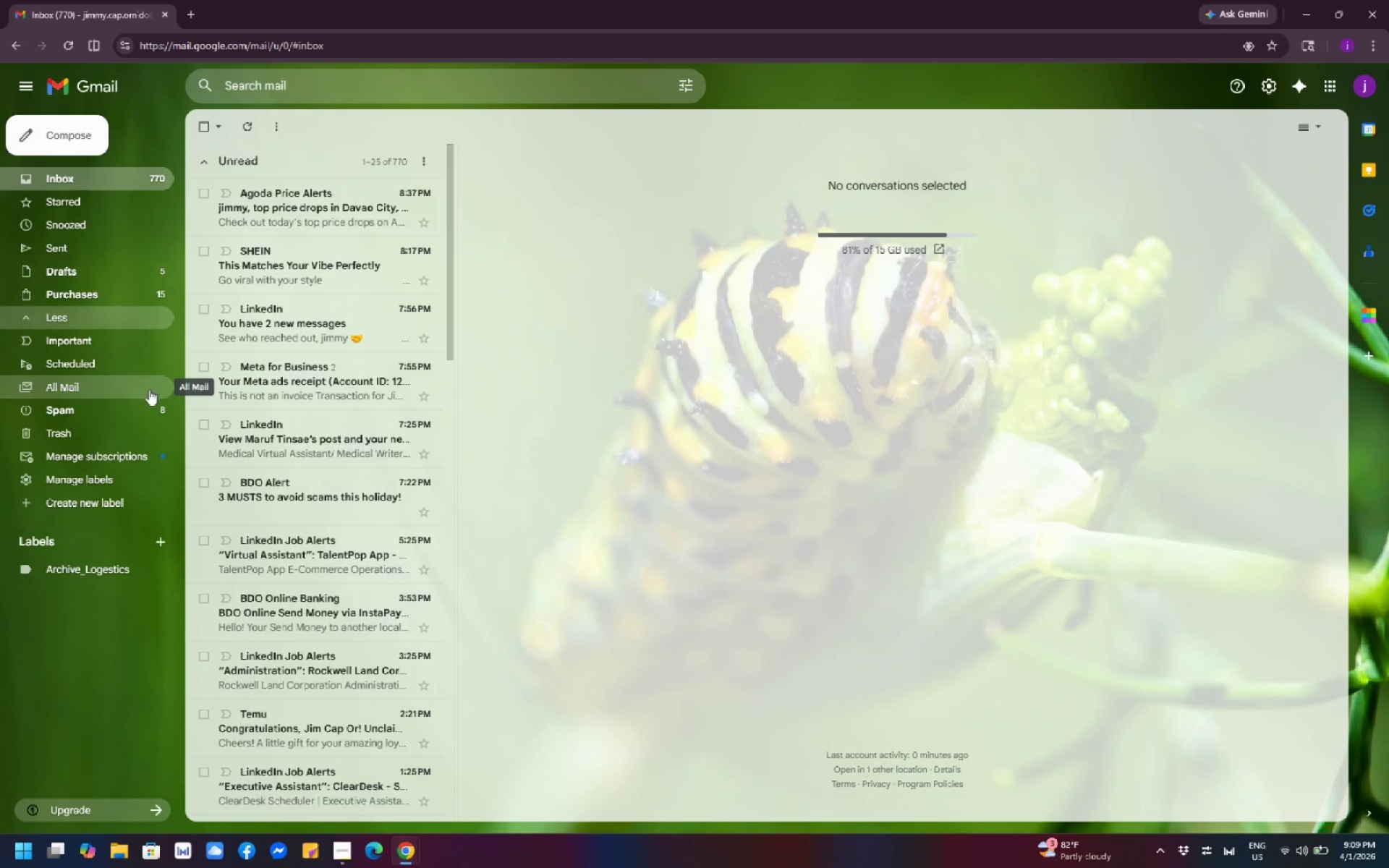 
scroll: coordinate [148, 400], scroll_direction: down, amount: 3.0
 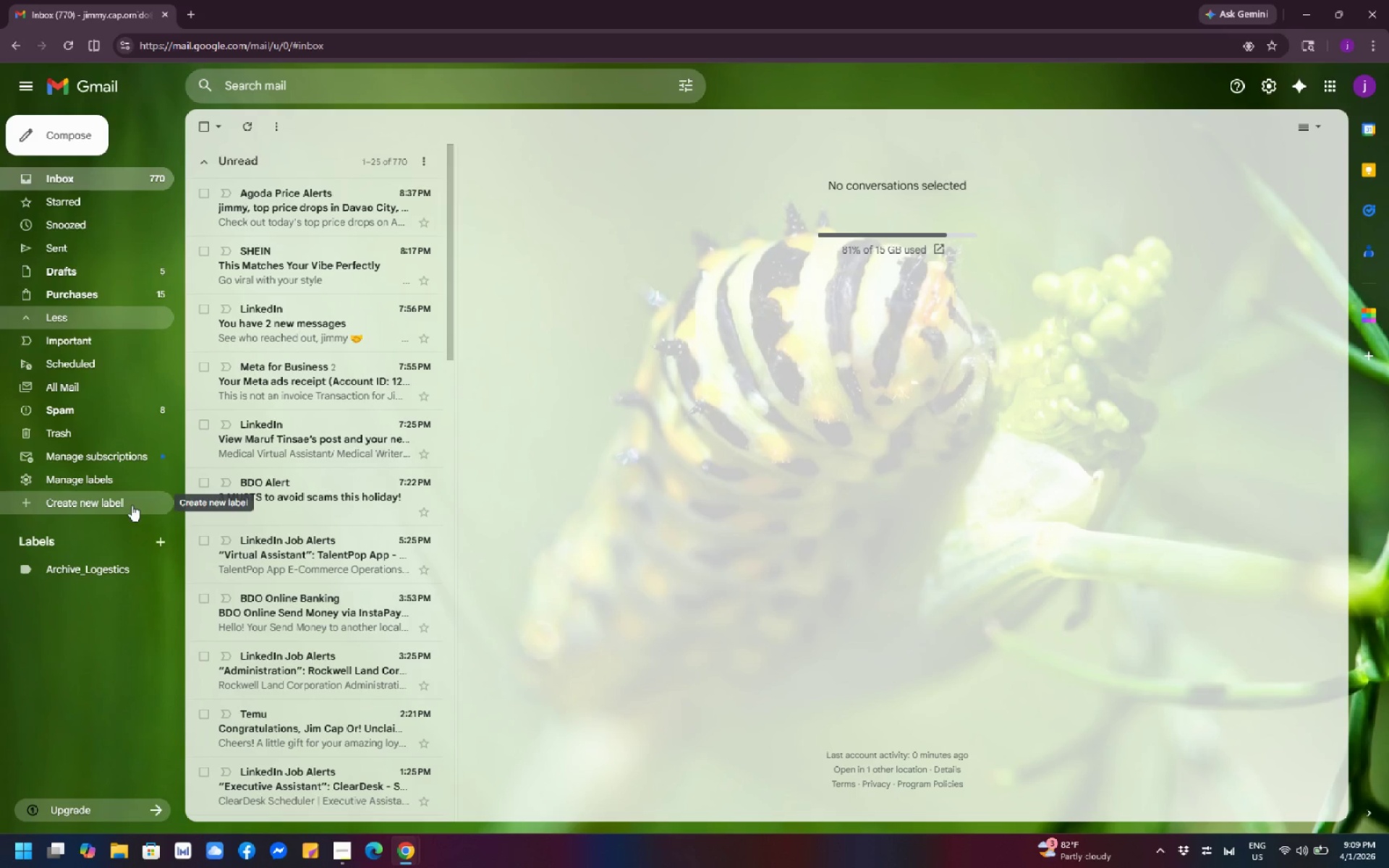 
left_click([132, 505])
 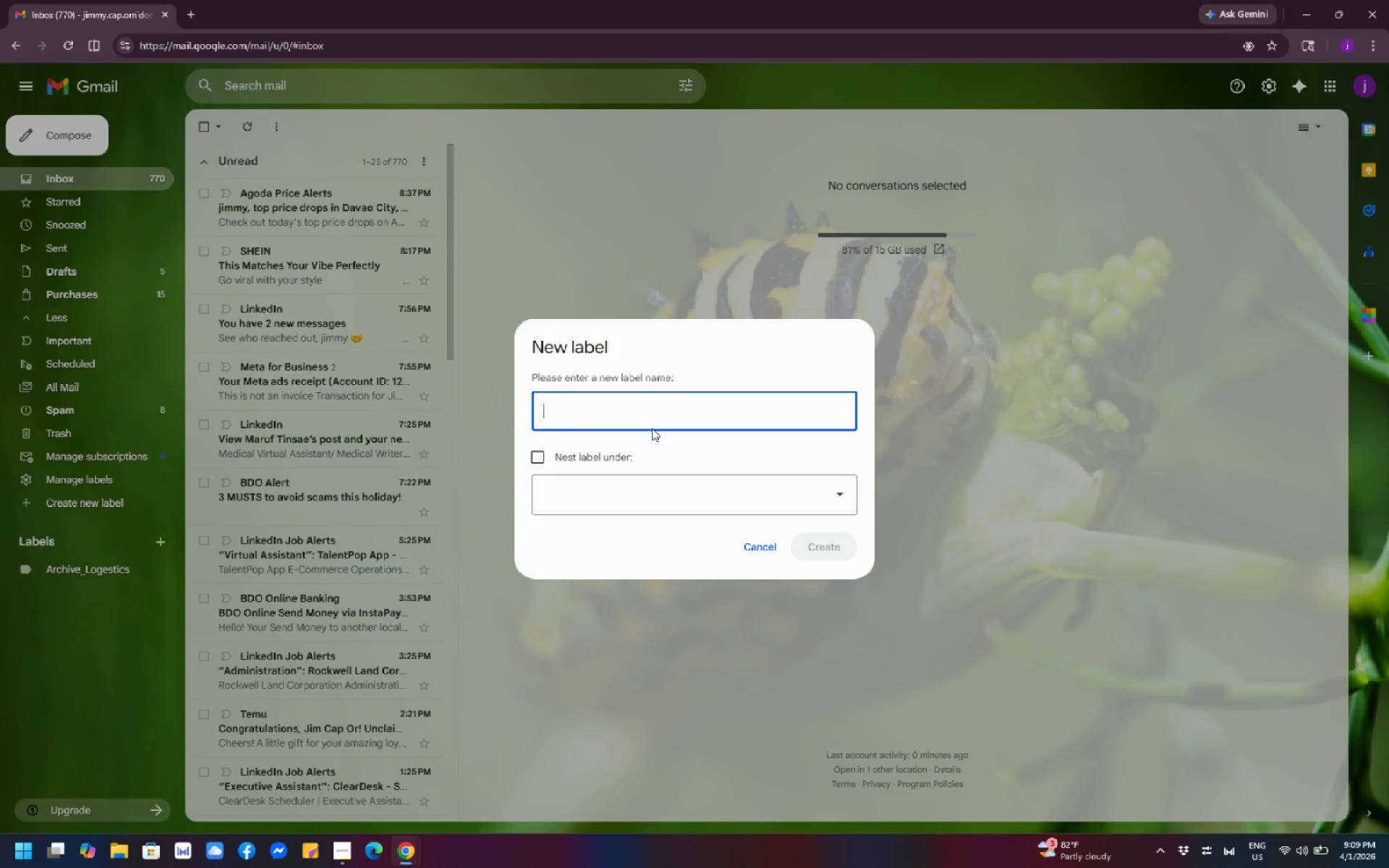 
wait(5.88)
 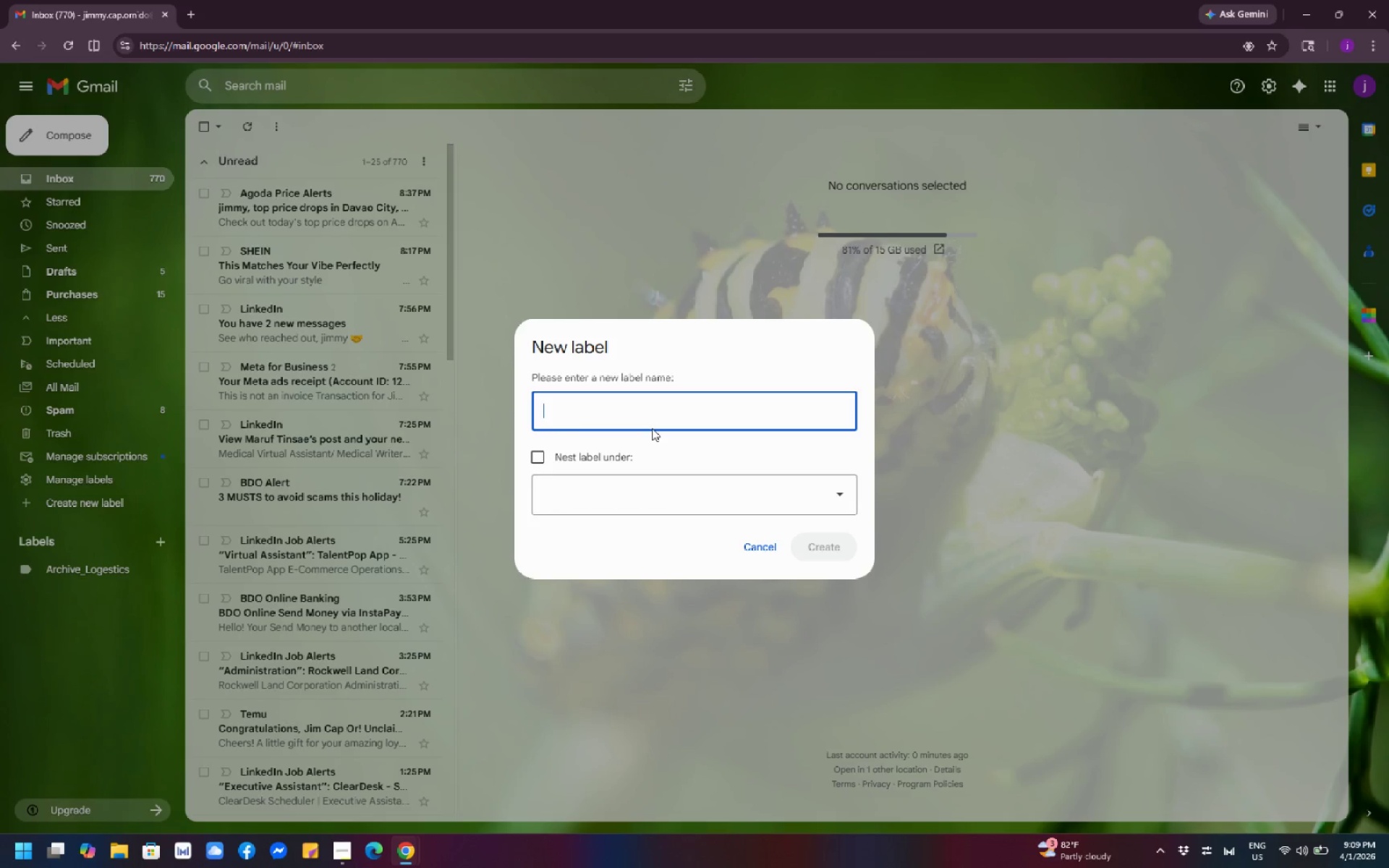 
type(Aechive)
key(Backspace)
key(Backspace)
key(Backspace)
key(Backspace)
key(Backspace)
key(Backspace)
key(Backspace)
type(rchive_)
 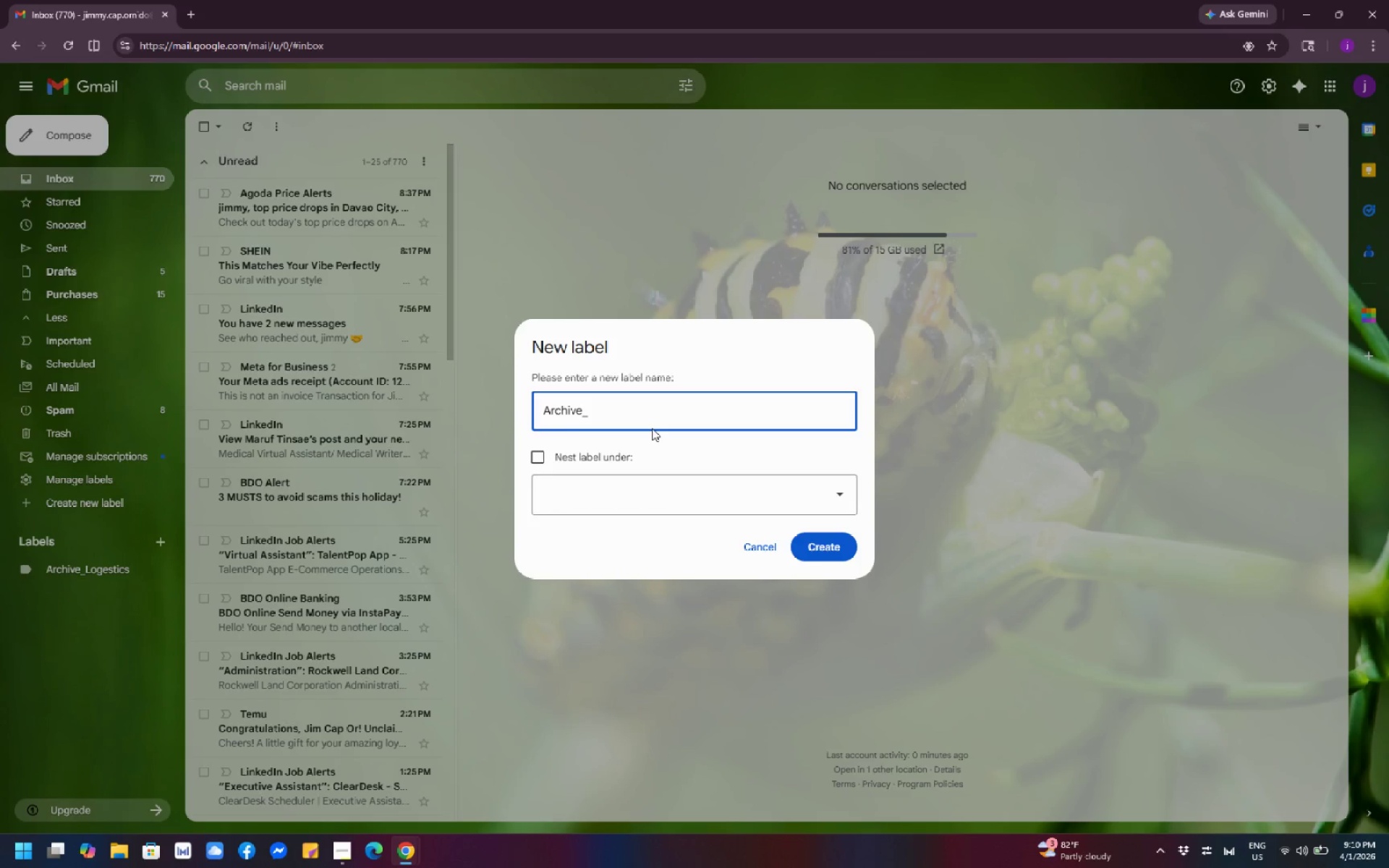 
type( )
key(Backspace)
type(Inspiration)
 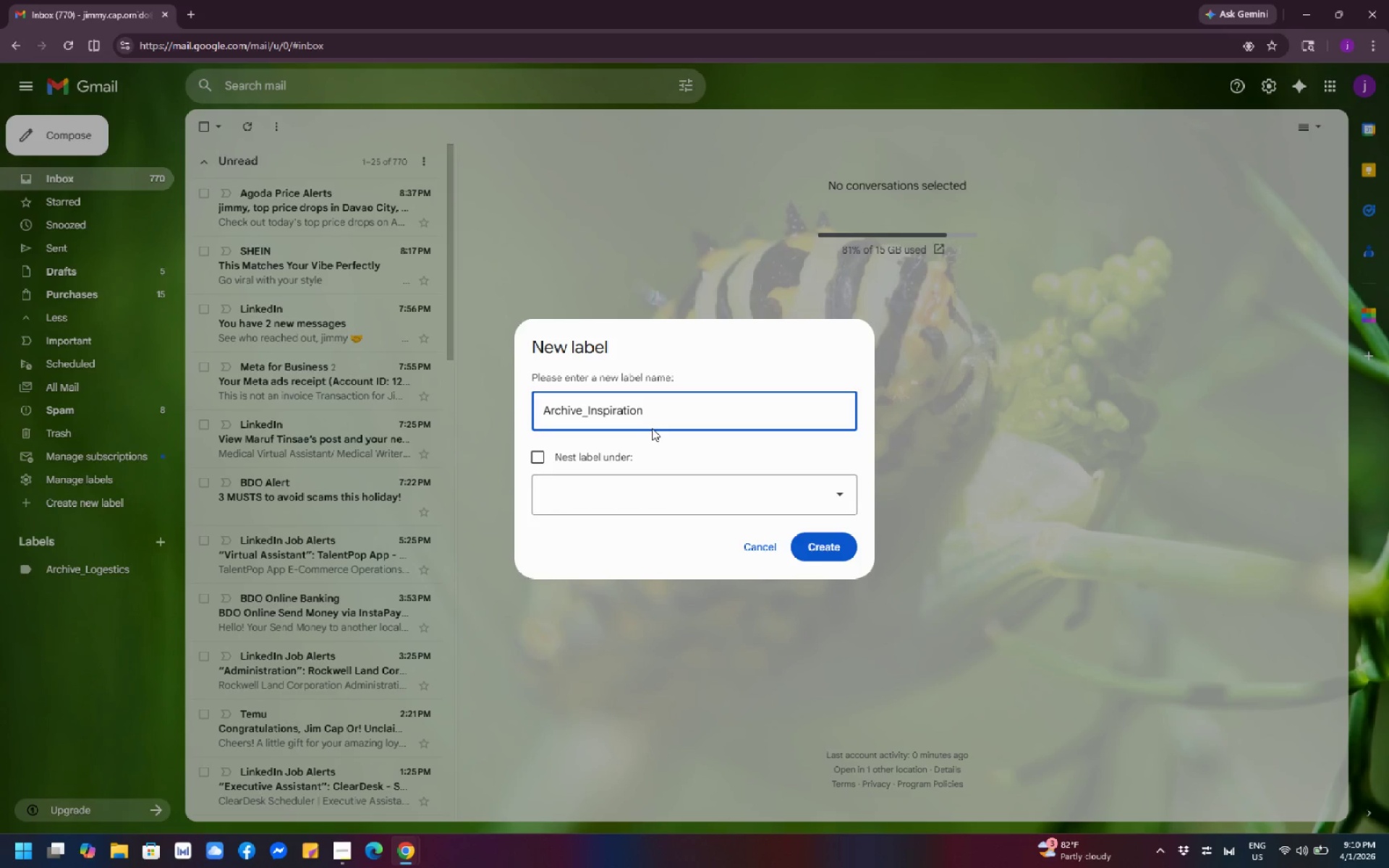 
left_click([823, 544])
 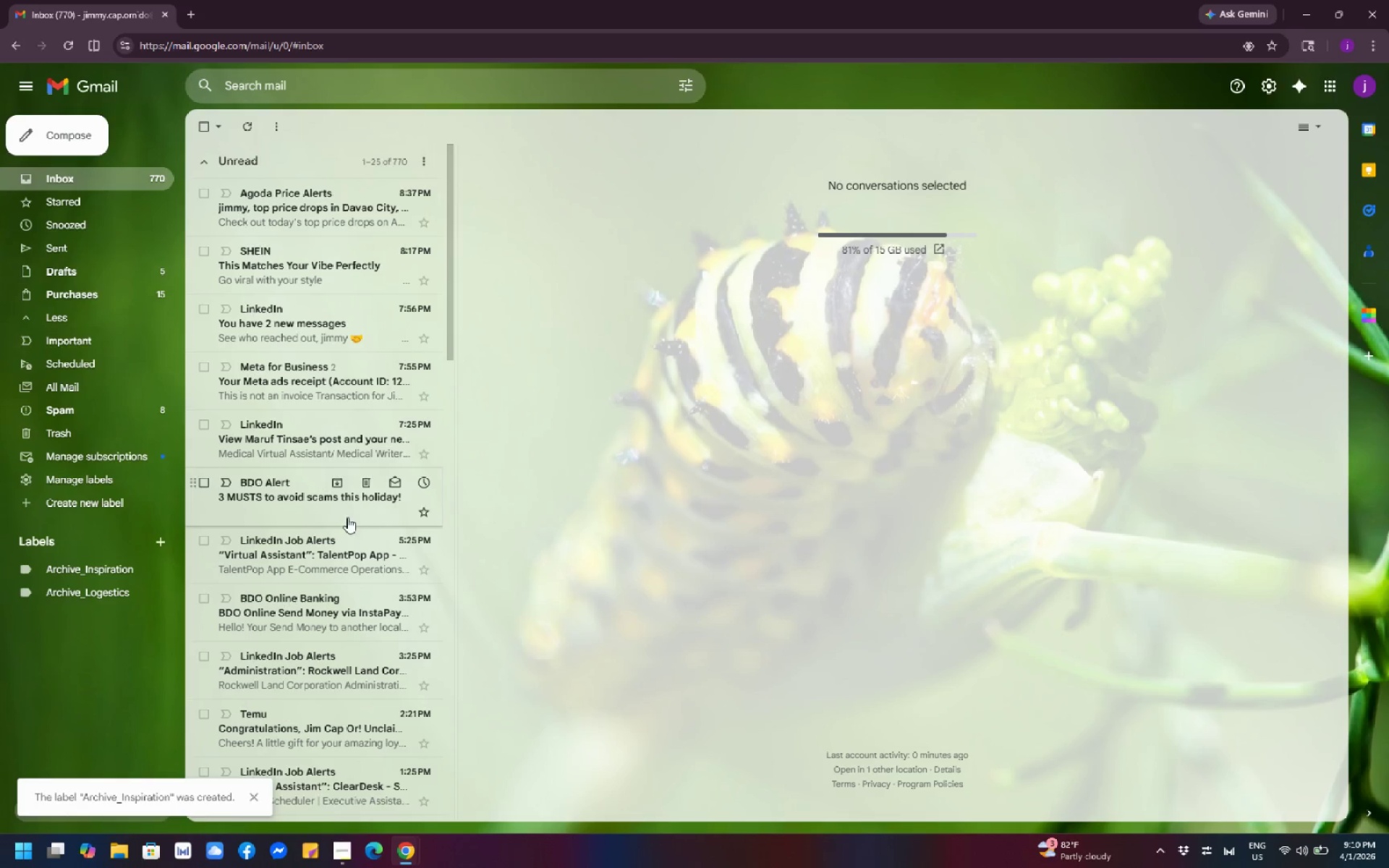 
scroll: coordinate [109, 540], scroll_direction: down, amount: 4.0
 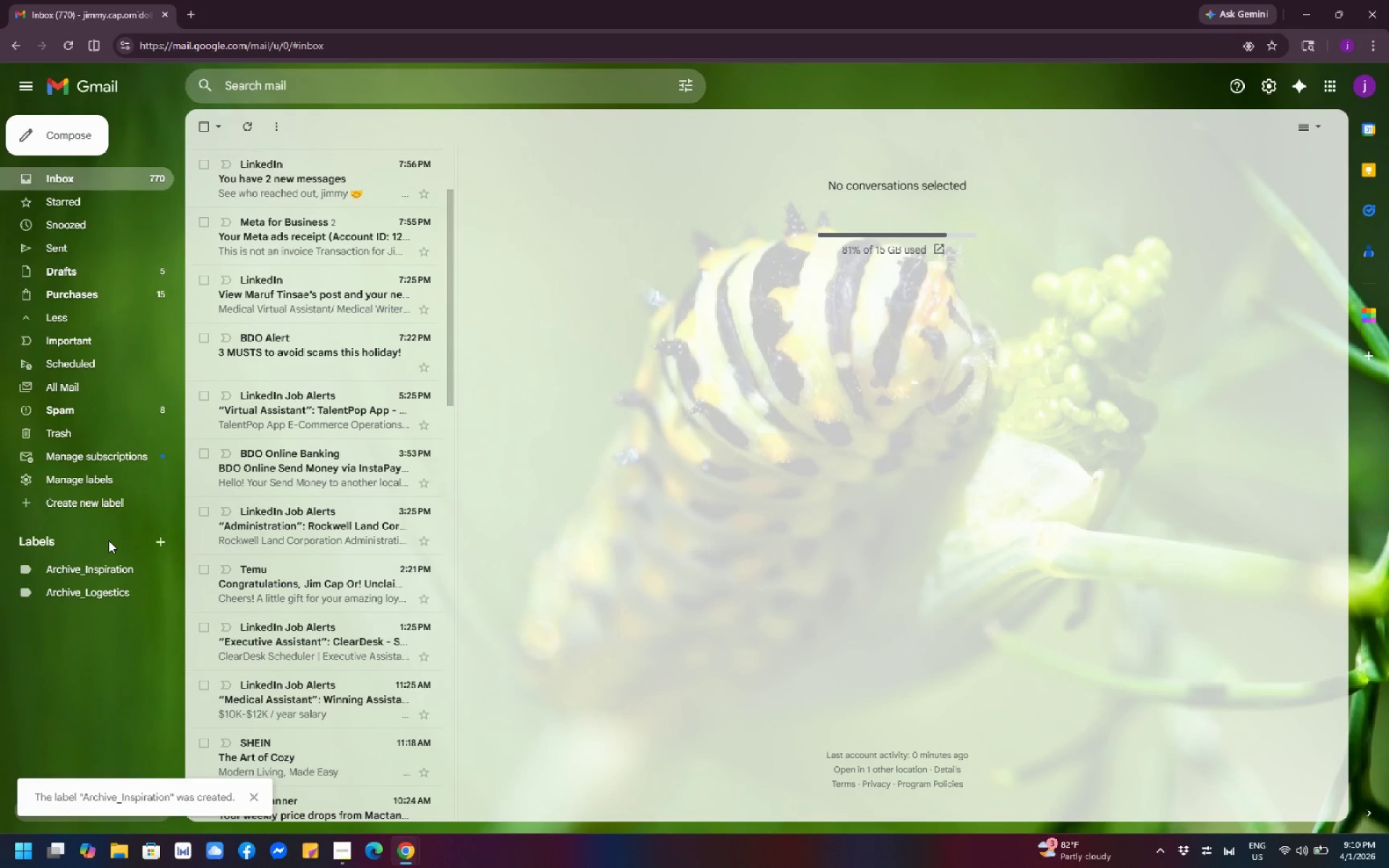 
wait(5.77)
 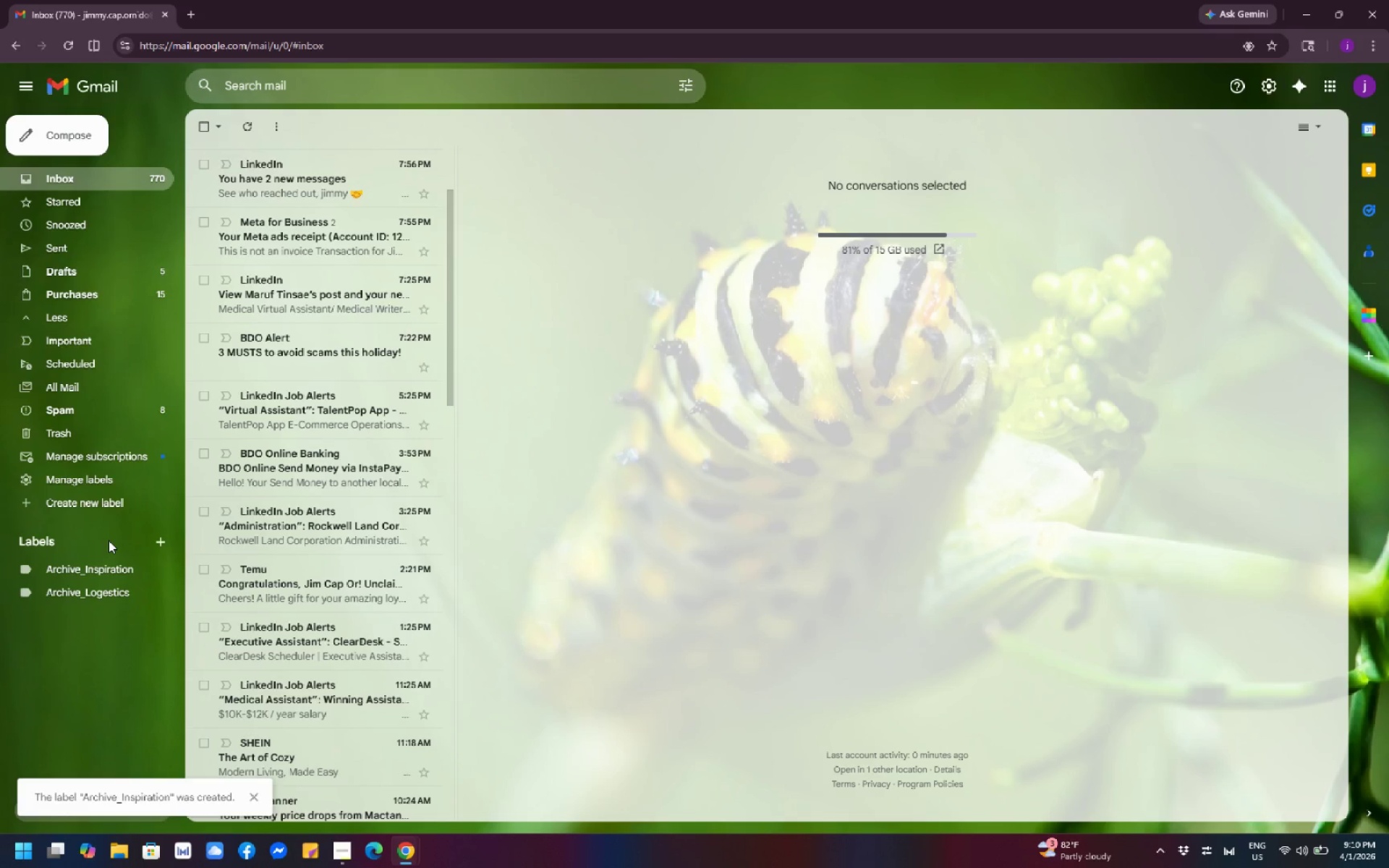 
mouse_move([158, 565])
 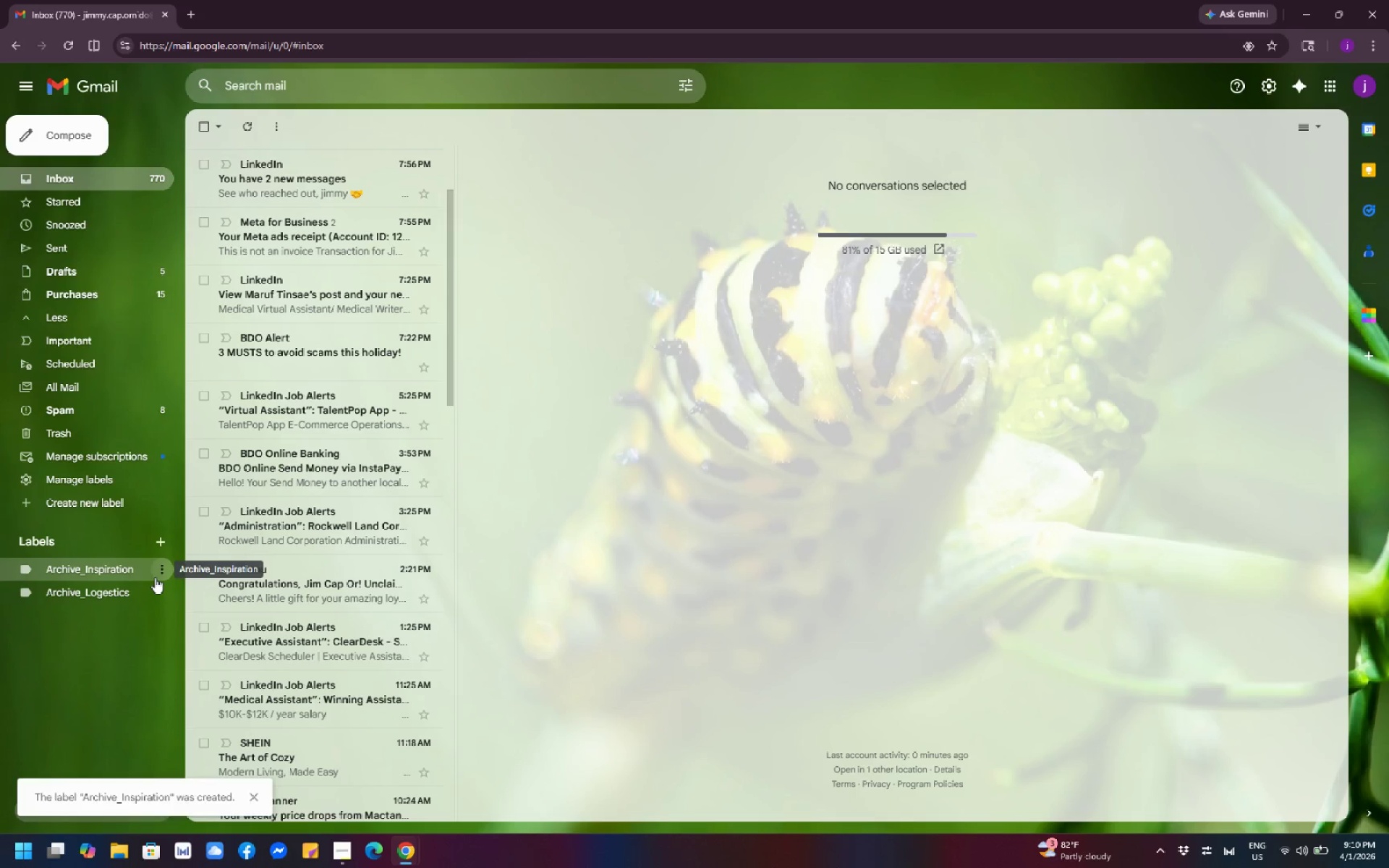 
mouse_move([174, 574])
 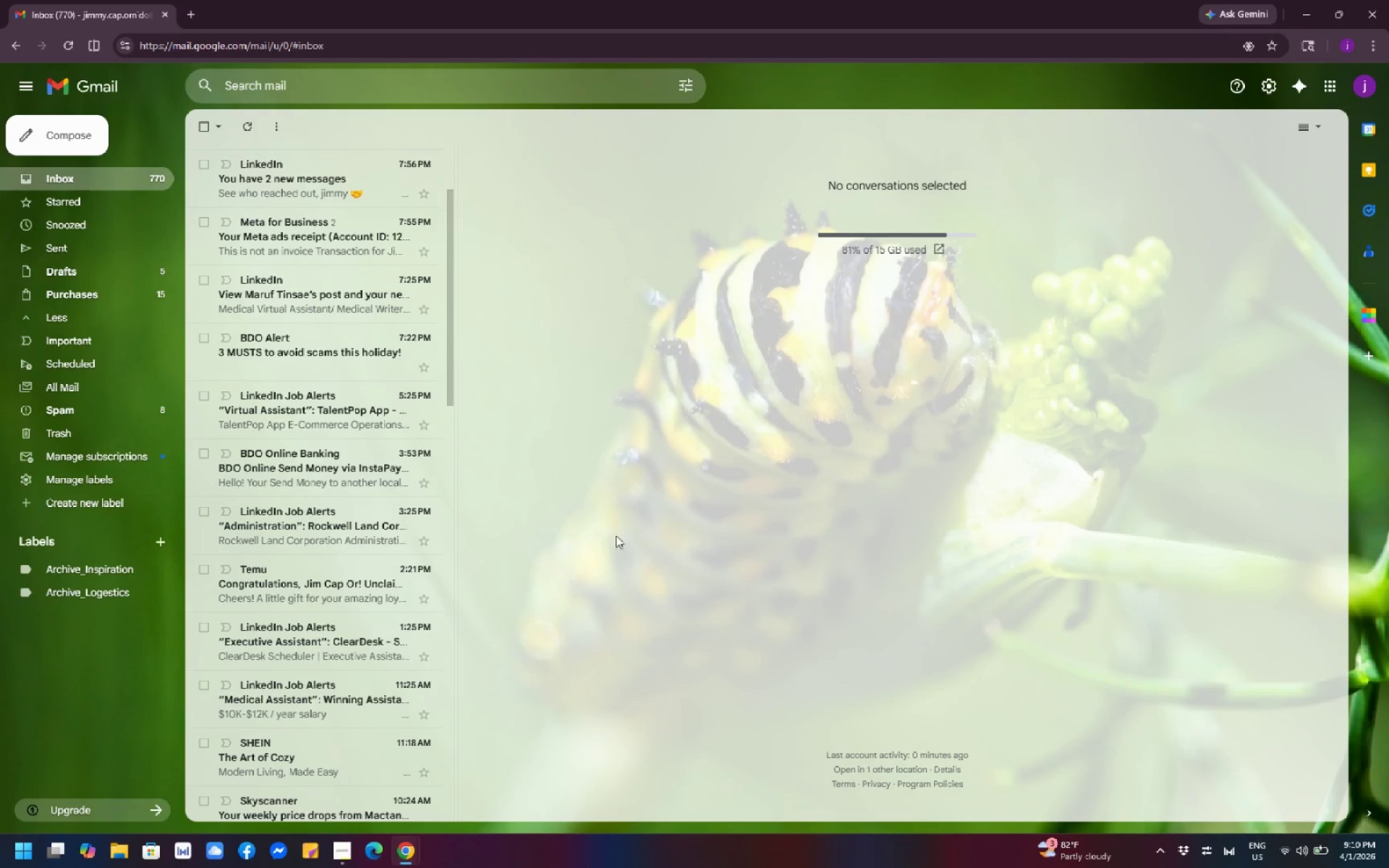 
left_click([84, 652])
 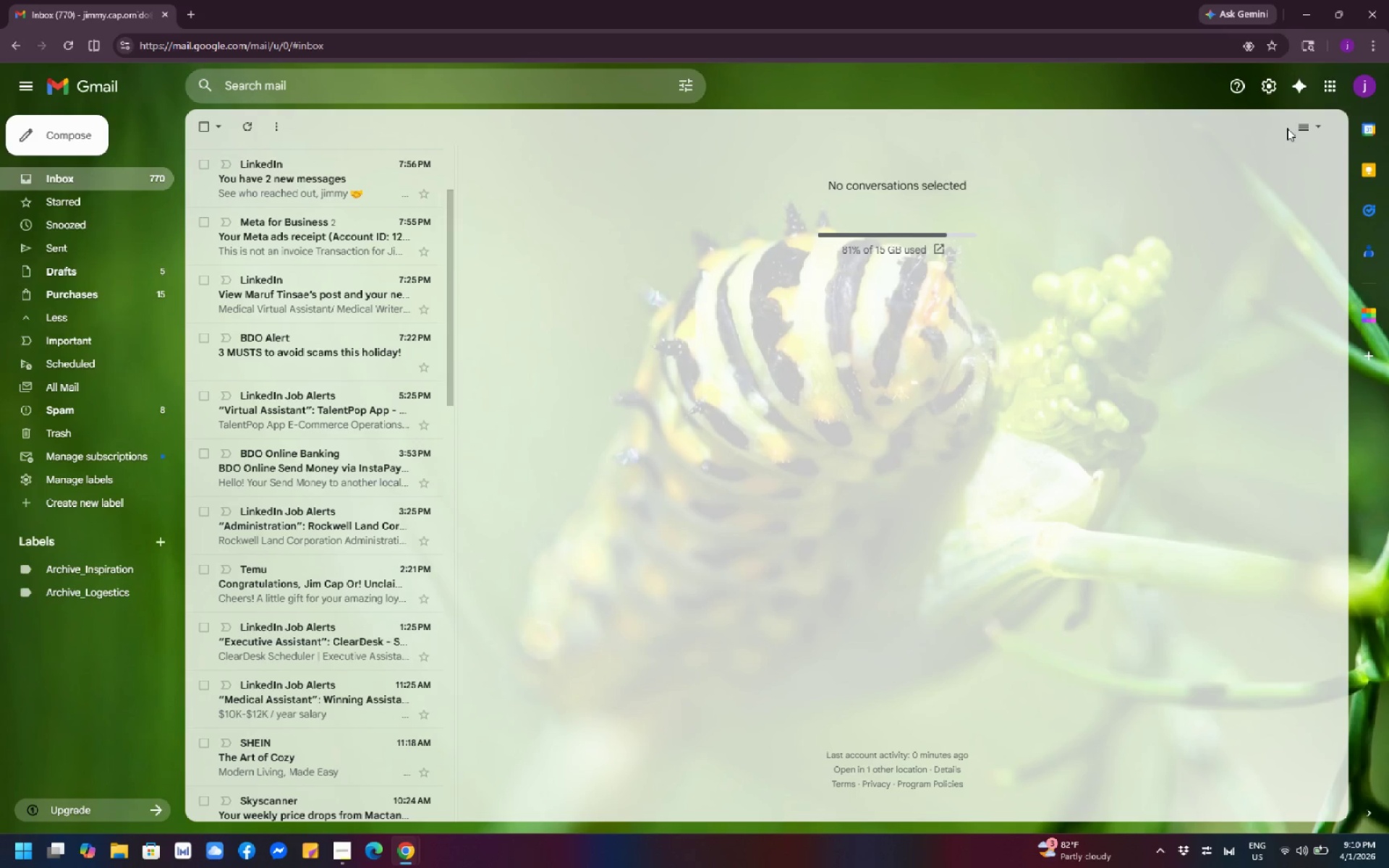 
left_click([1304, 122])
 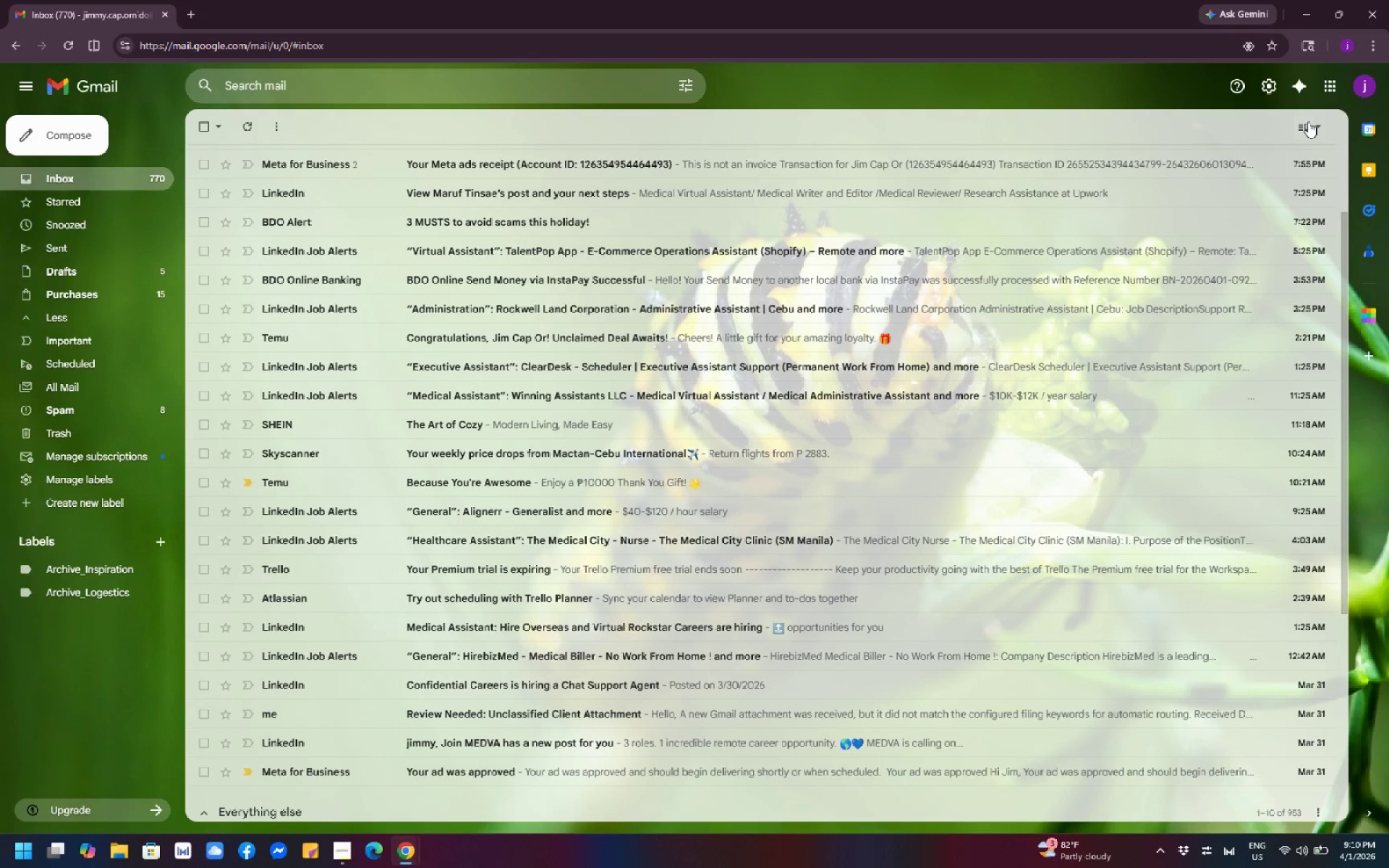 
left_click([1310, 123])
 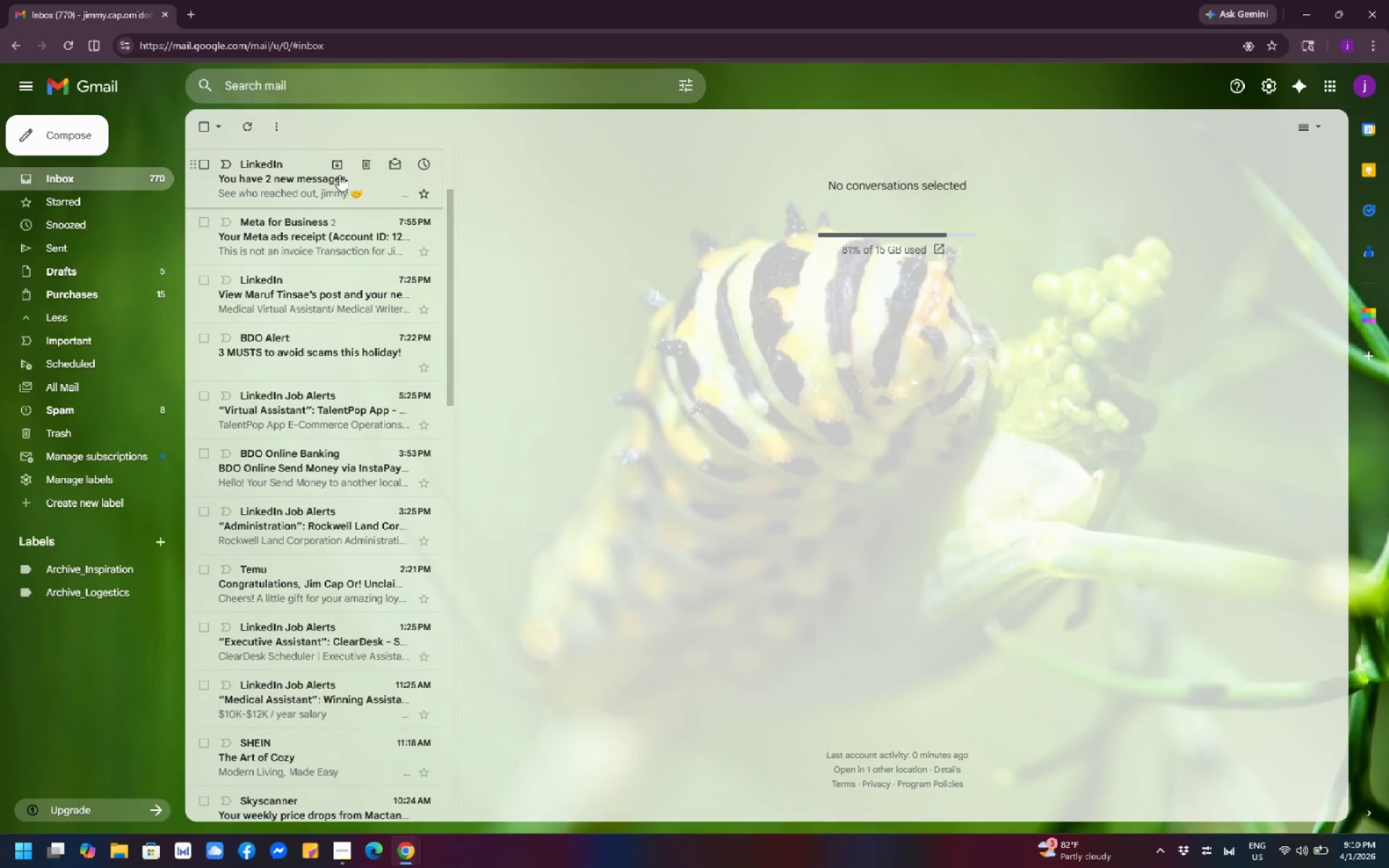 
left_click([279, 119])
 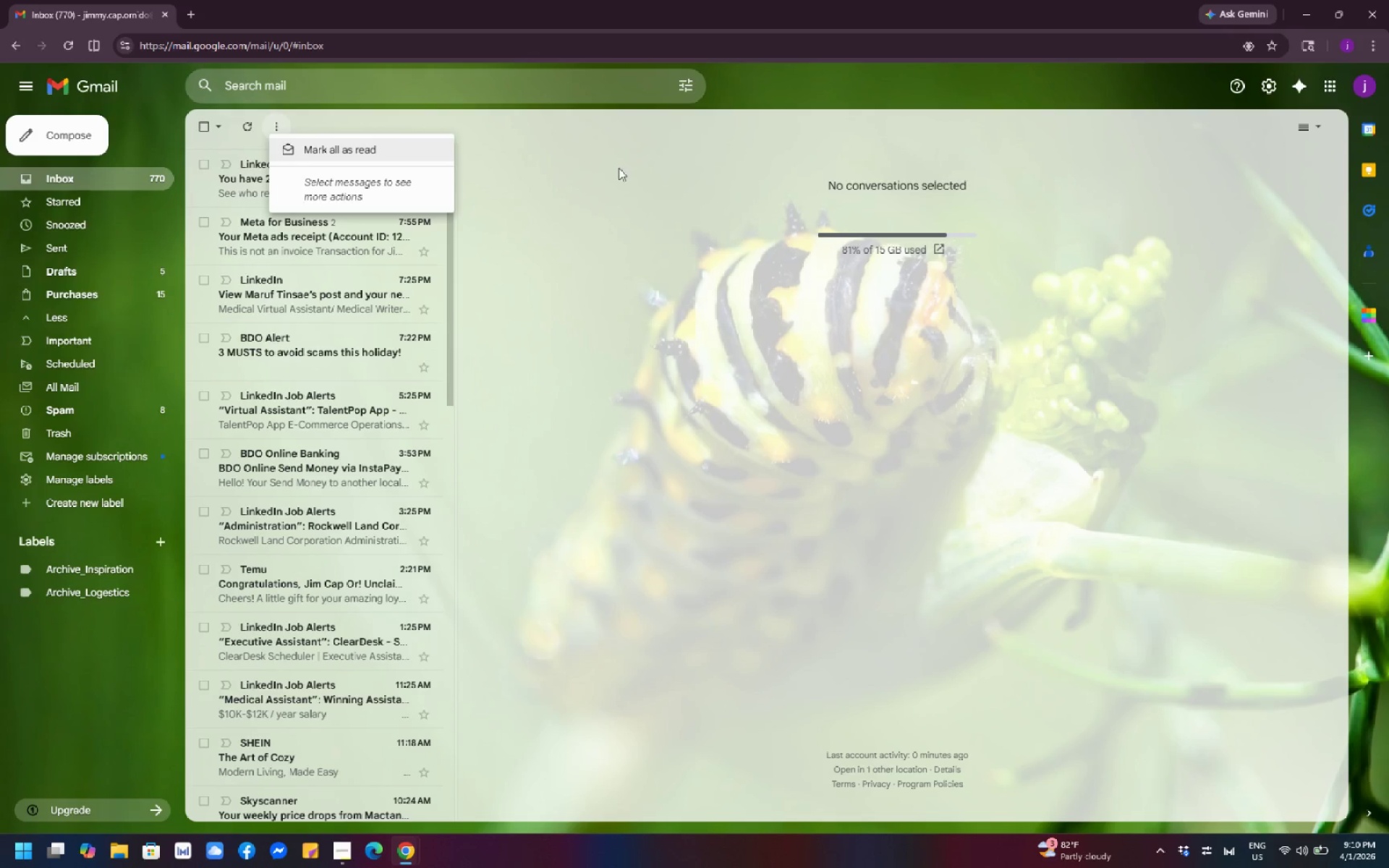 
left_click([673, 184])
 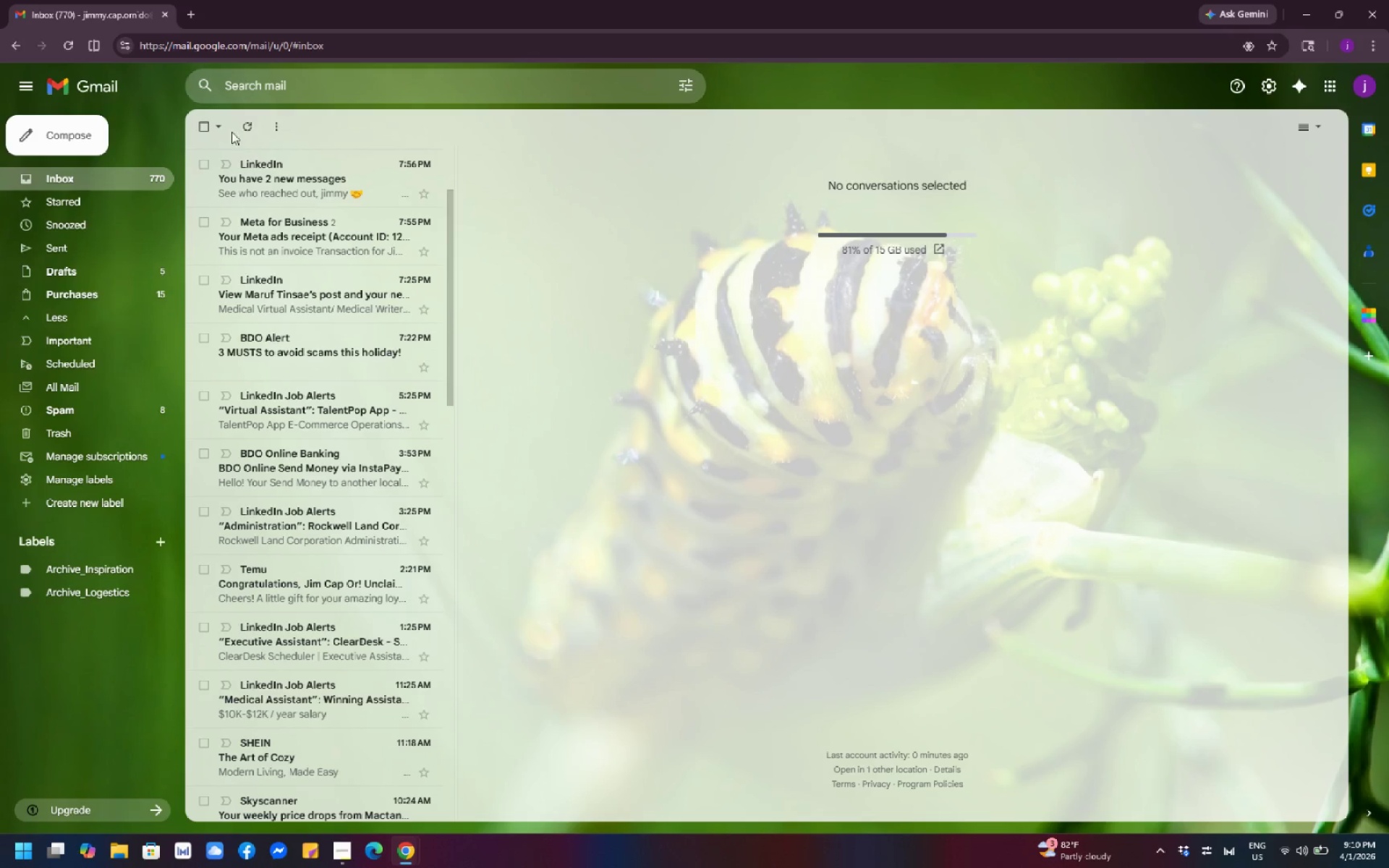 
left_click([221, 126])
 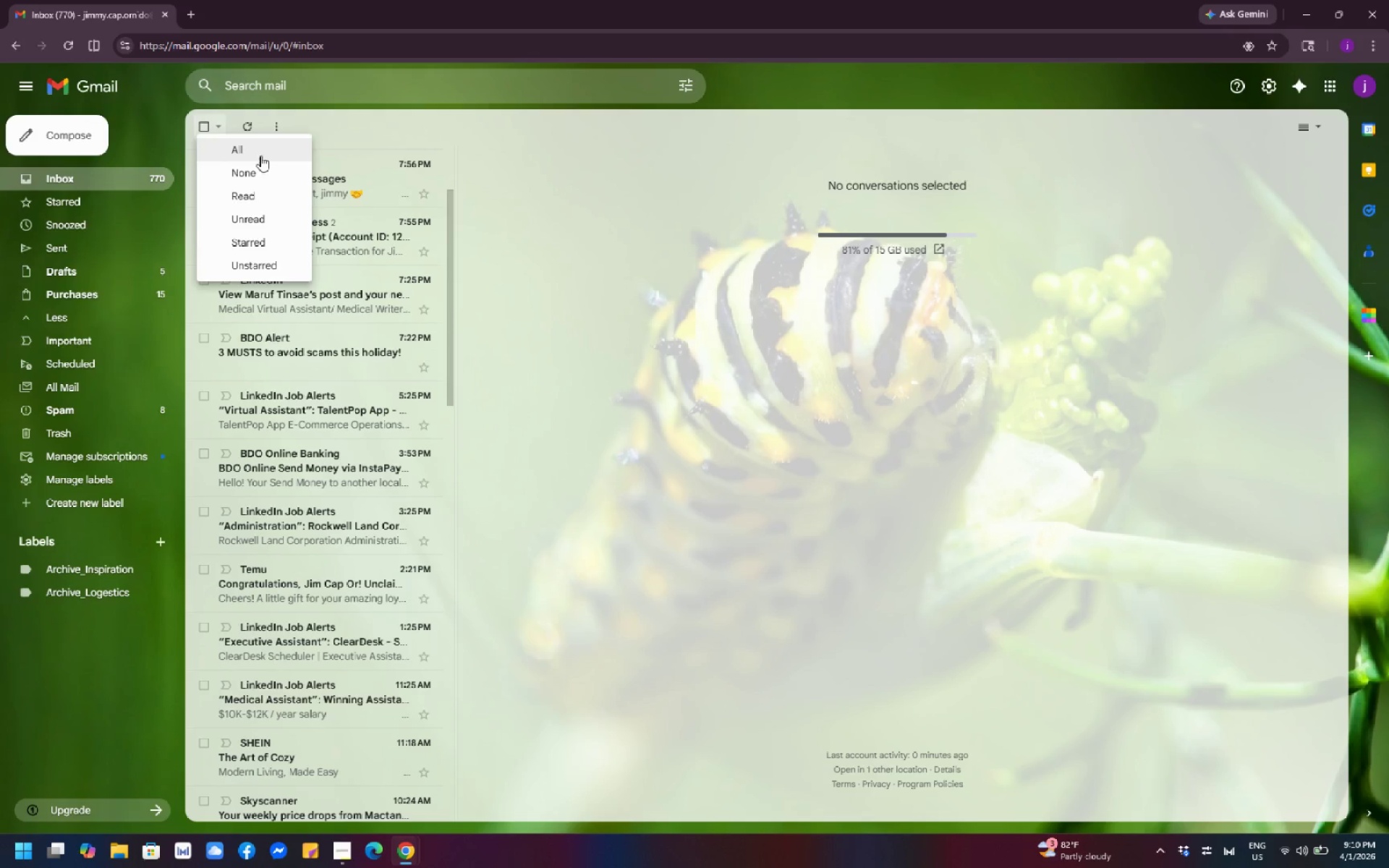 
left_click([260, 169])
 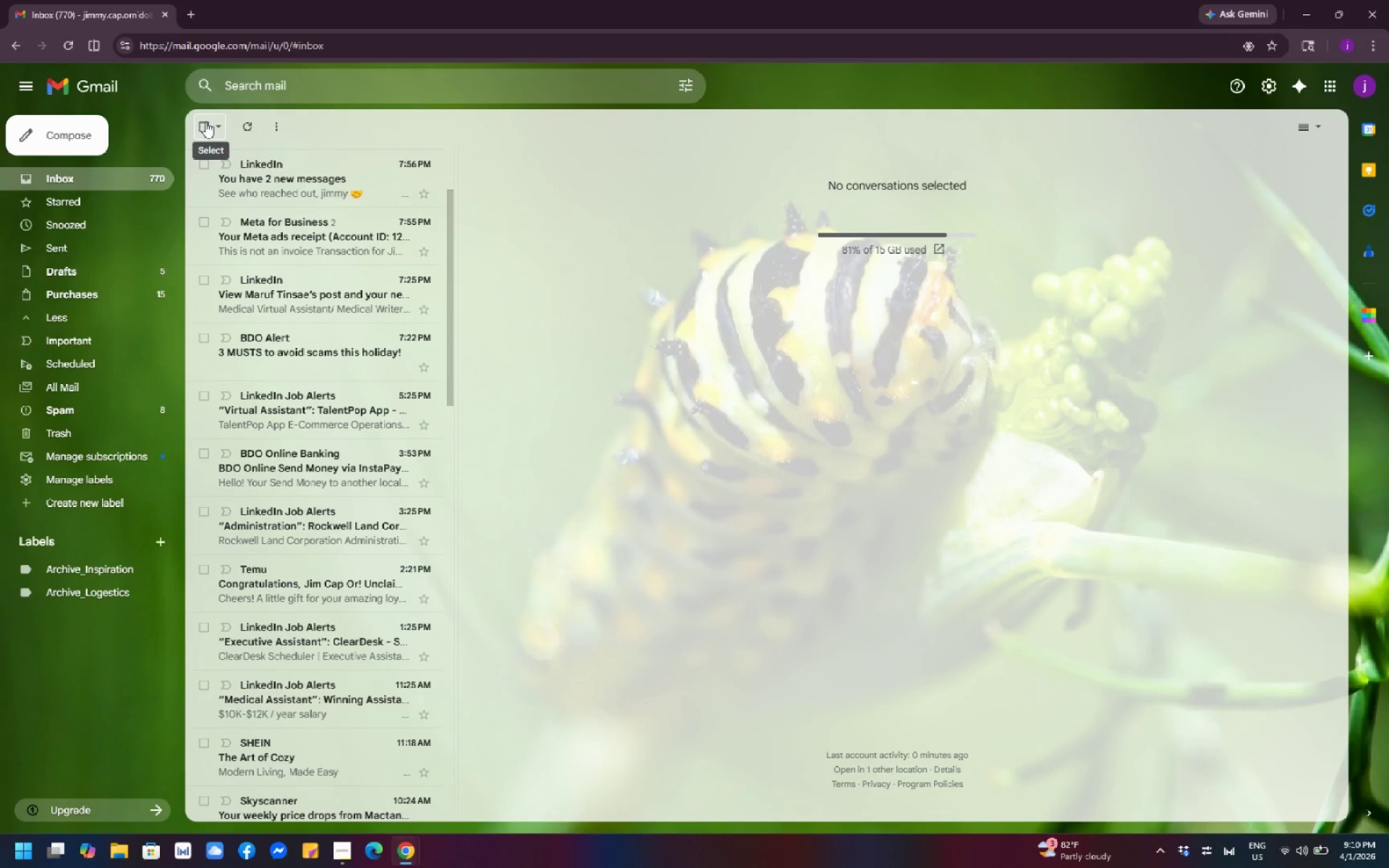 
left_click([205, 122])
 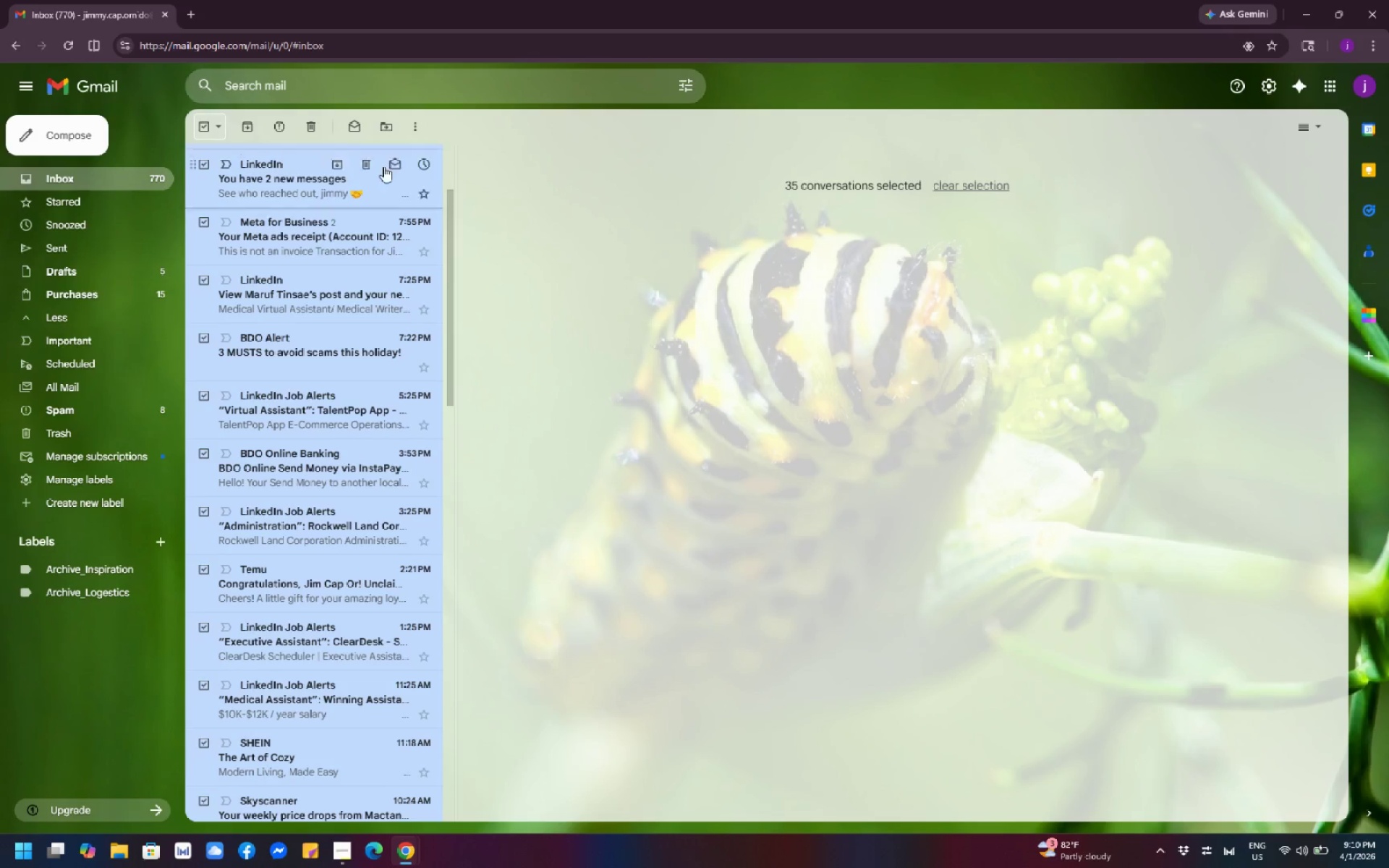 
left_click([548, 200])
 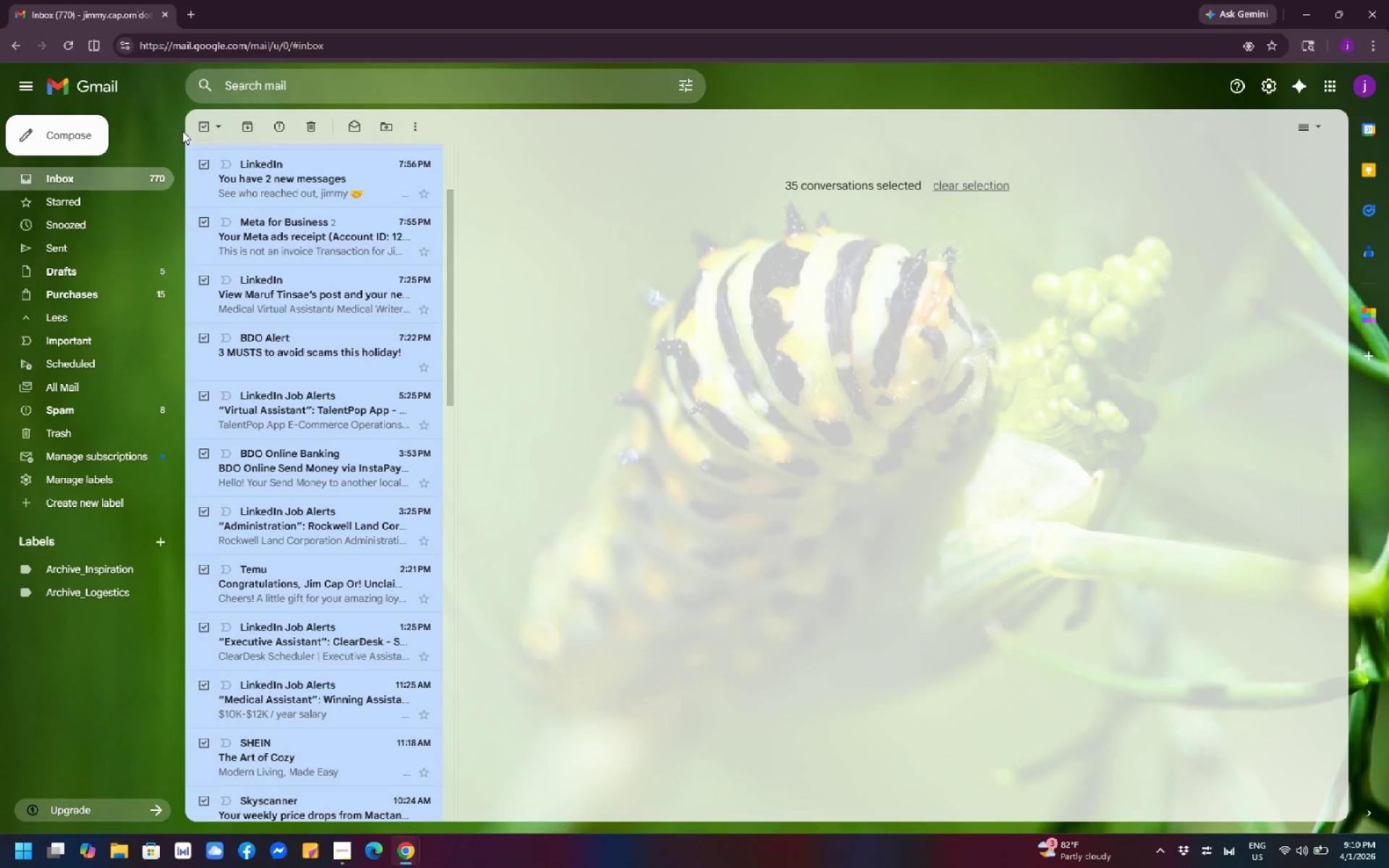 
left_click([206, 129])
 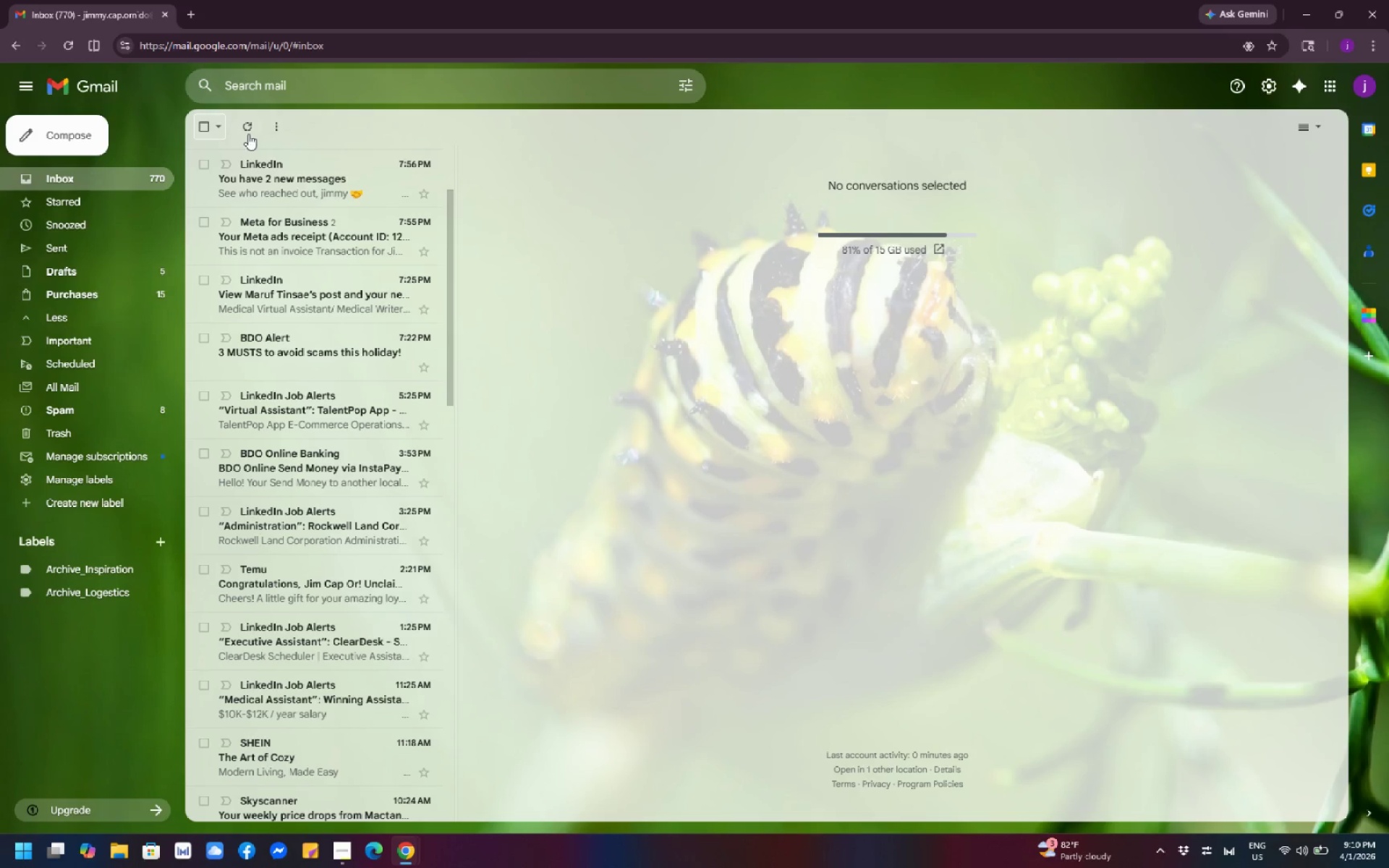 
left_click_drag(start_coordinate=[935, 304], to_coordinate=[940, 306])
 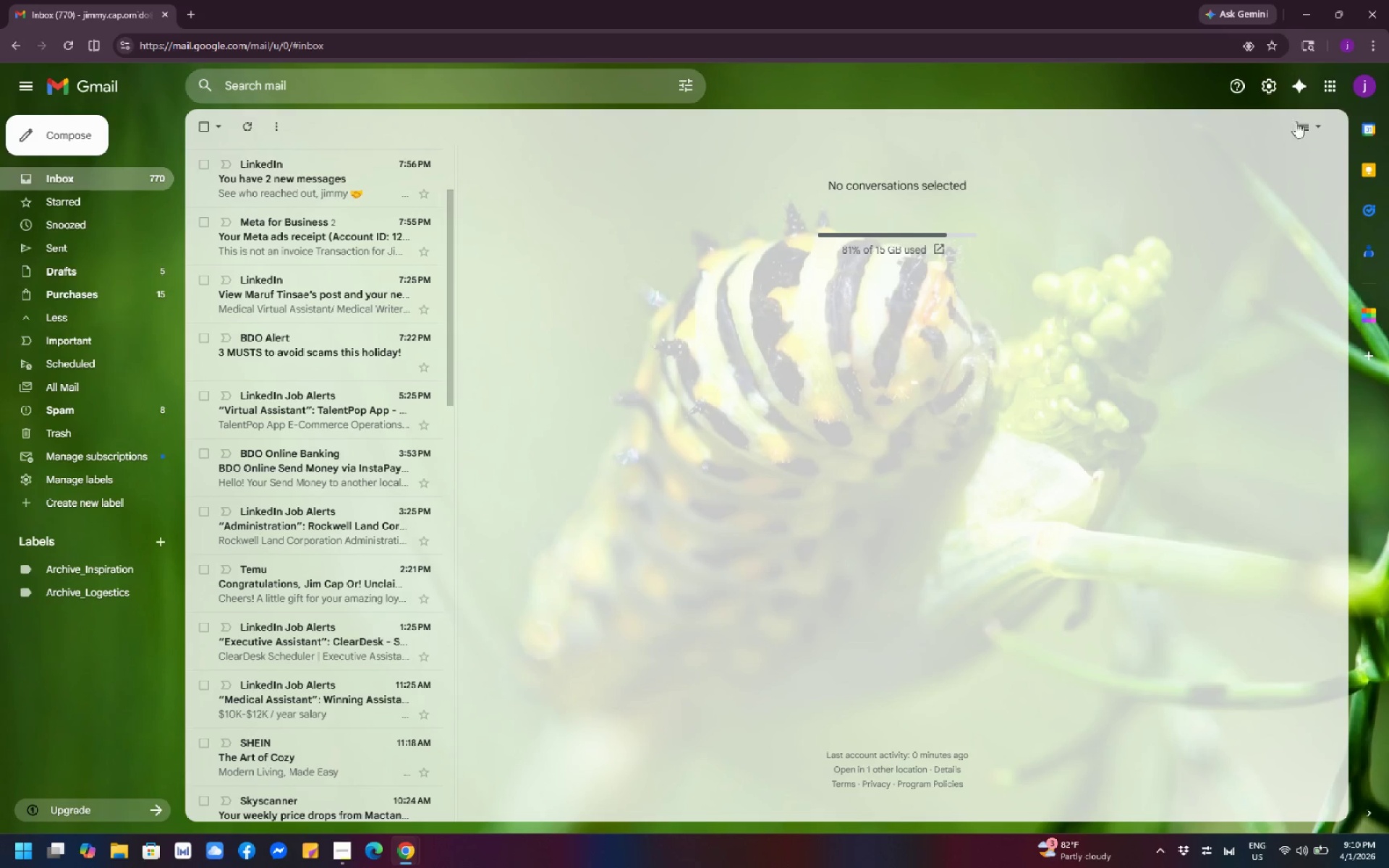 
left_click([1311, 119])
 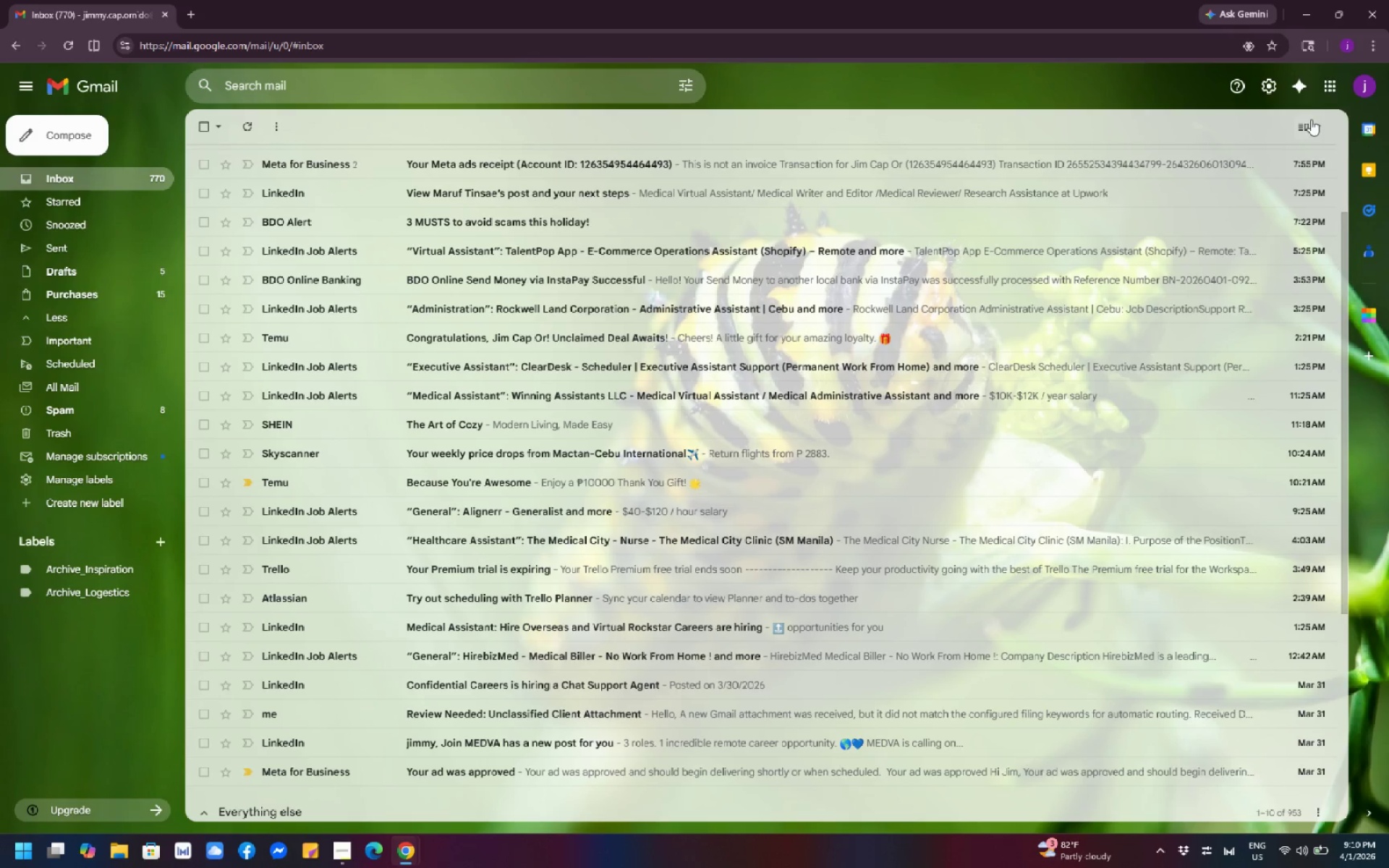 
left_click([1311, 119])
 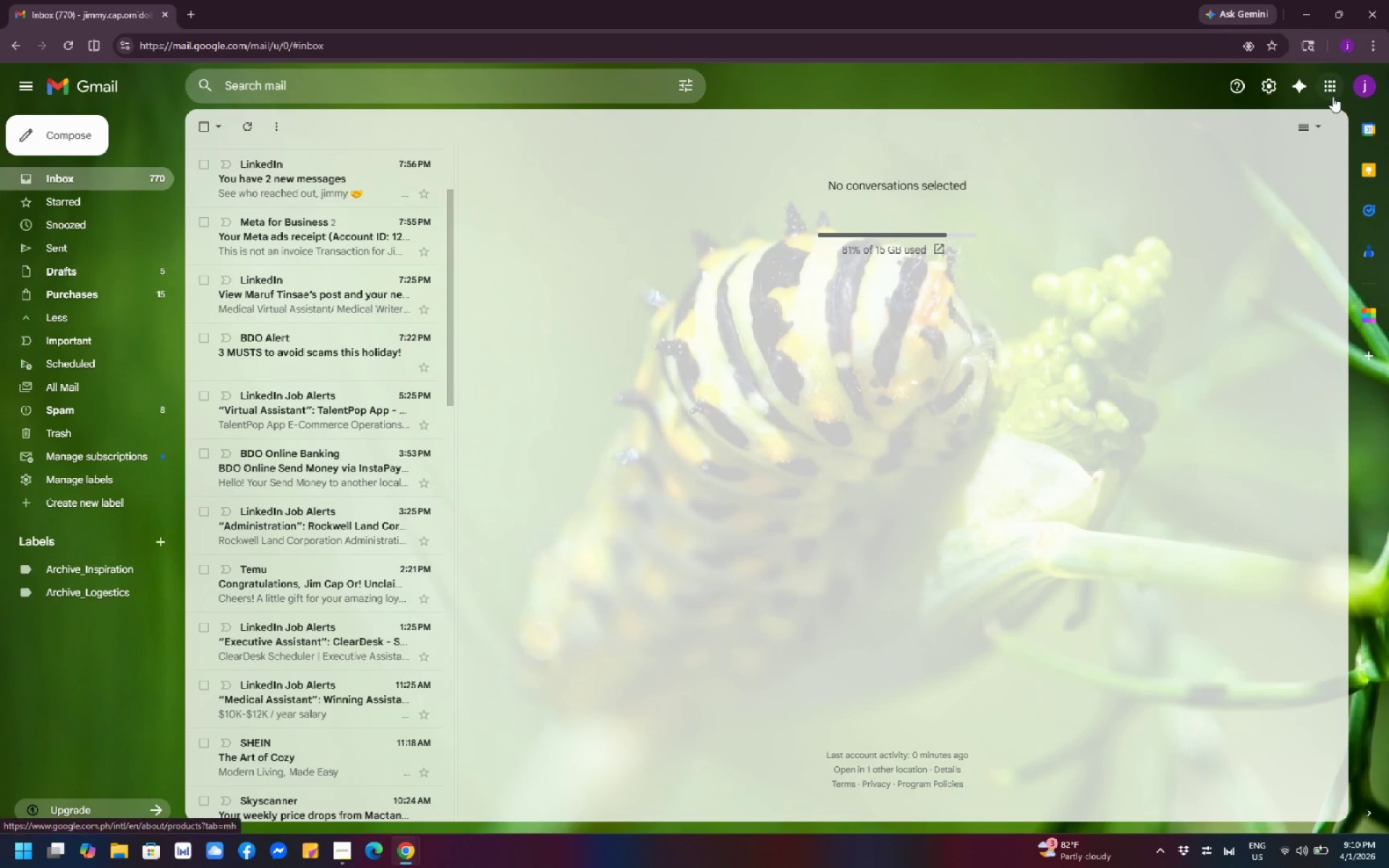 
left_click([1333, 96])
 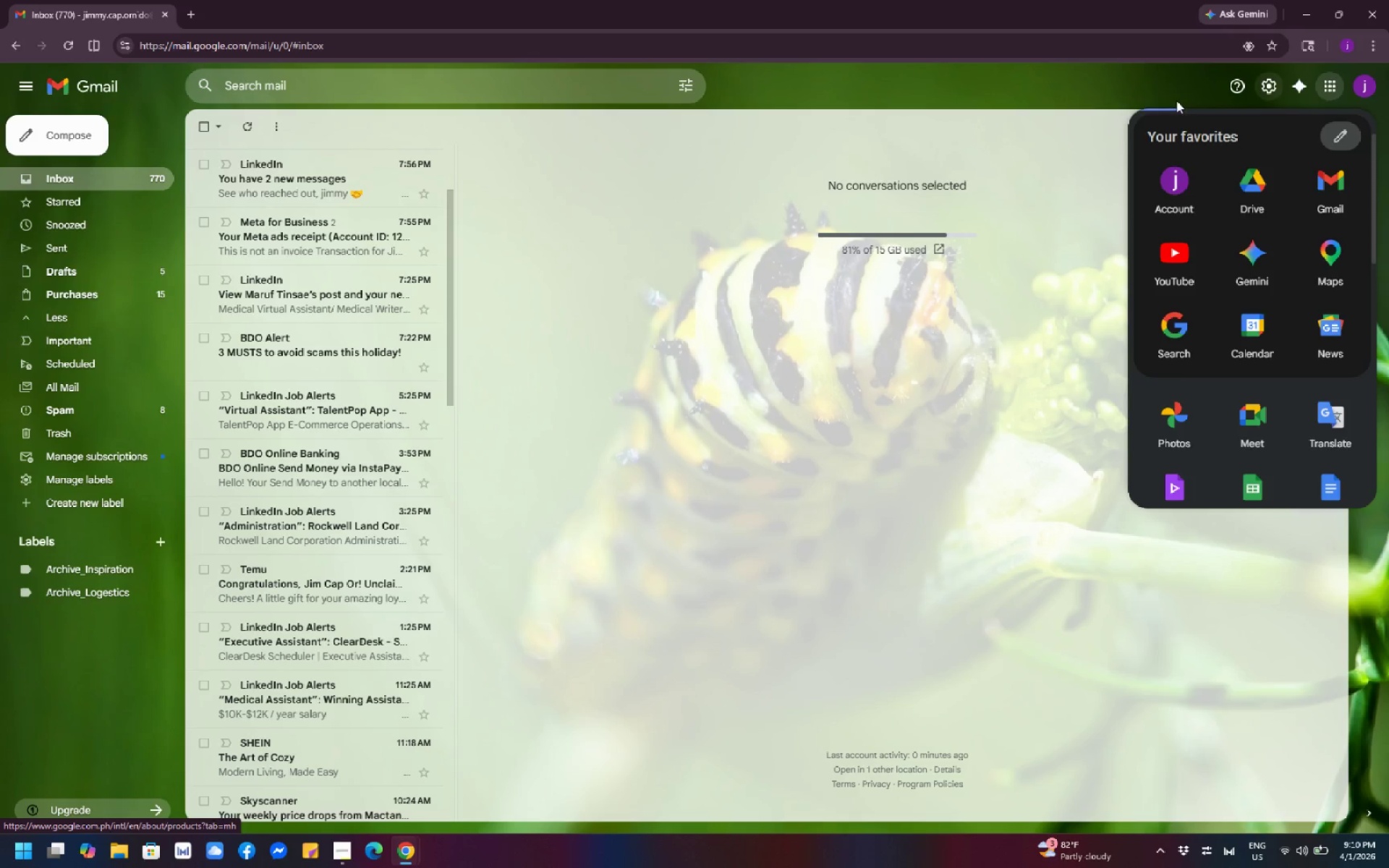 
left_click([1046, 95])
 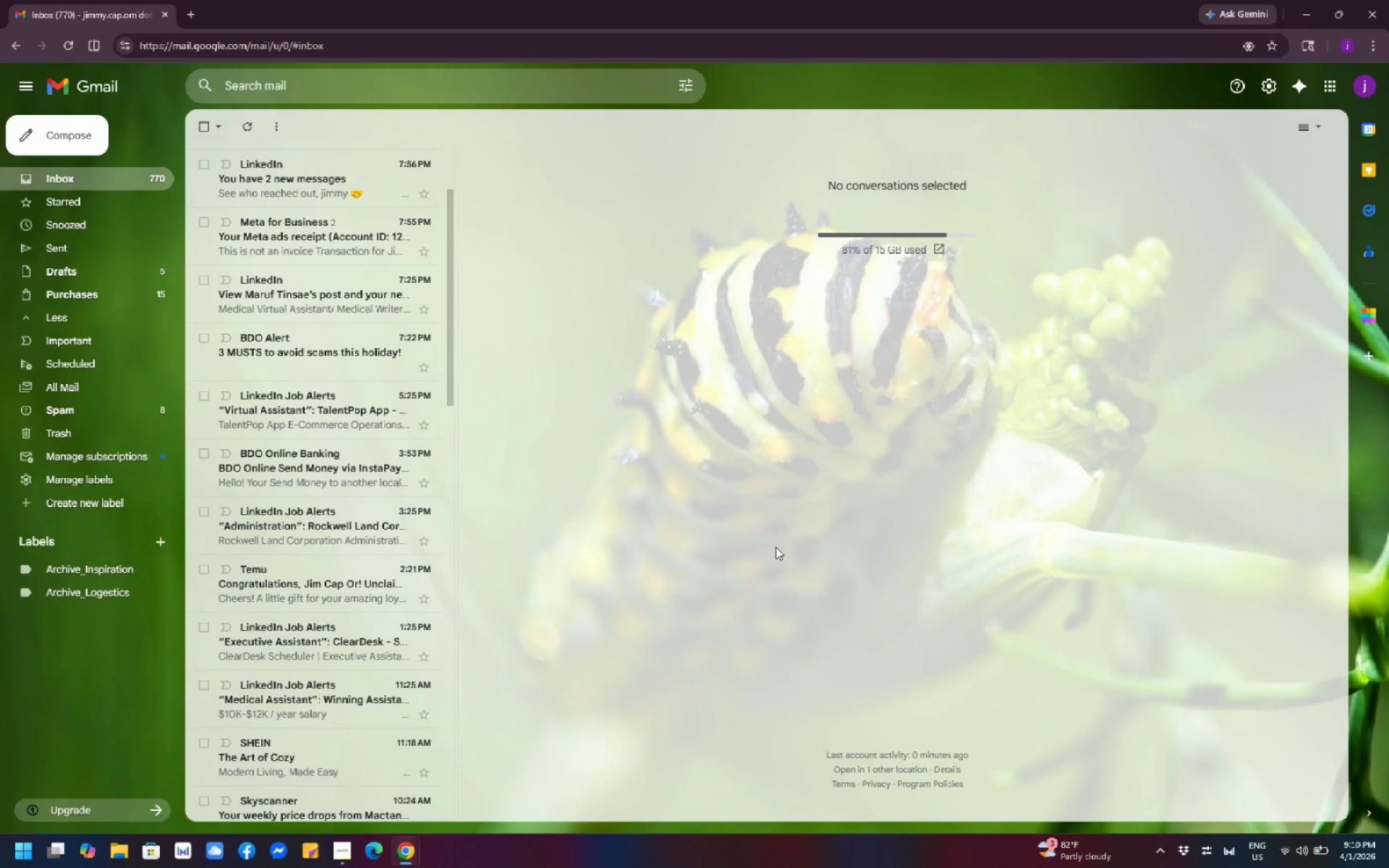 
scroll: coordinate [324, 514], scroll_direction: none, amount: 0.0
 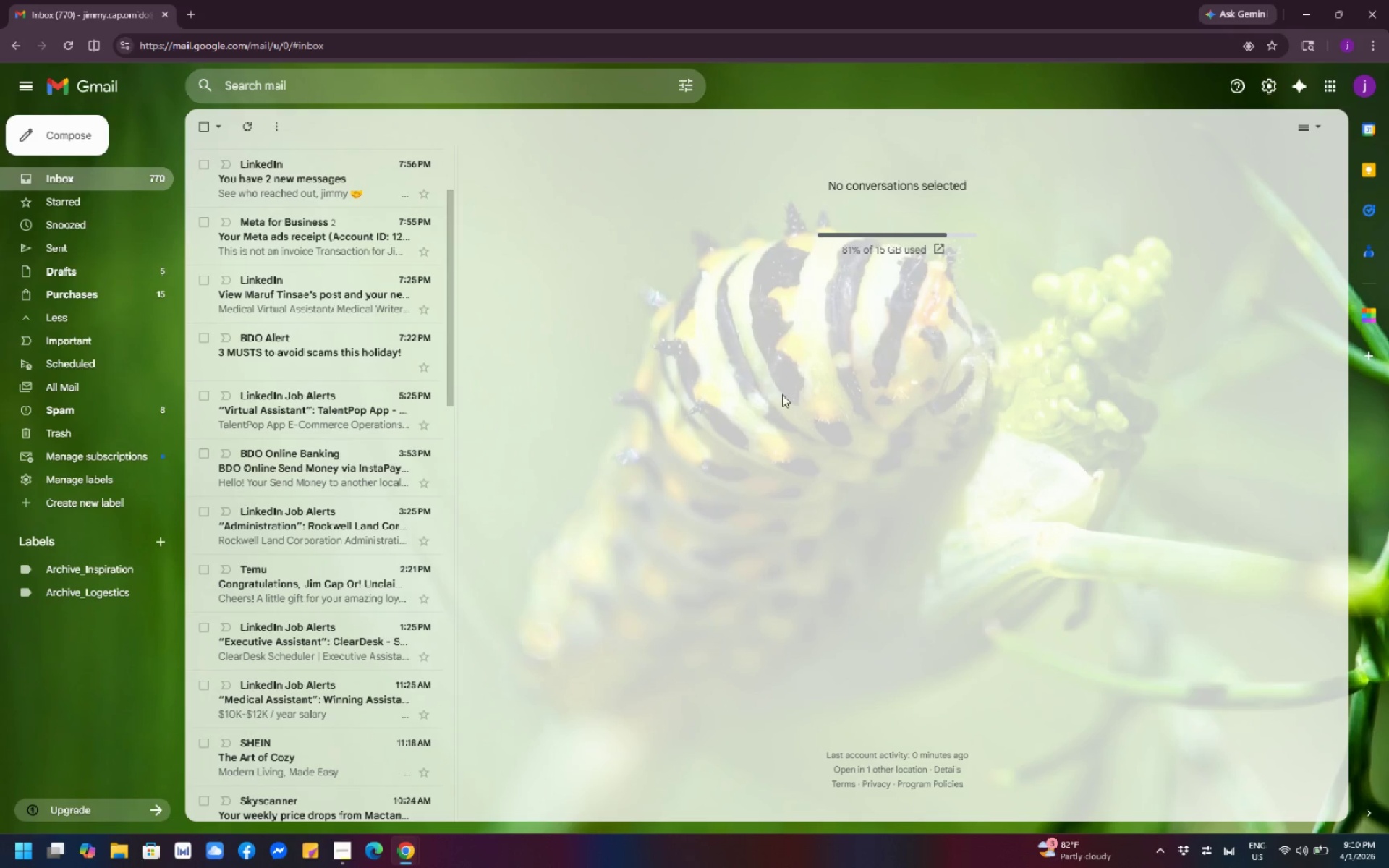 
scroll: coordinate [801, 394], scroll_direction: up, amount: 3.0
 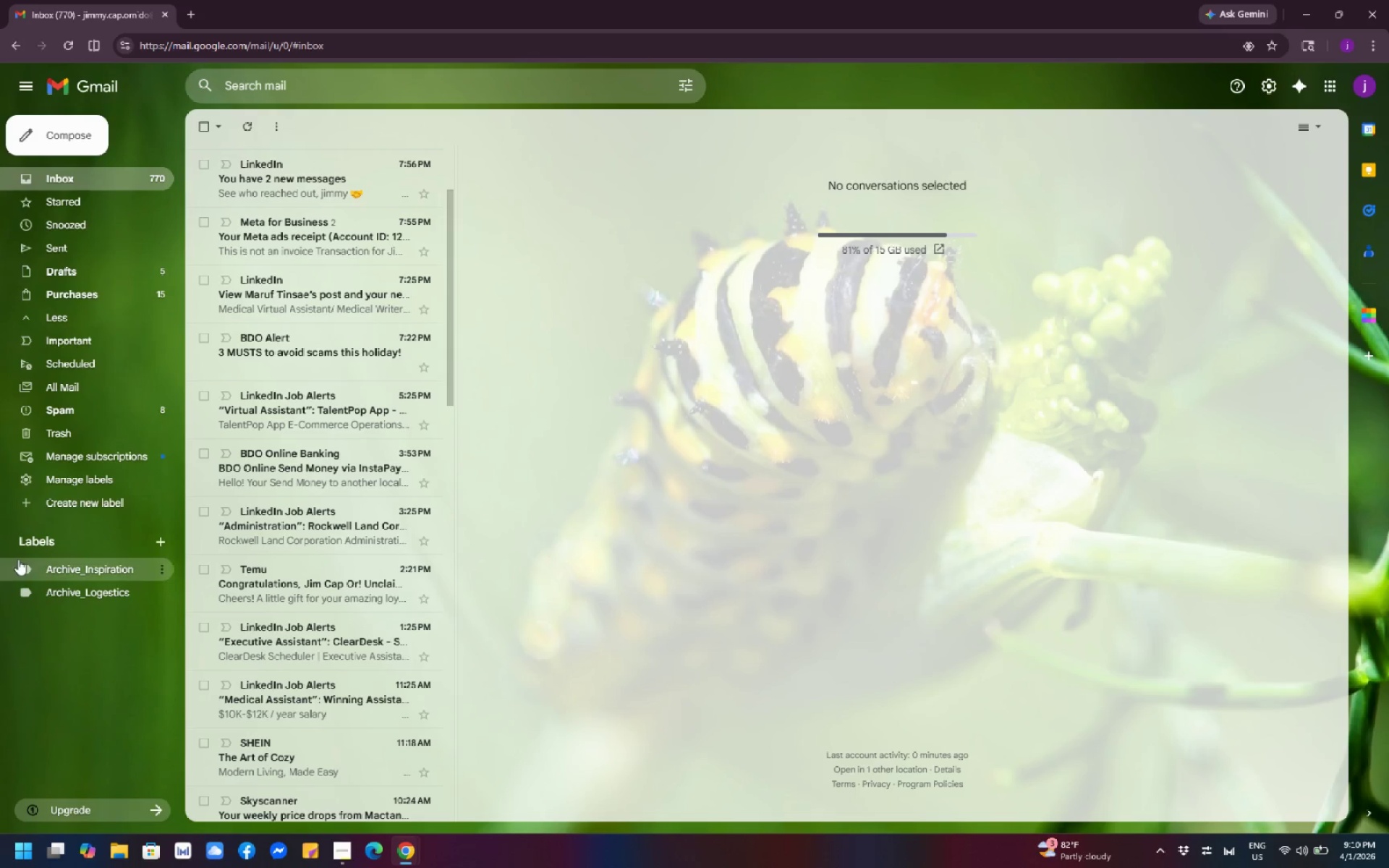 
left_click([51, 541])
 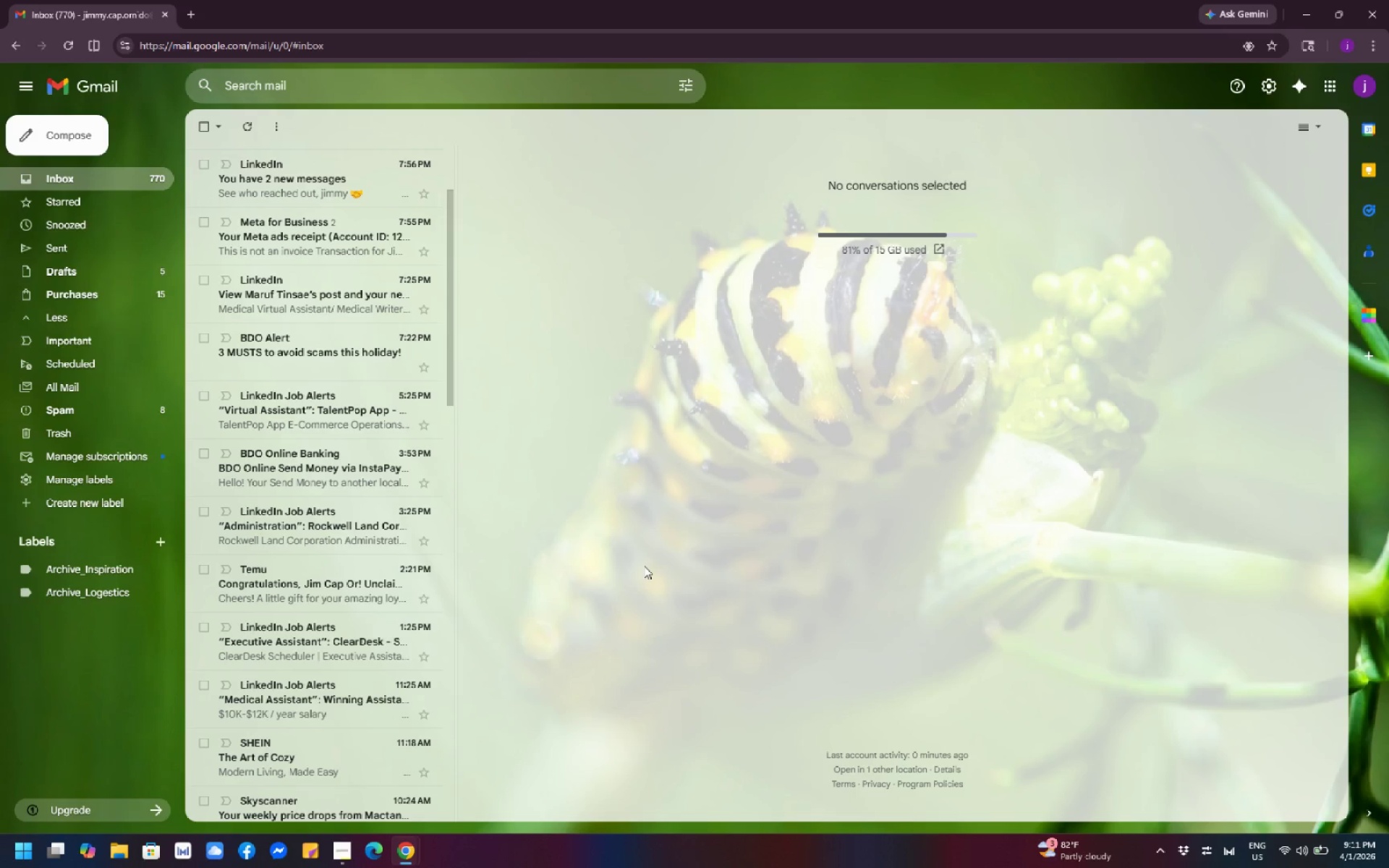 
wait(21.28)
 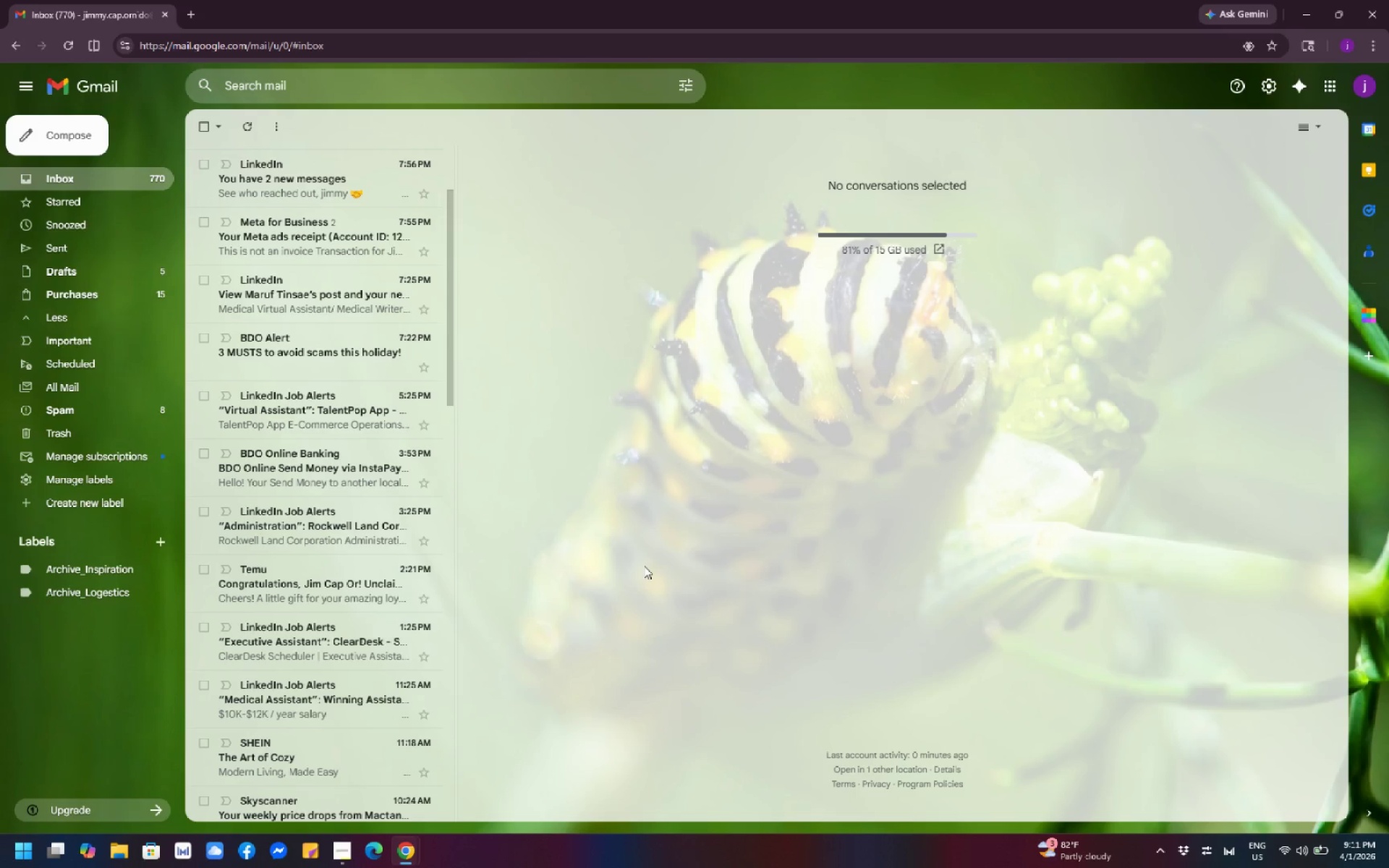 
left_click([271, 122])
 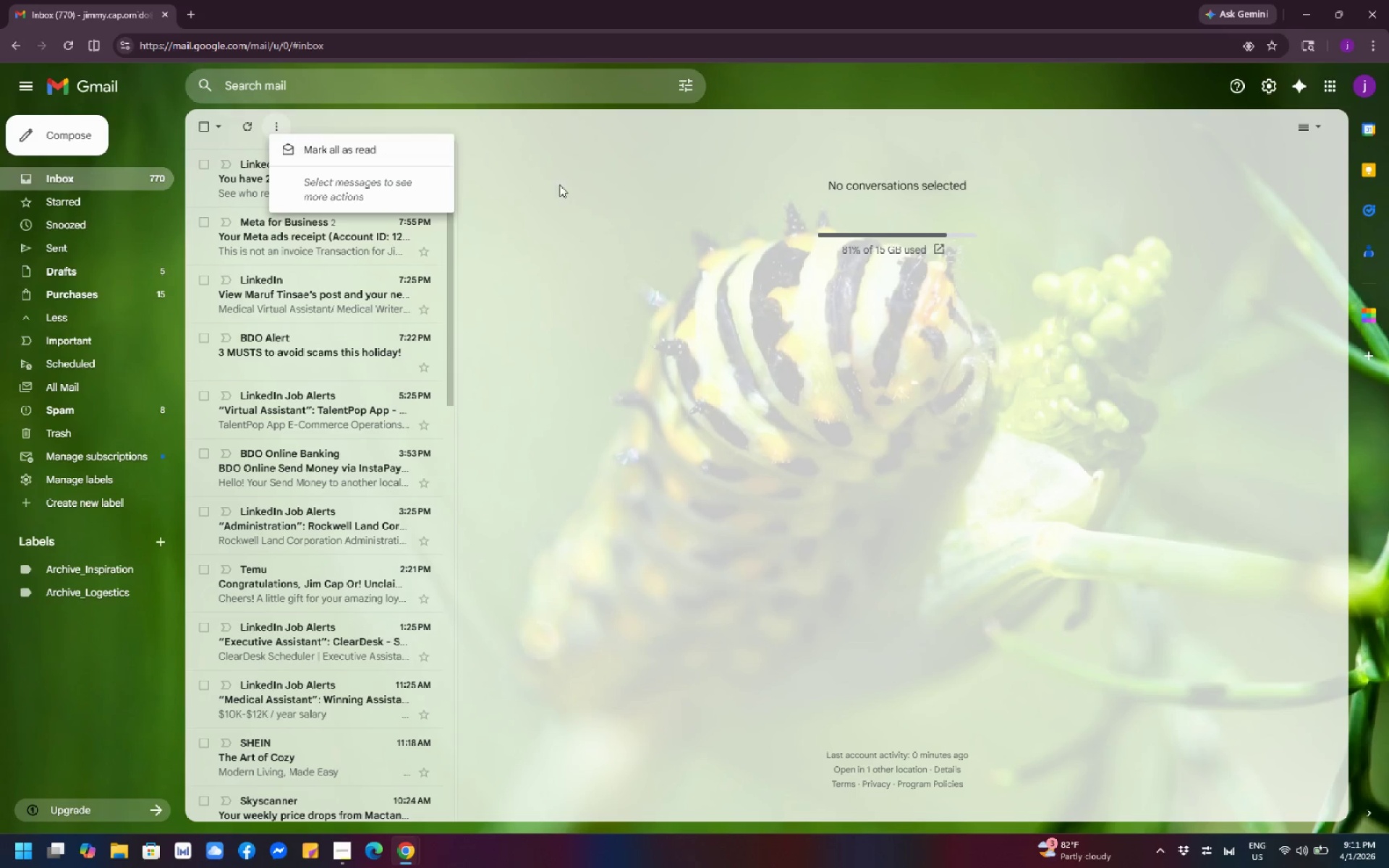 
left_click([629, 216])
 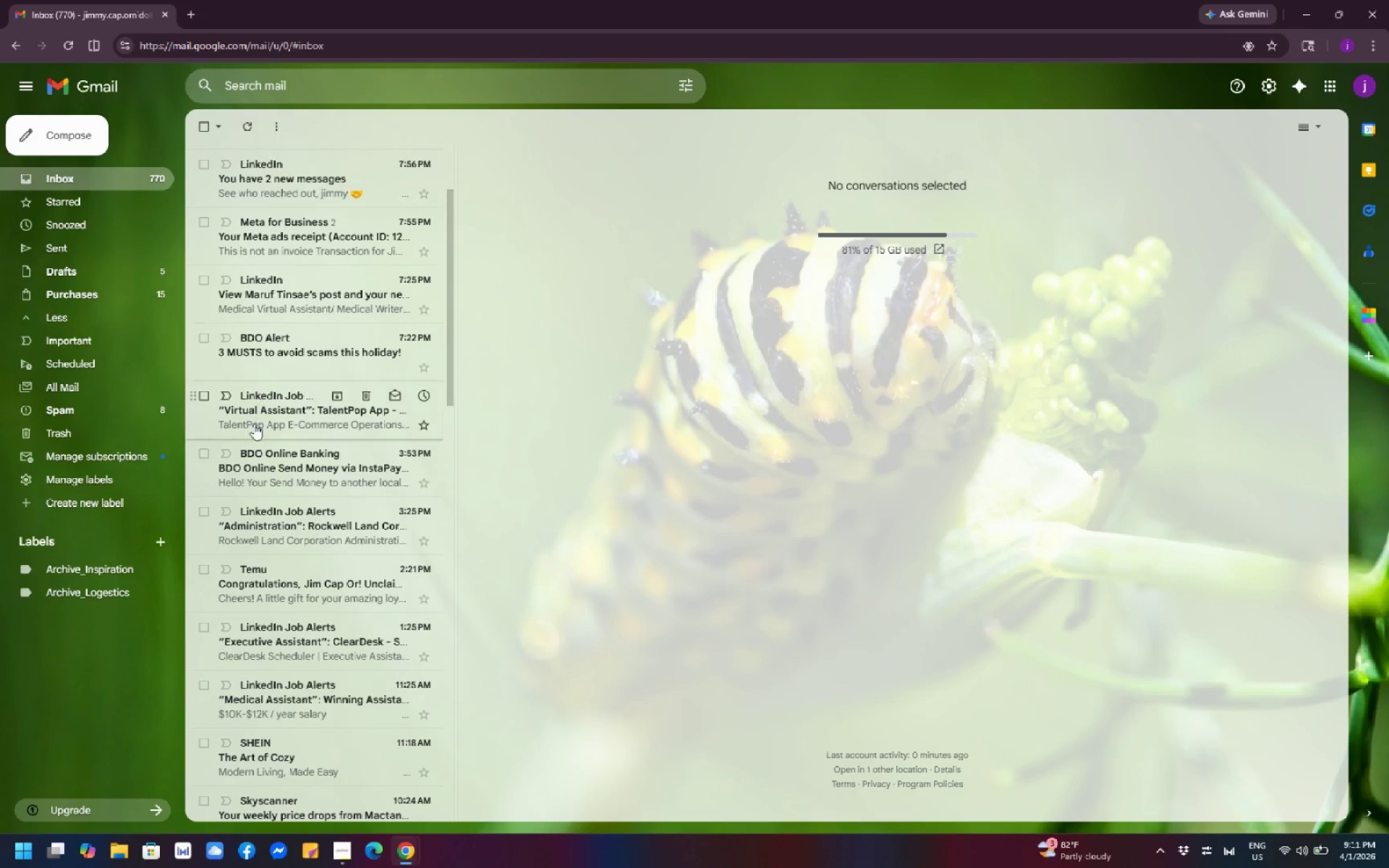 
left_click([129, 699])
 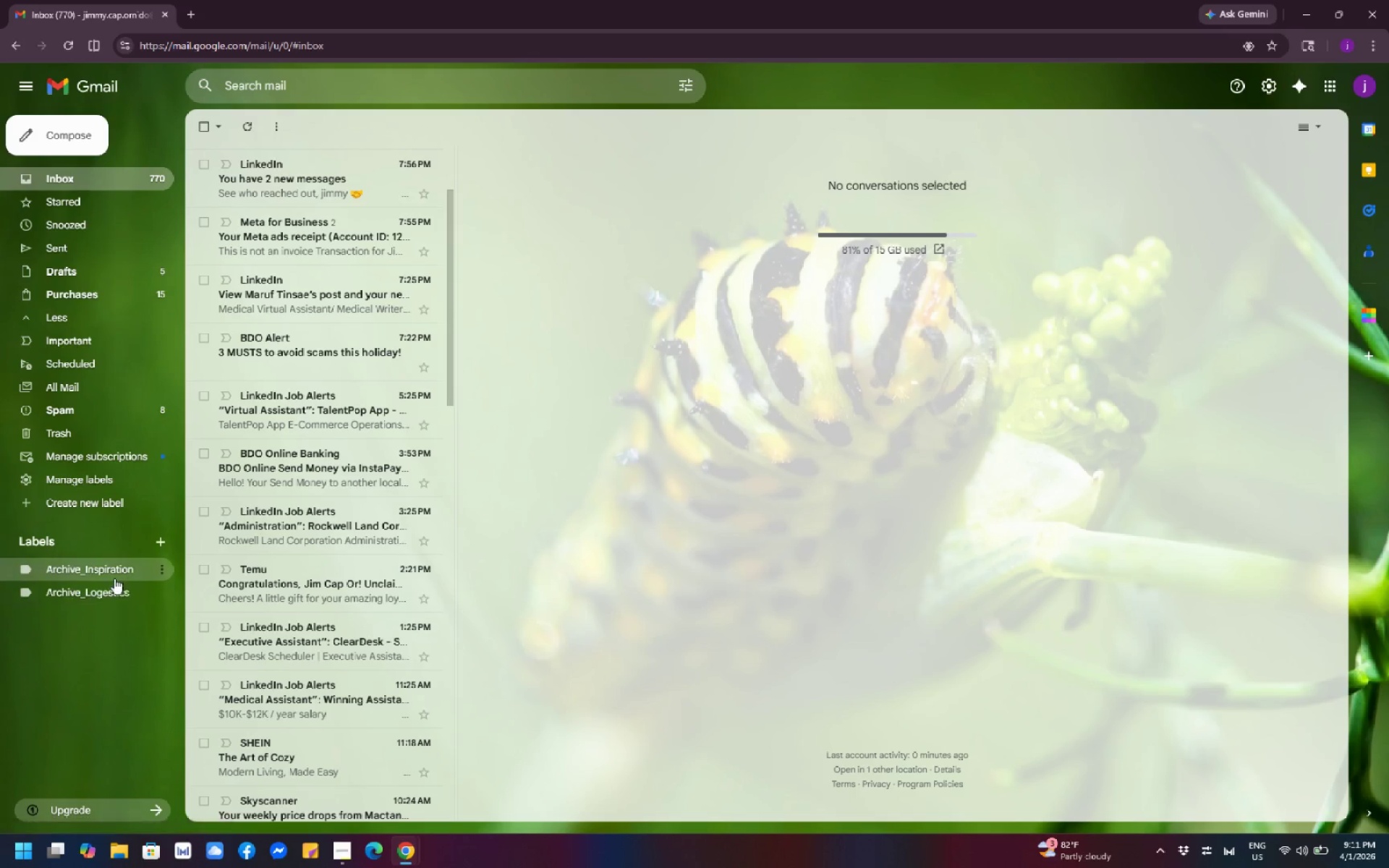 
left_click([114, 578])
 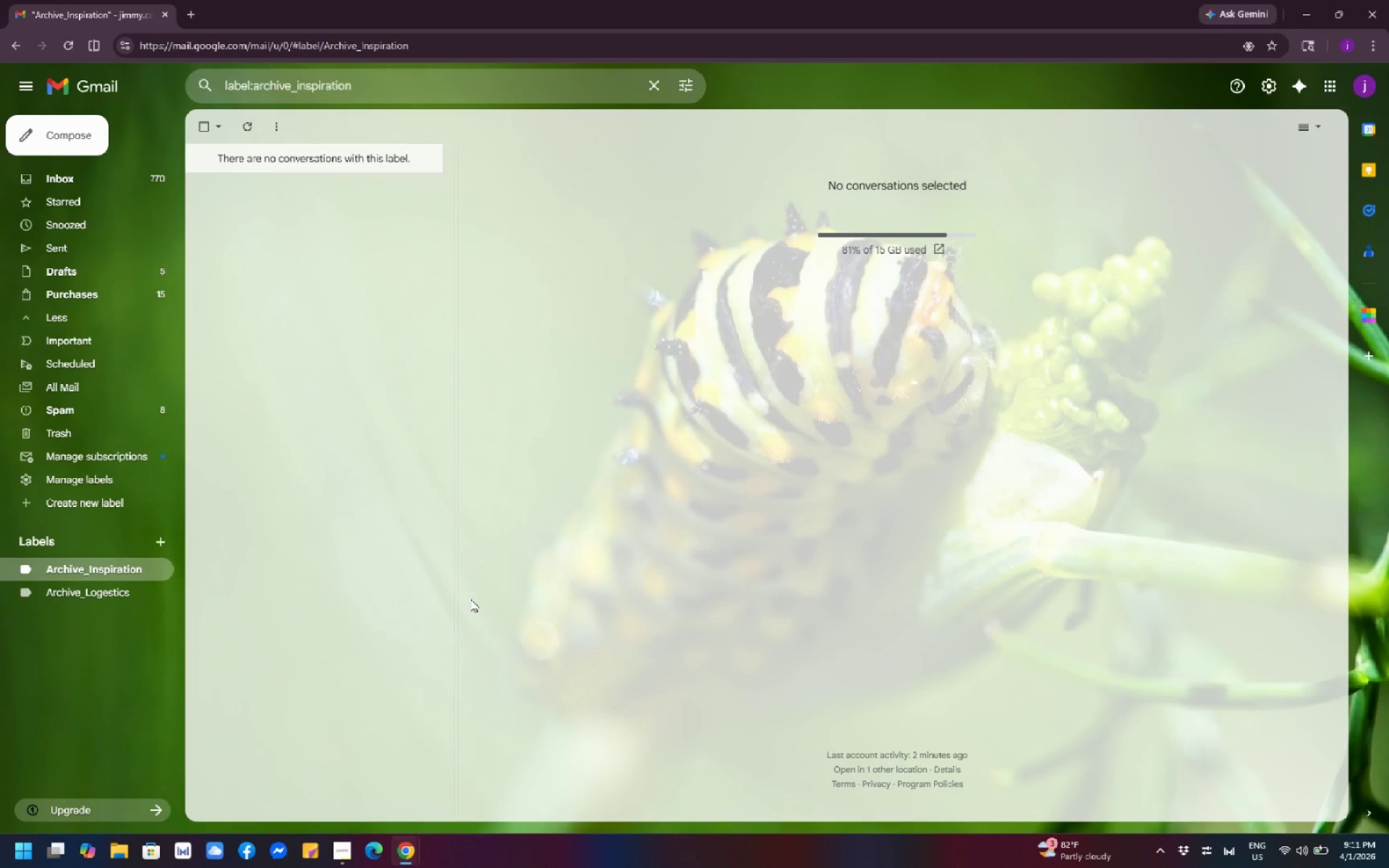 
key(PrintScreen)
 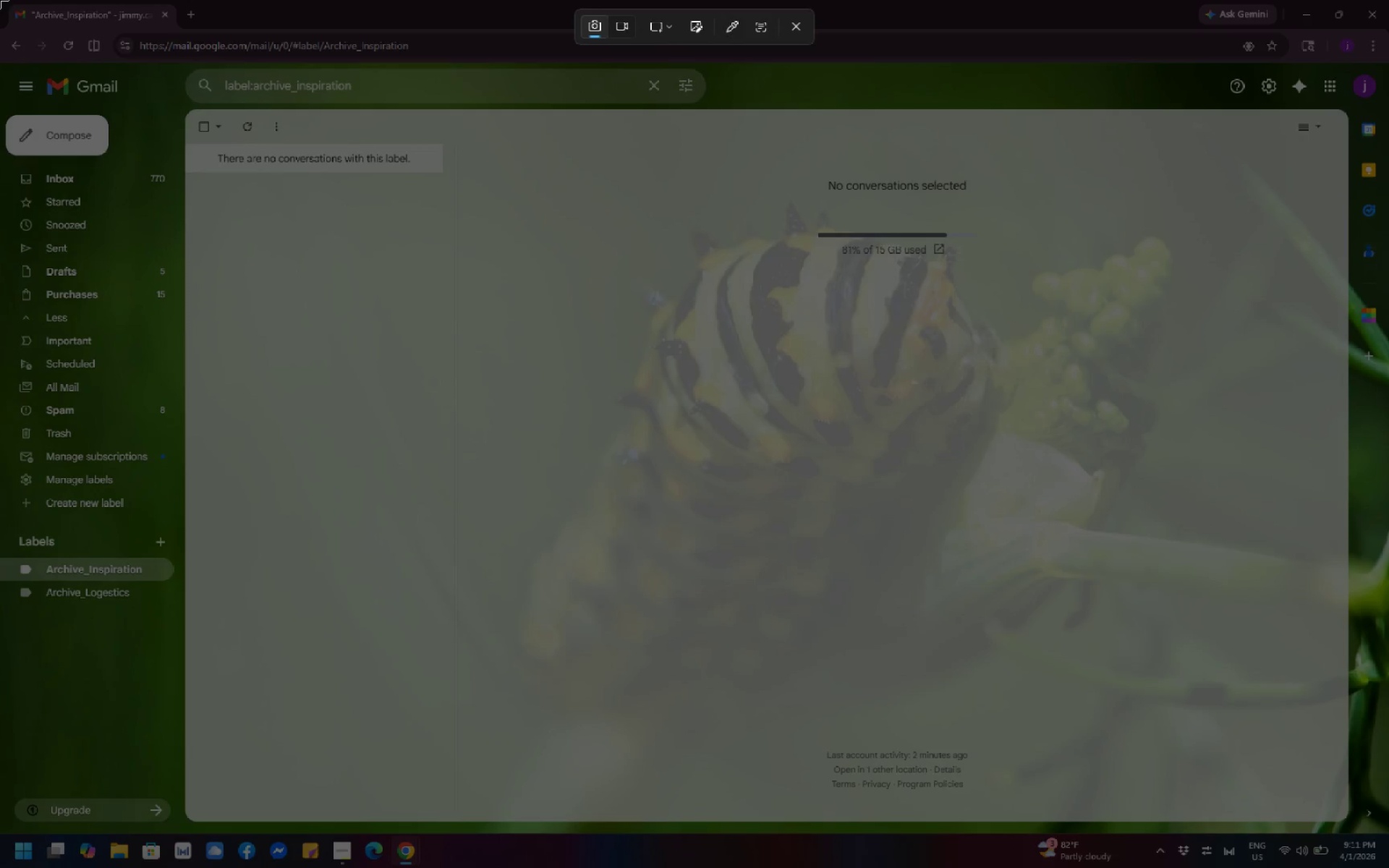 
left_click_drag(start_coordinate=[0, 0], to_coordinate=[1388, 867])
 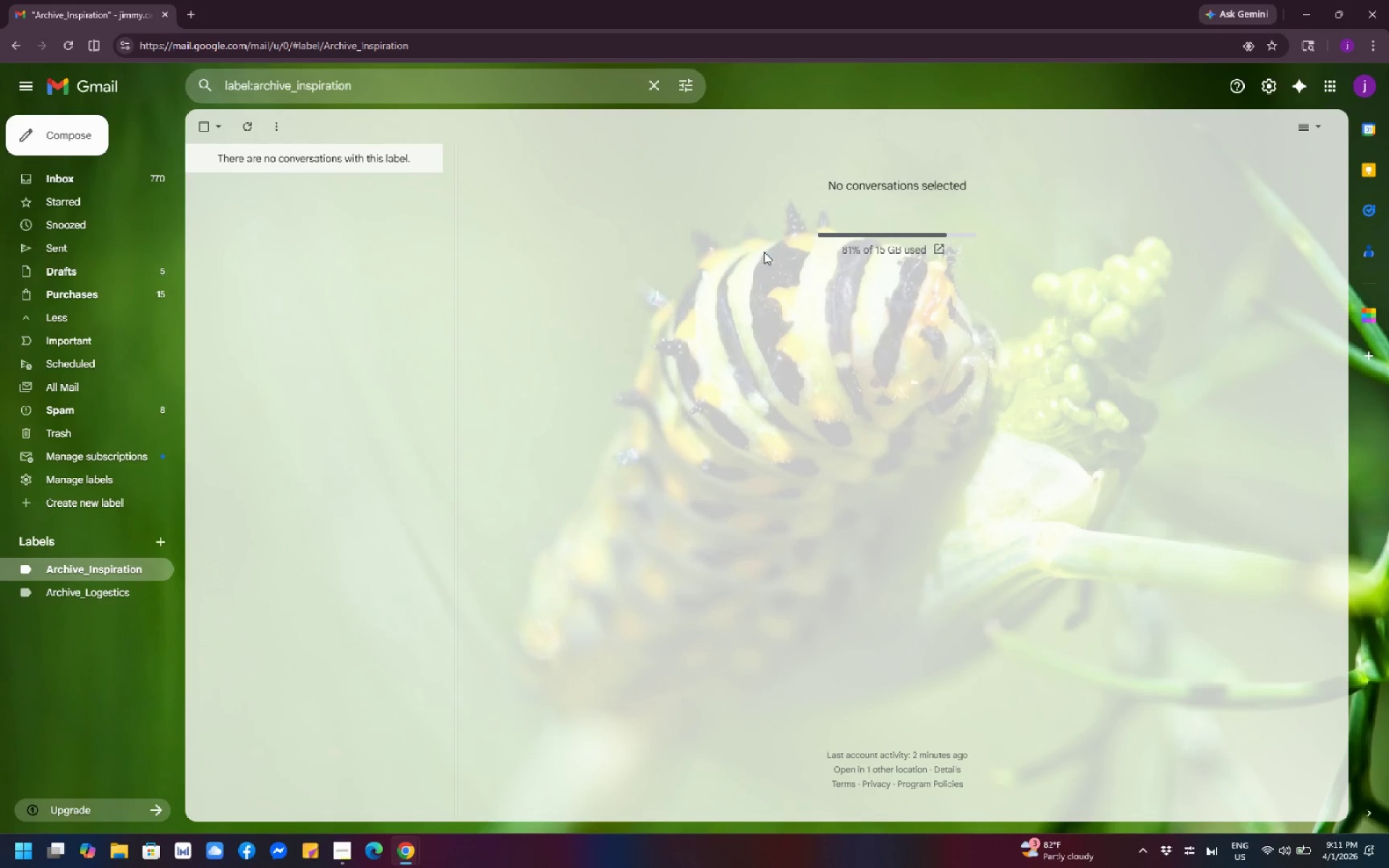 
wait(7.72)
 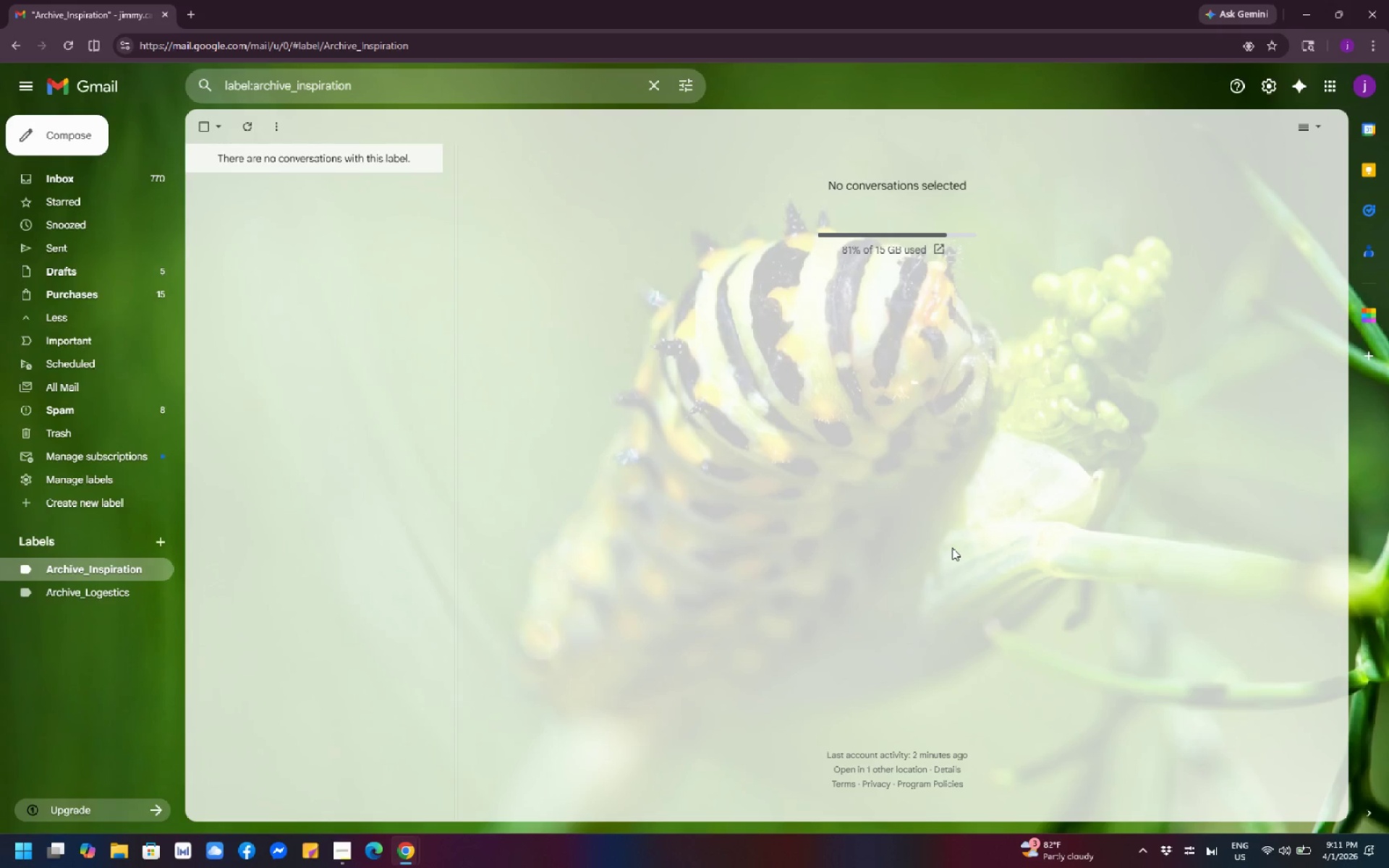 
left_click([195, 16])
 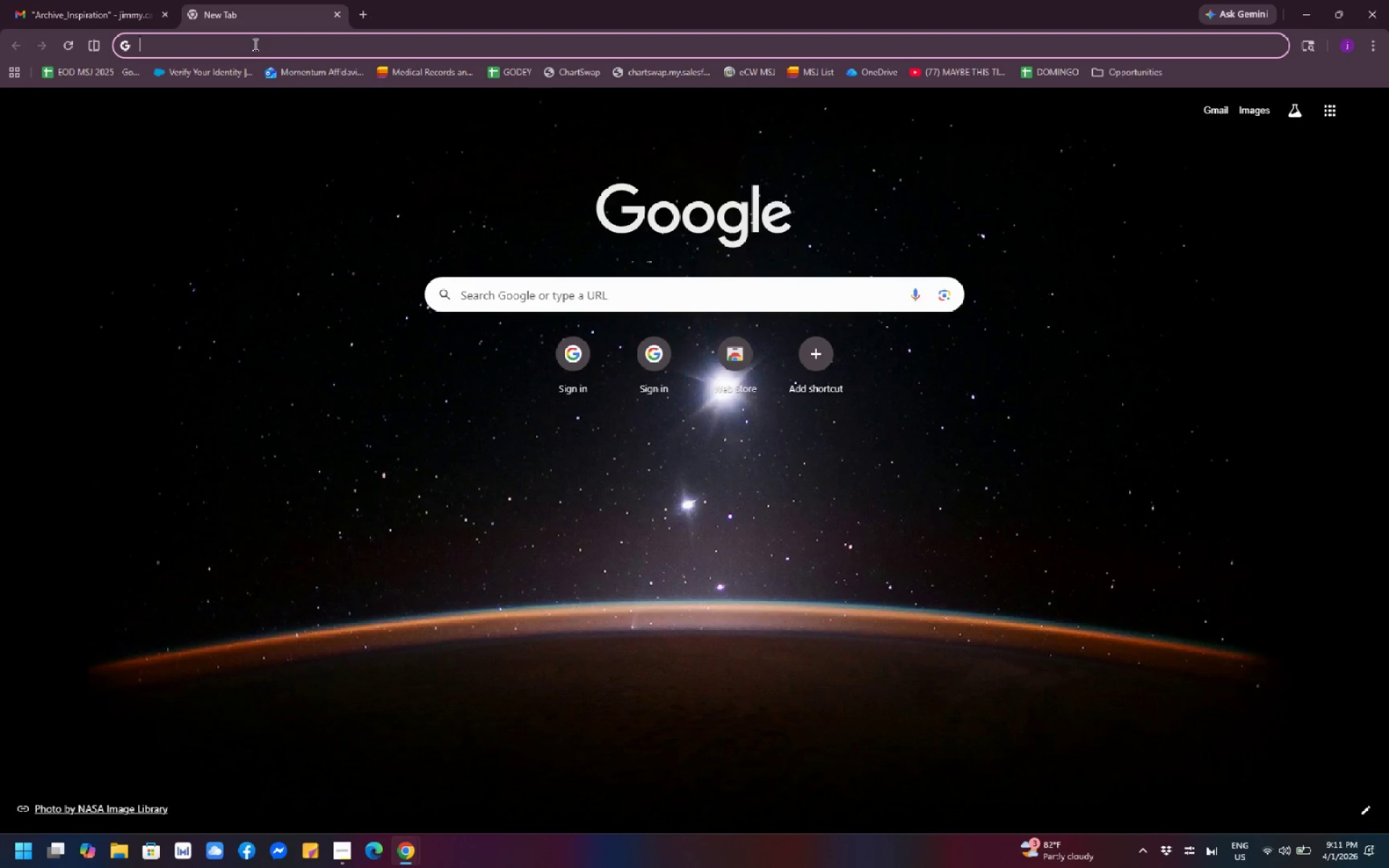 
left_click([260, 50])
 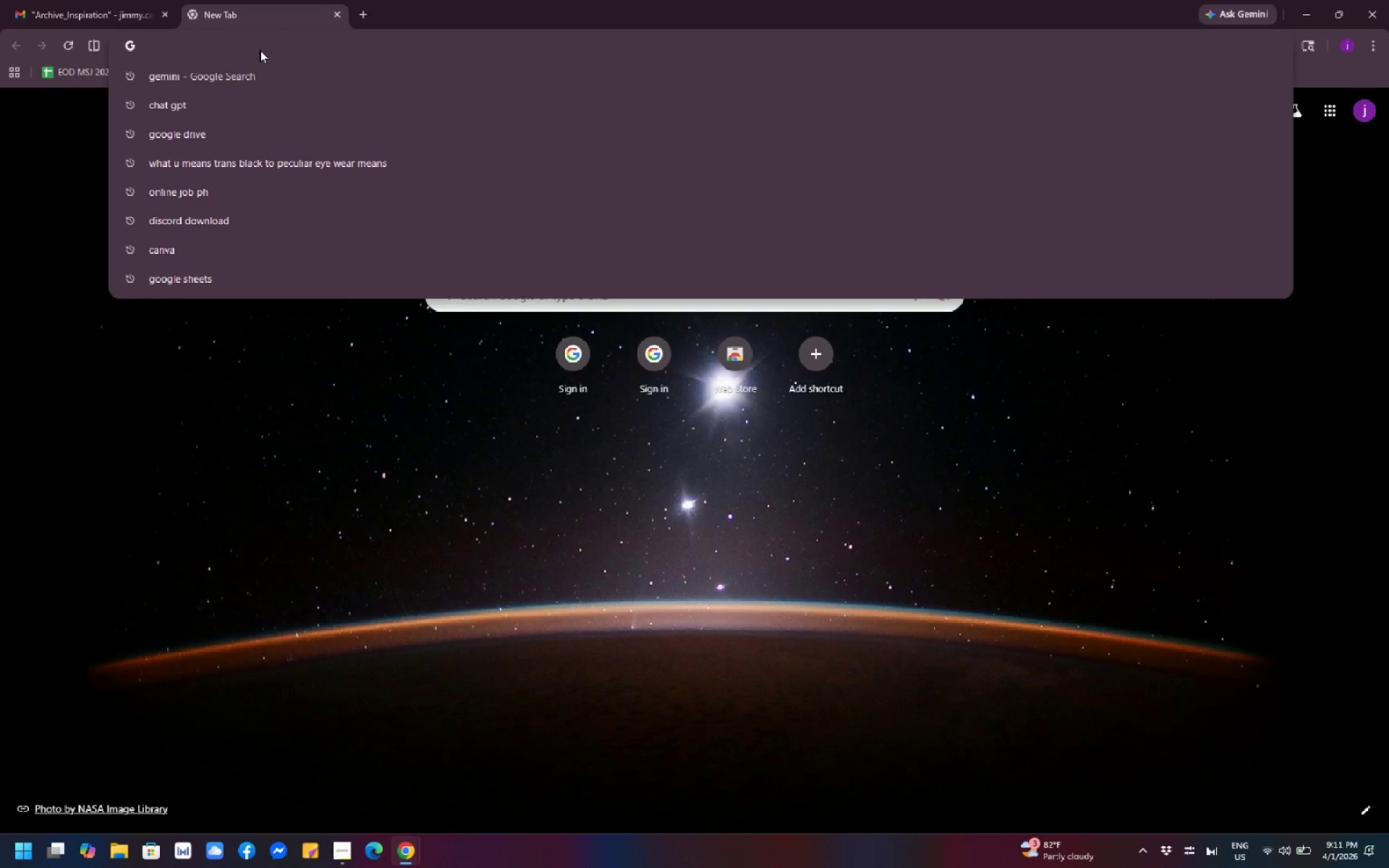 
type(google drive)
 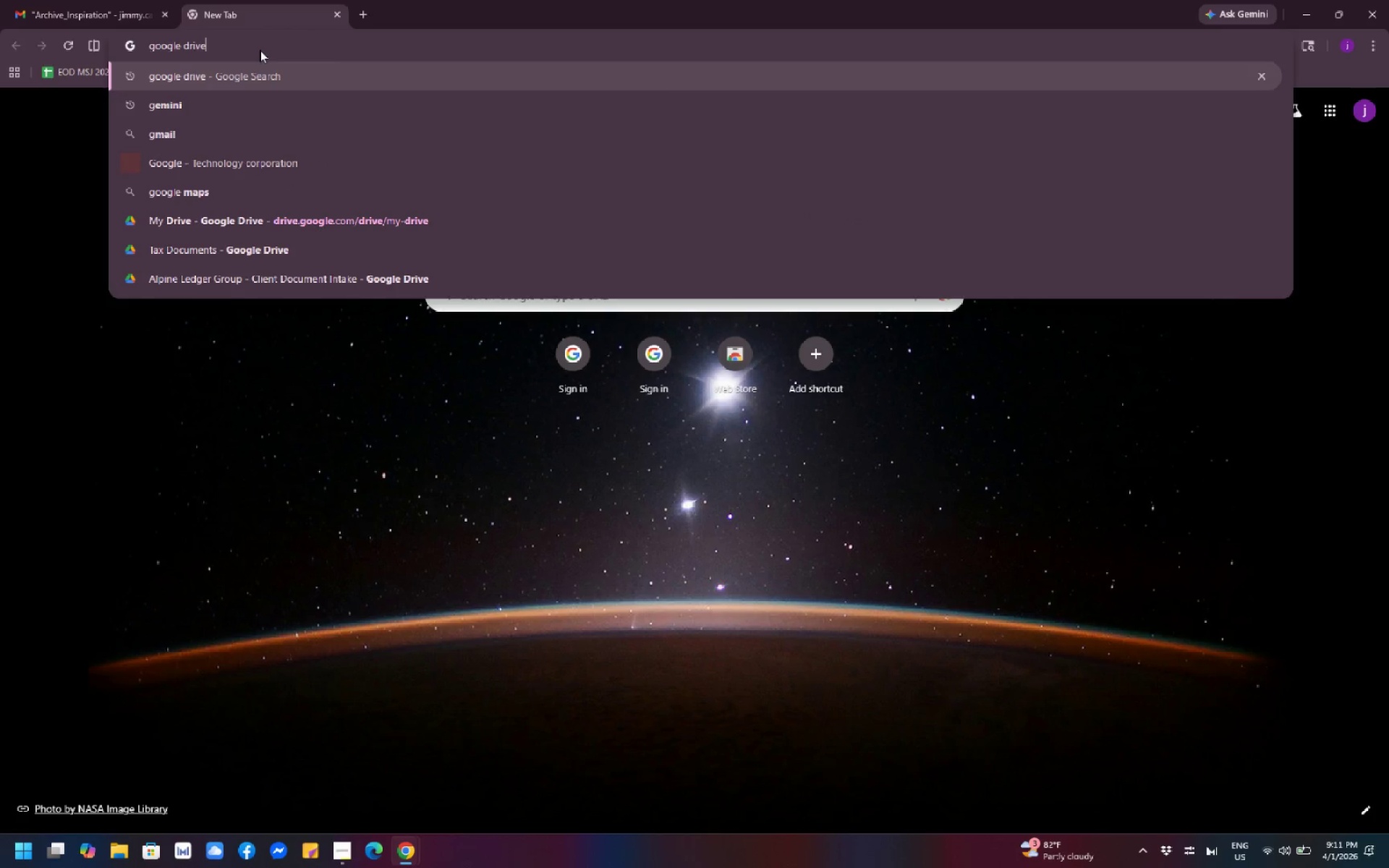 
key(Enter)
 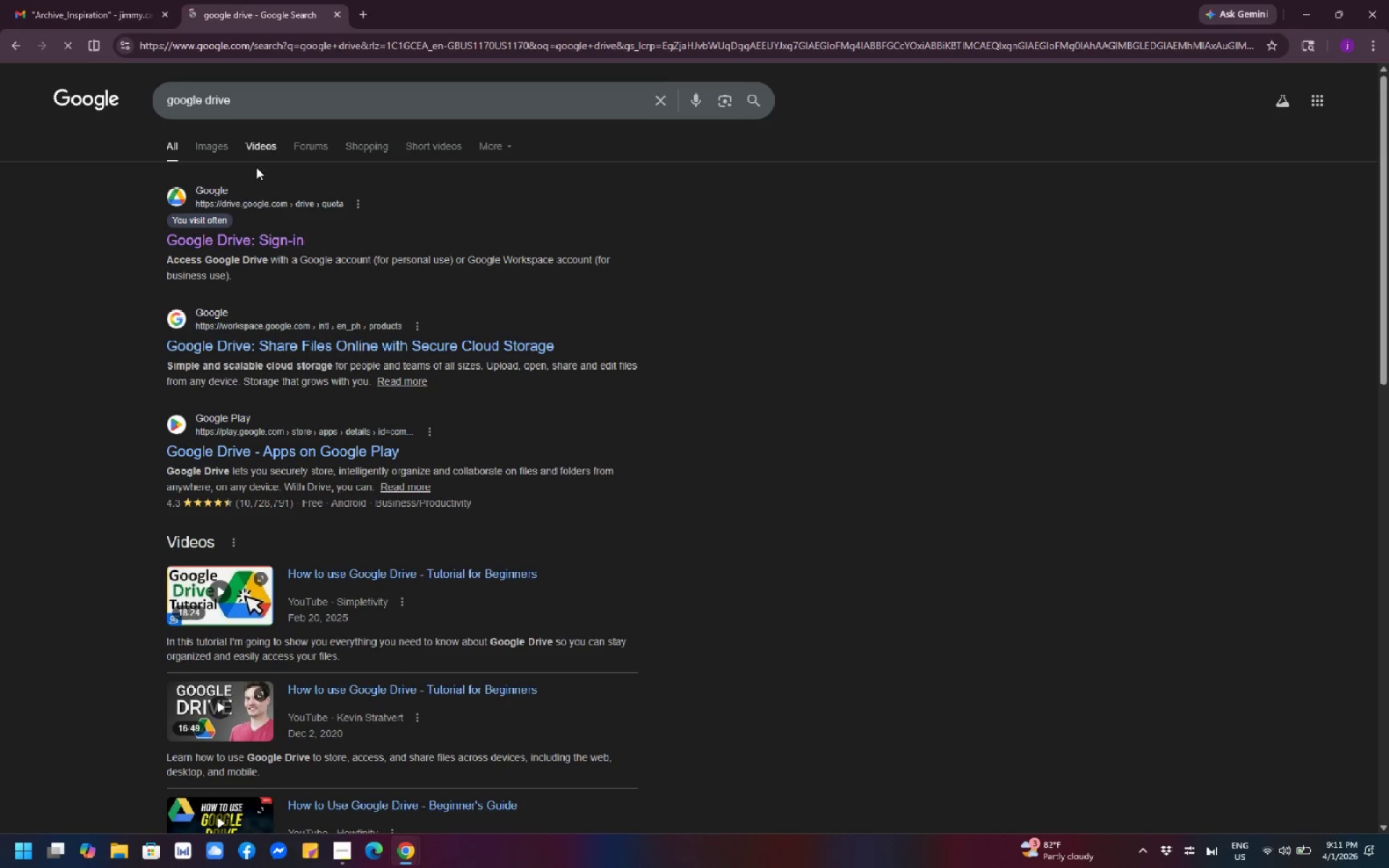 
left_click([258, 238])
 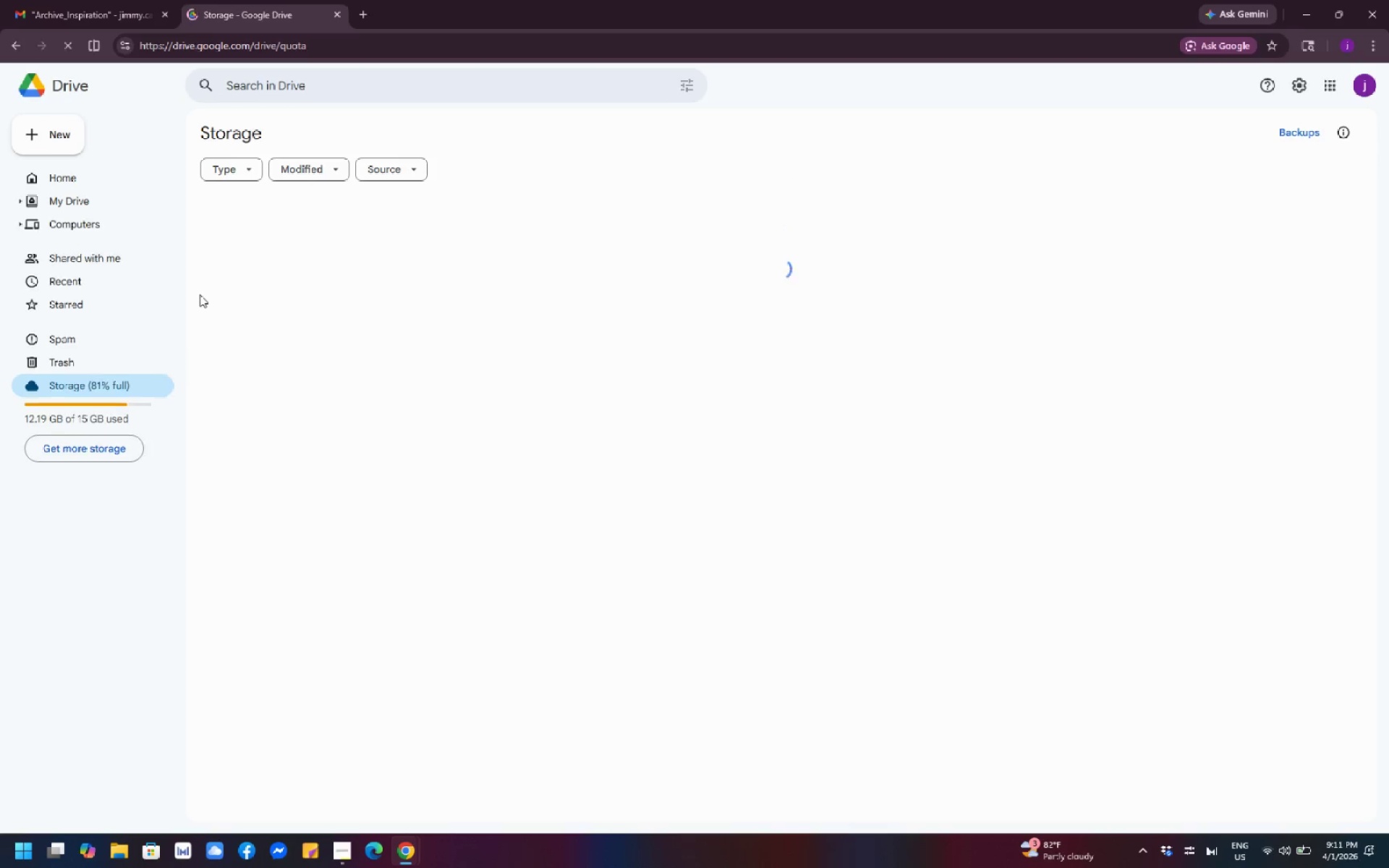 
mouse_move([197, 296])
 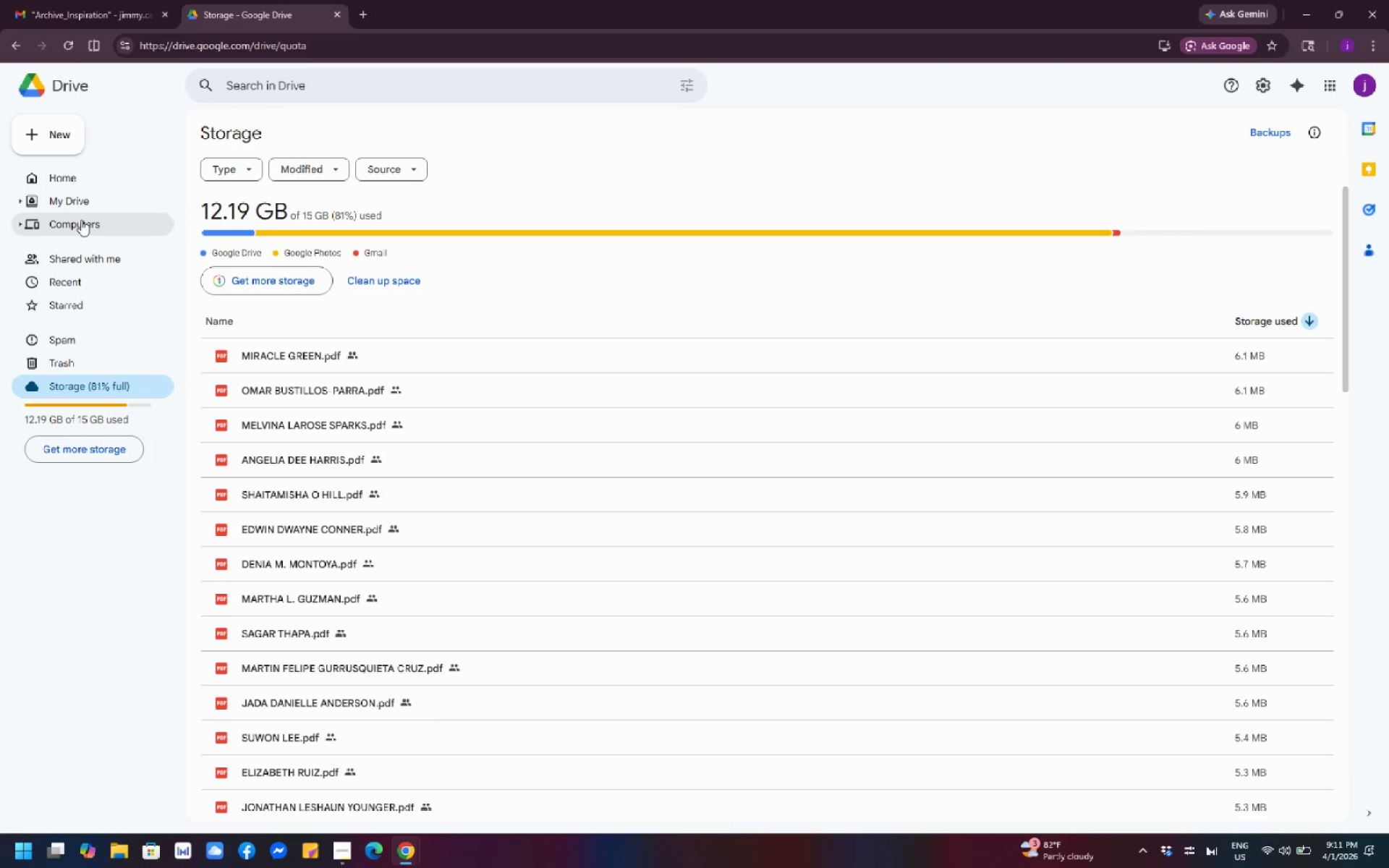 
left_click([86, 199])
 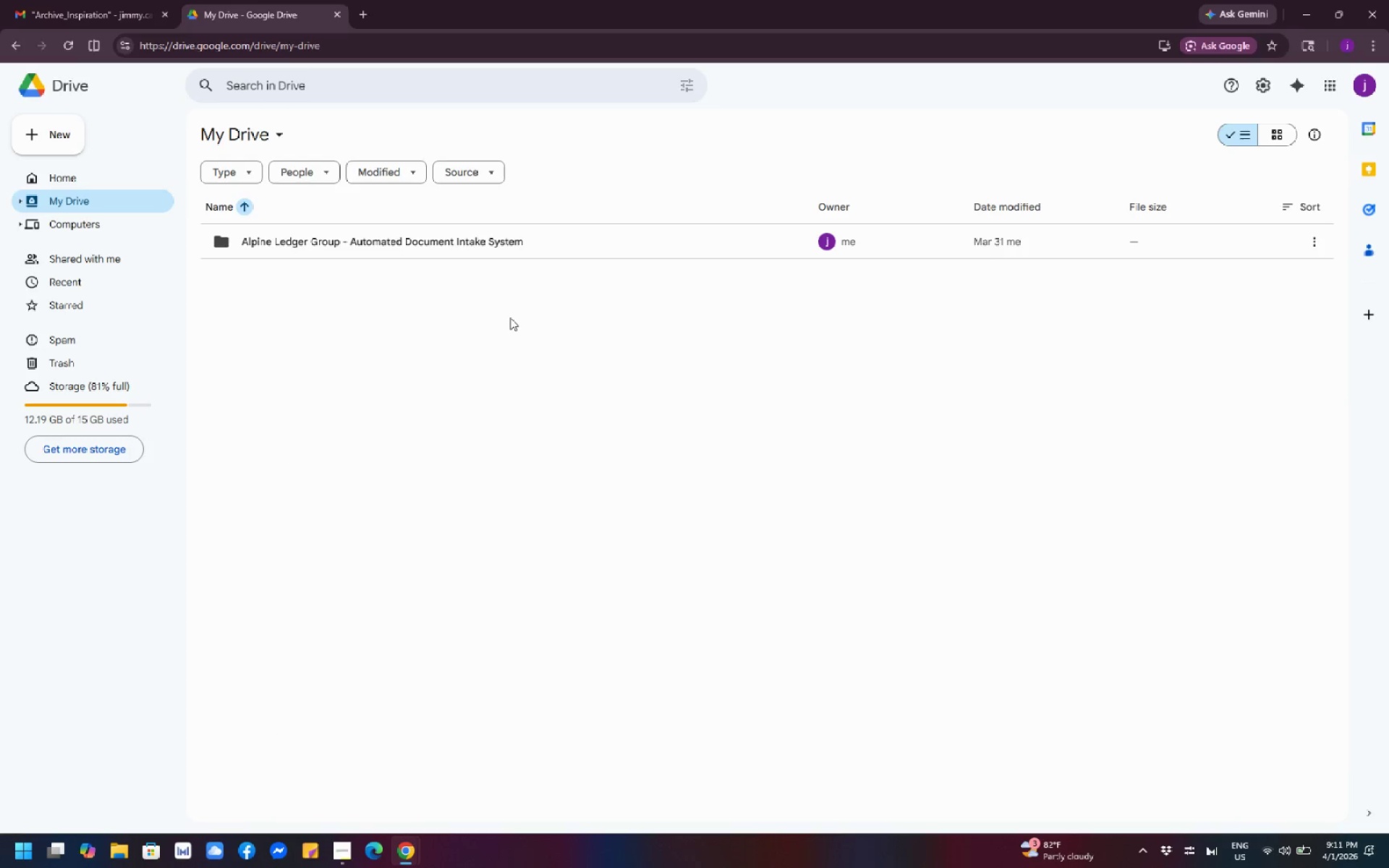 
wait(5.89)
 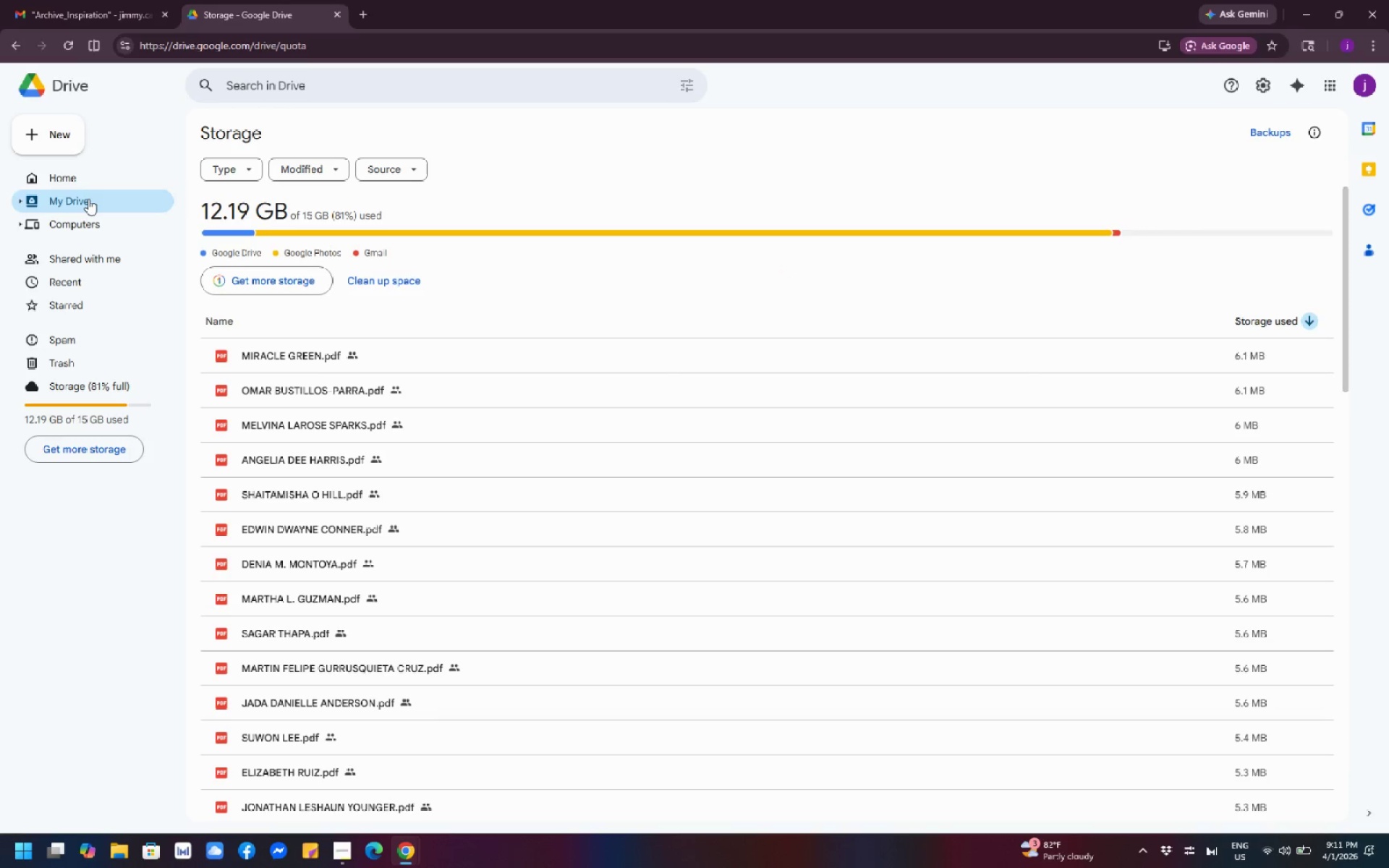 
left_click([1308, 240])
 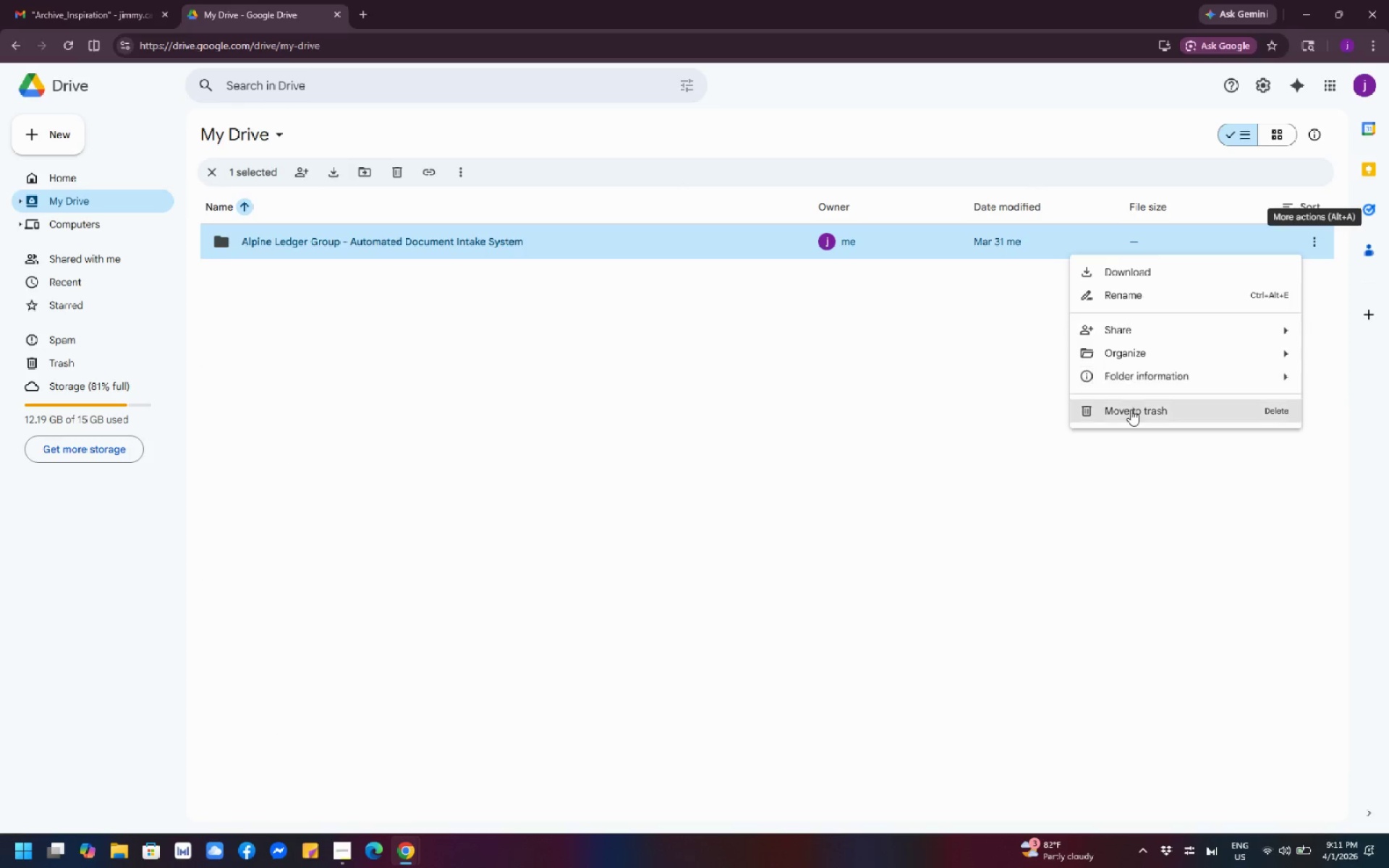 
left_click([1131, 409])
 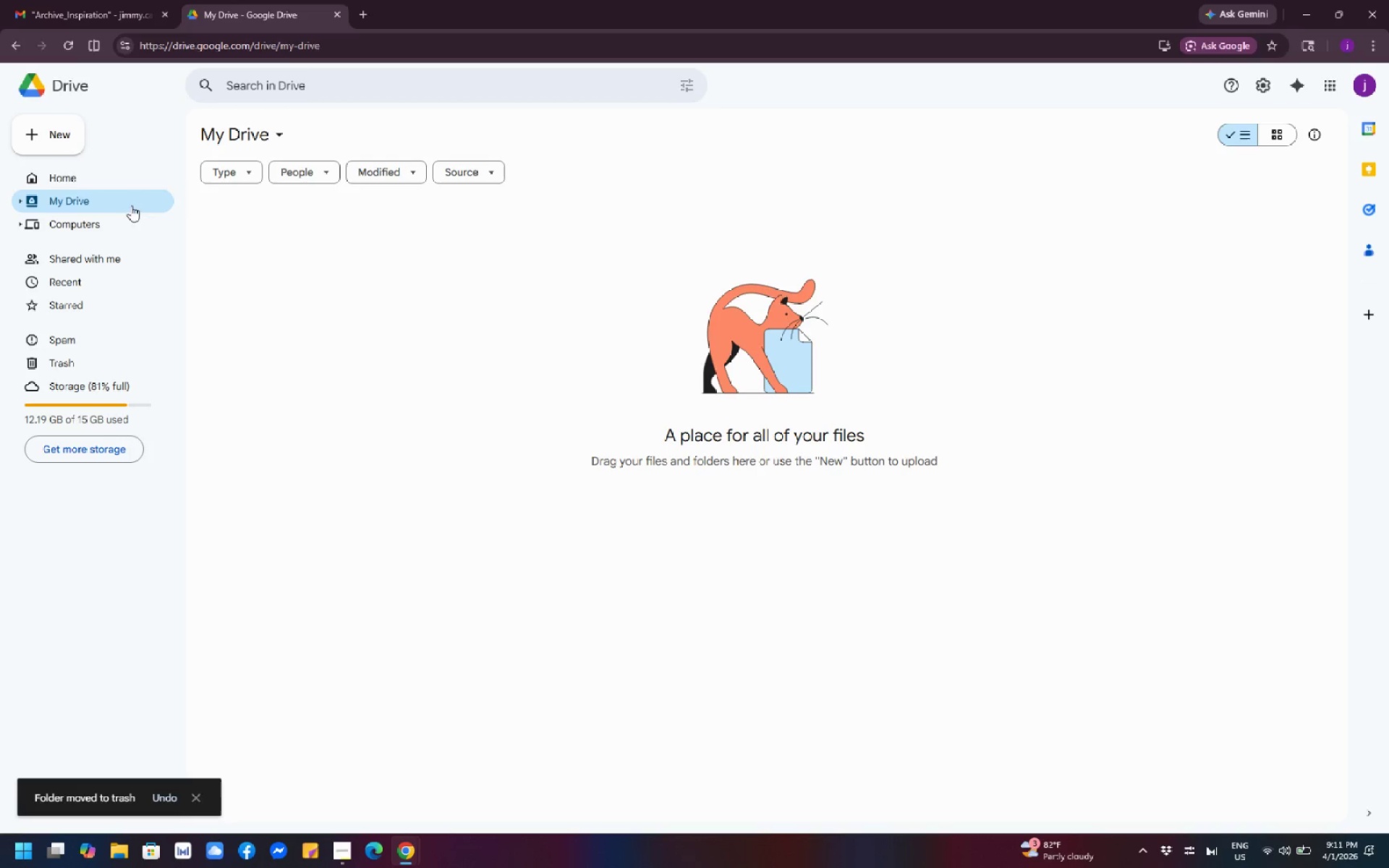 
left_click([38, 133])
 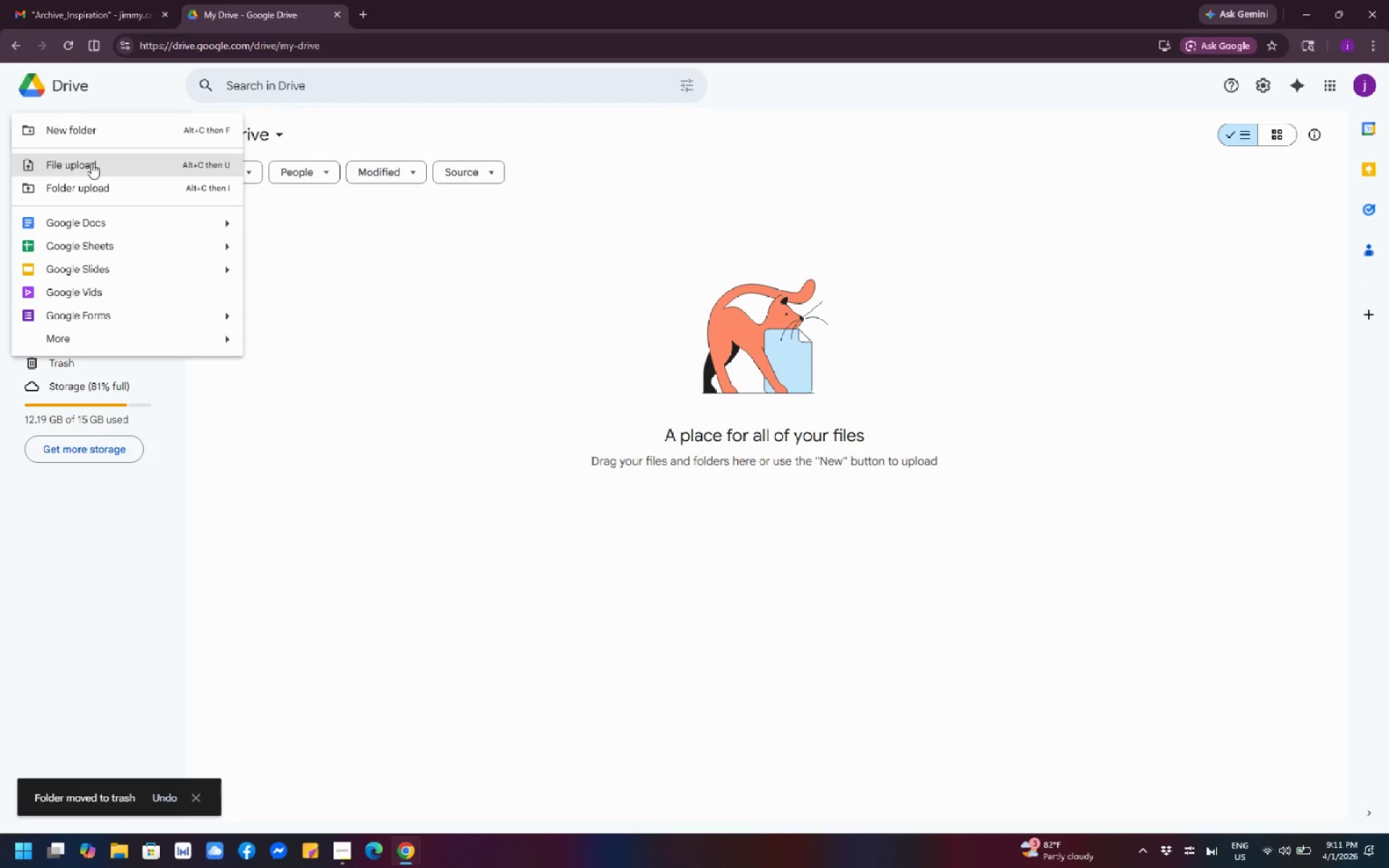 
left_click([116, 128])
 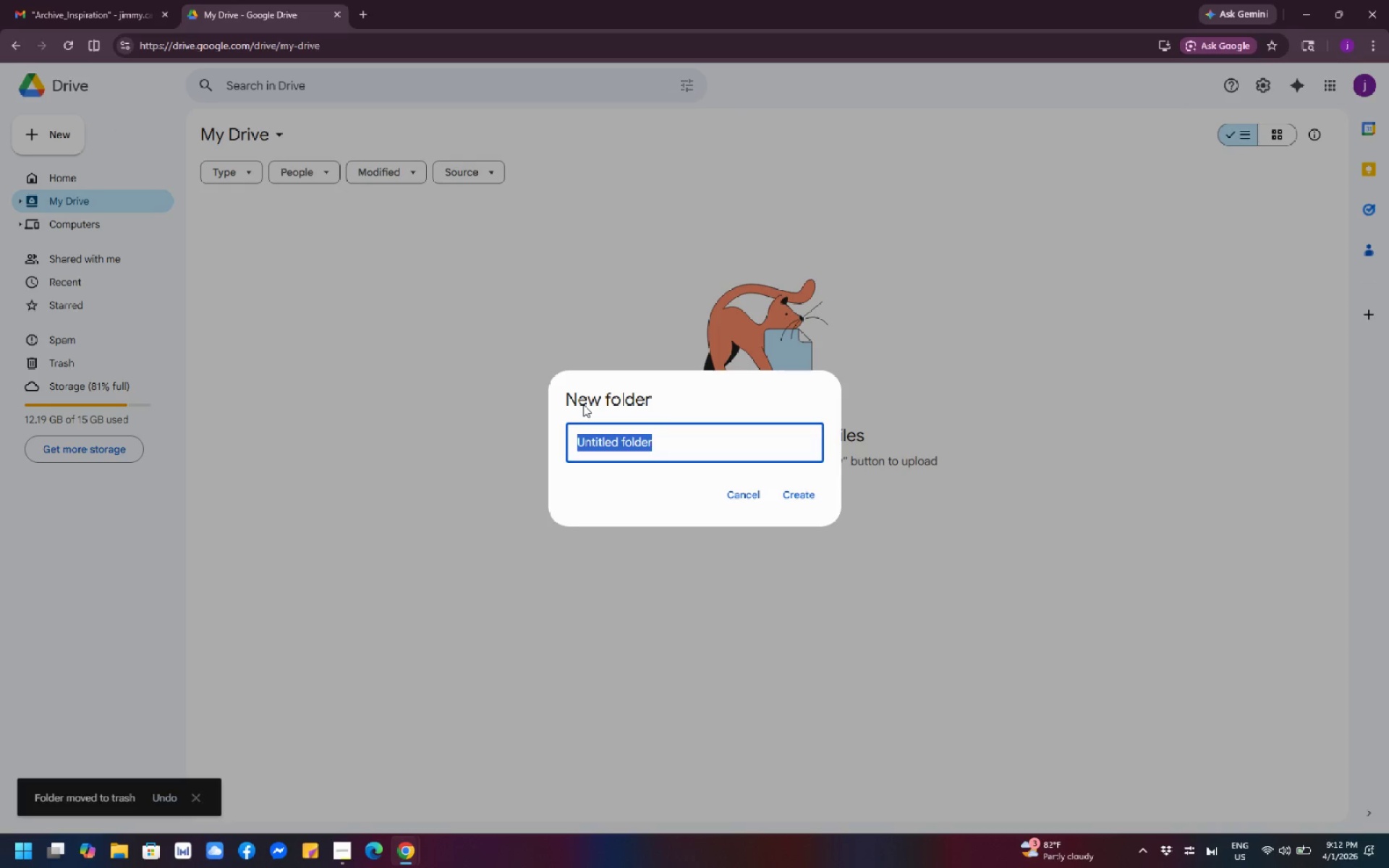 
type(Gilded Botanicals)
 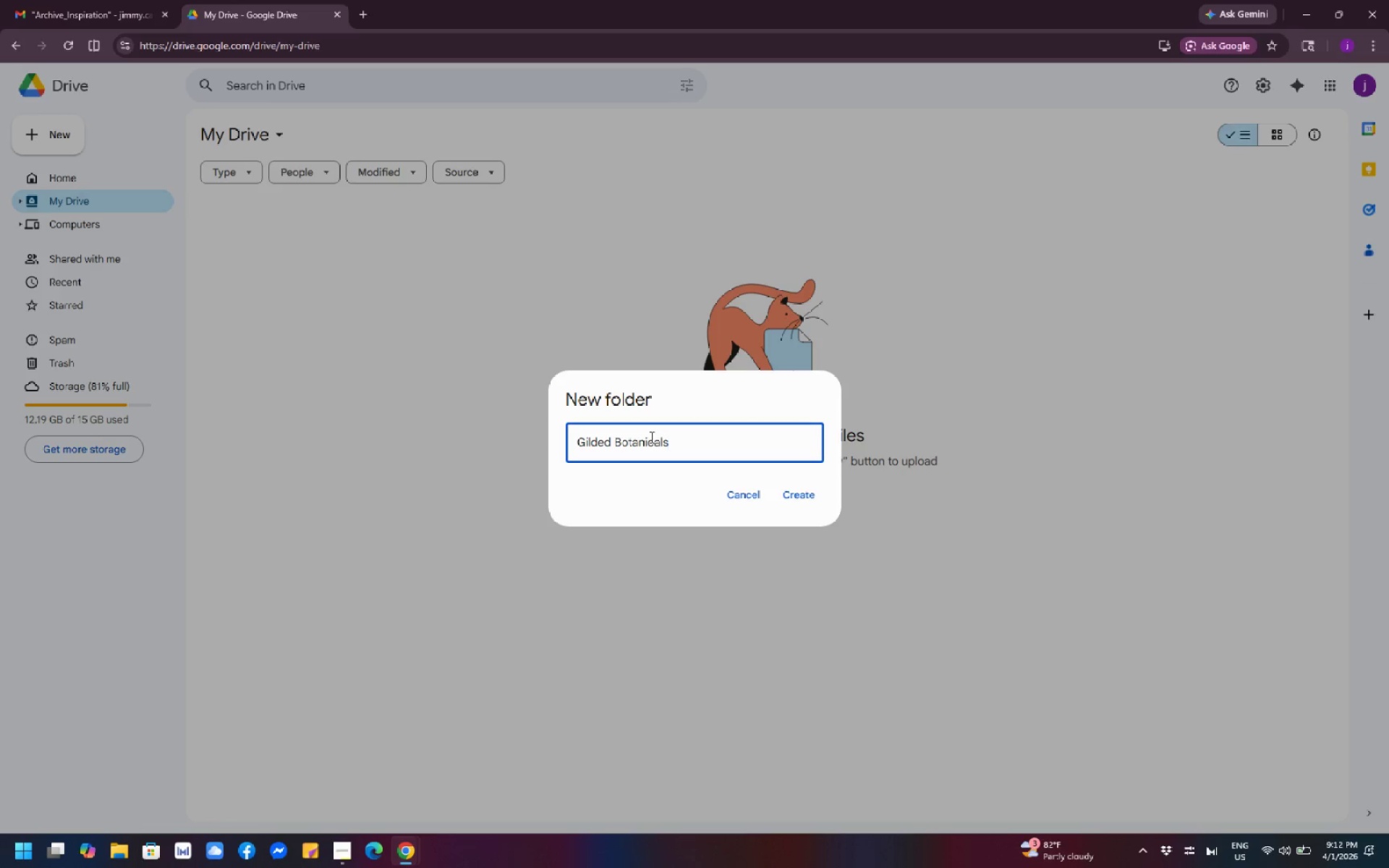 
type( Archive)
 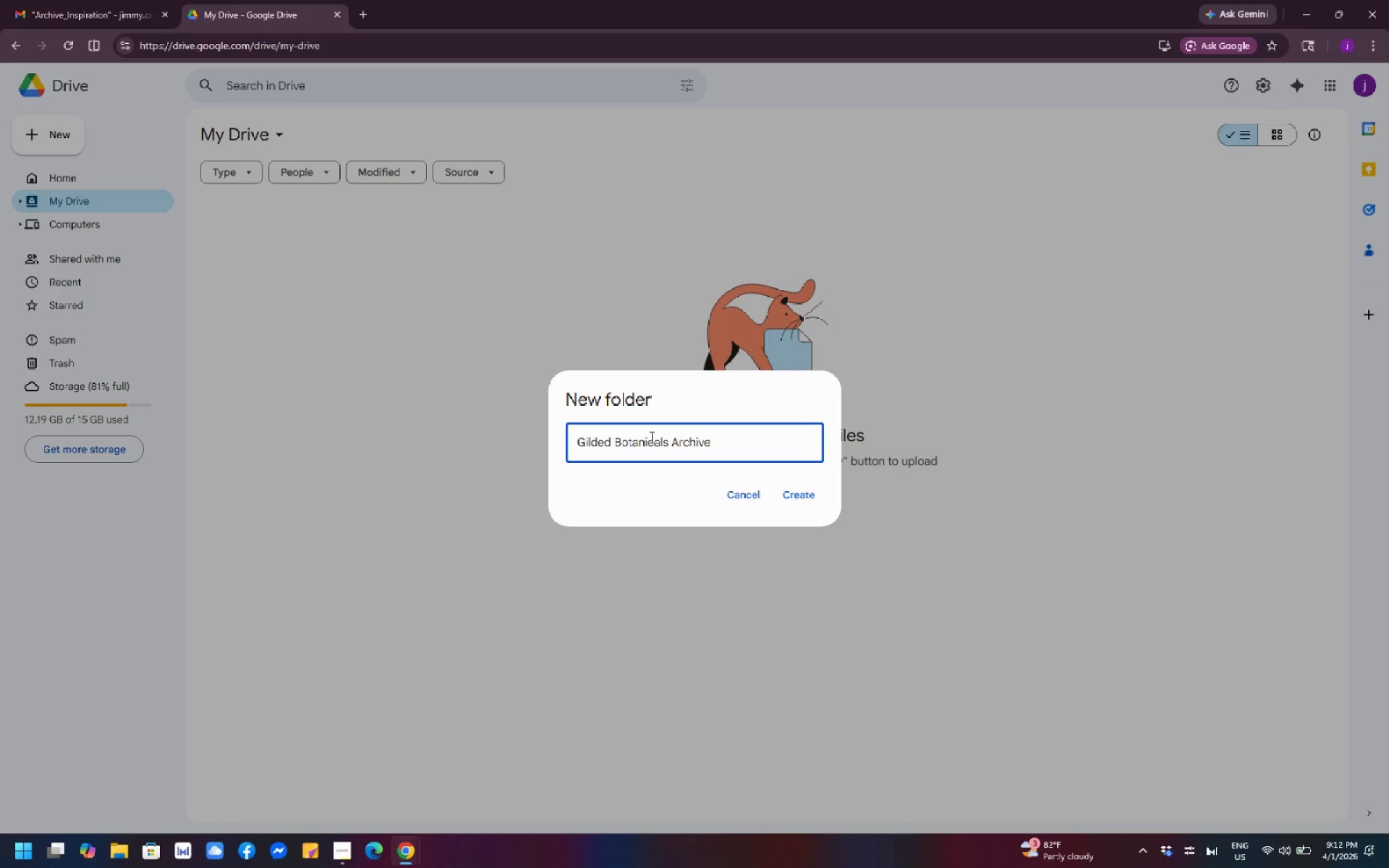 
wait(8.02)
 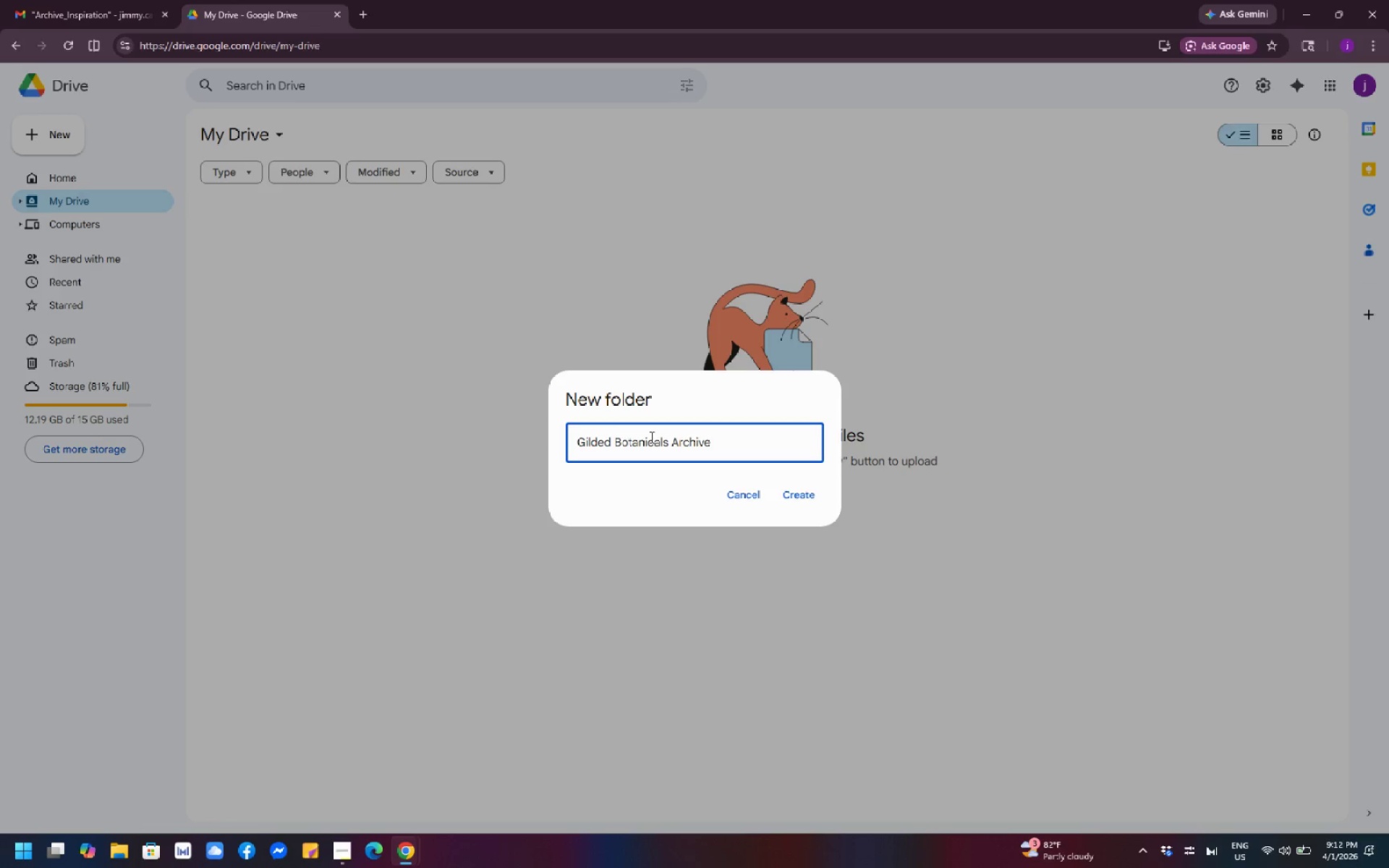 
mouse_move([433, 360])
 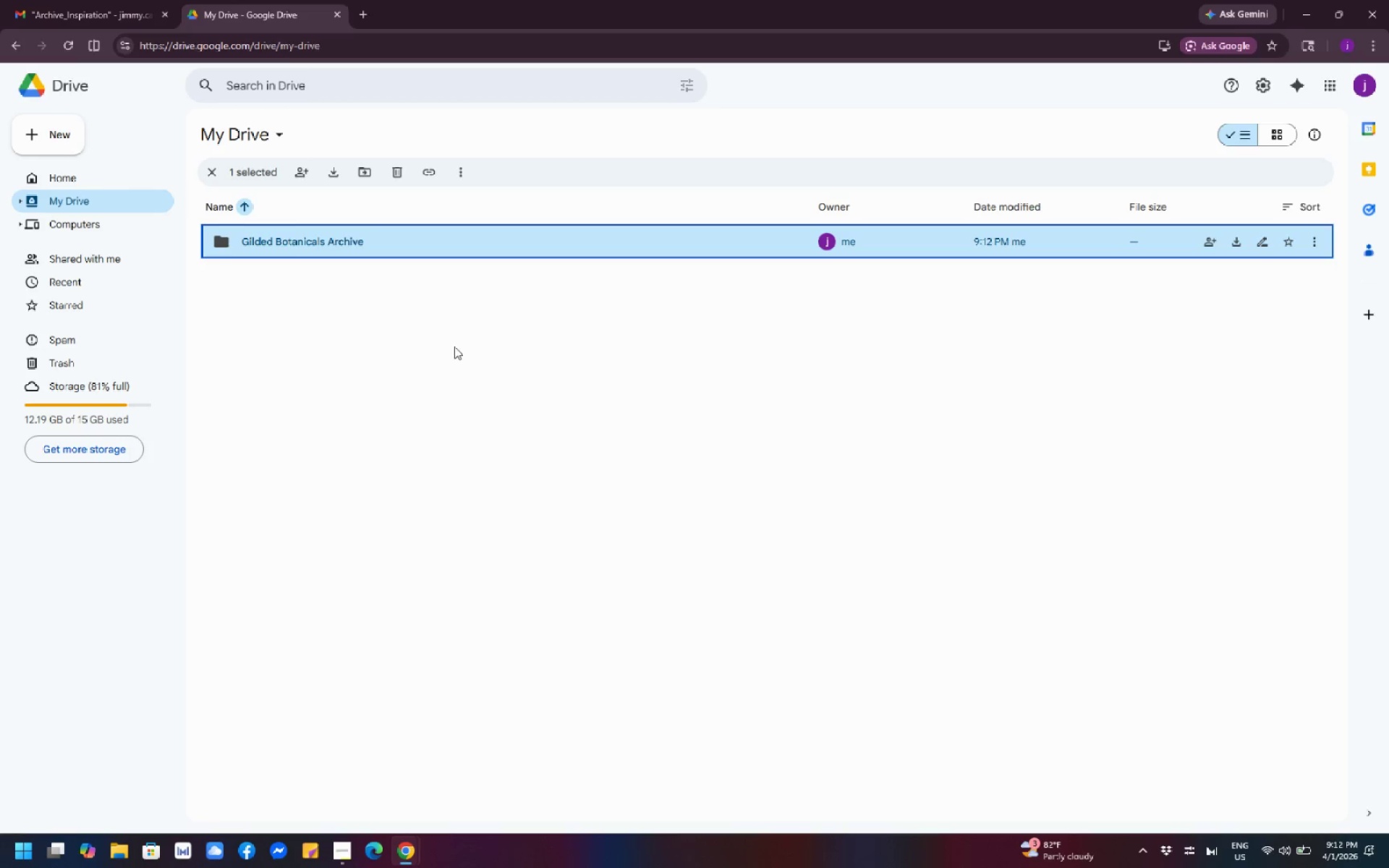 
left_click([454, 346])
 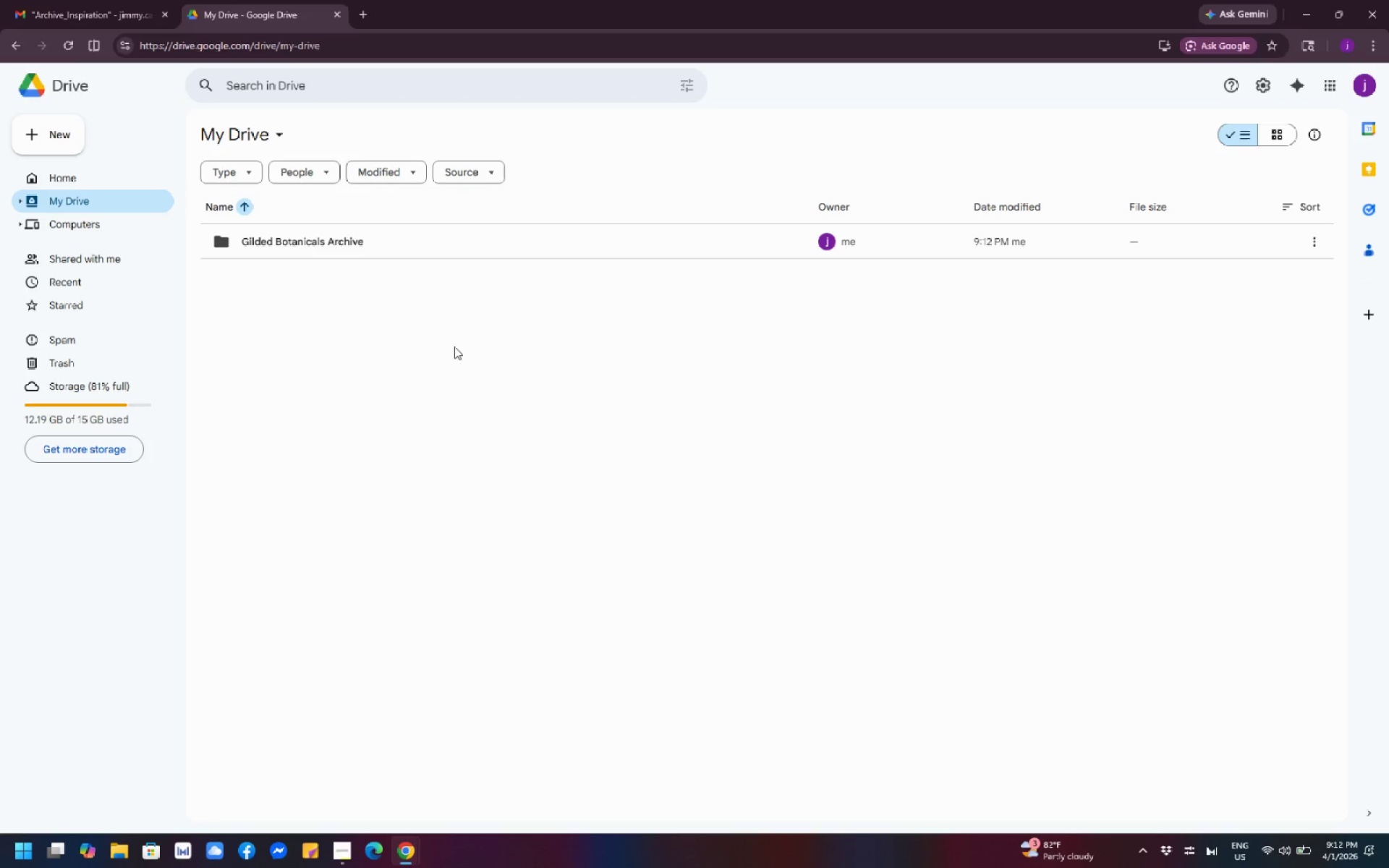 
scroll: coordinate [454, 346], scroll_direction: down, amount: 1.0
 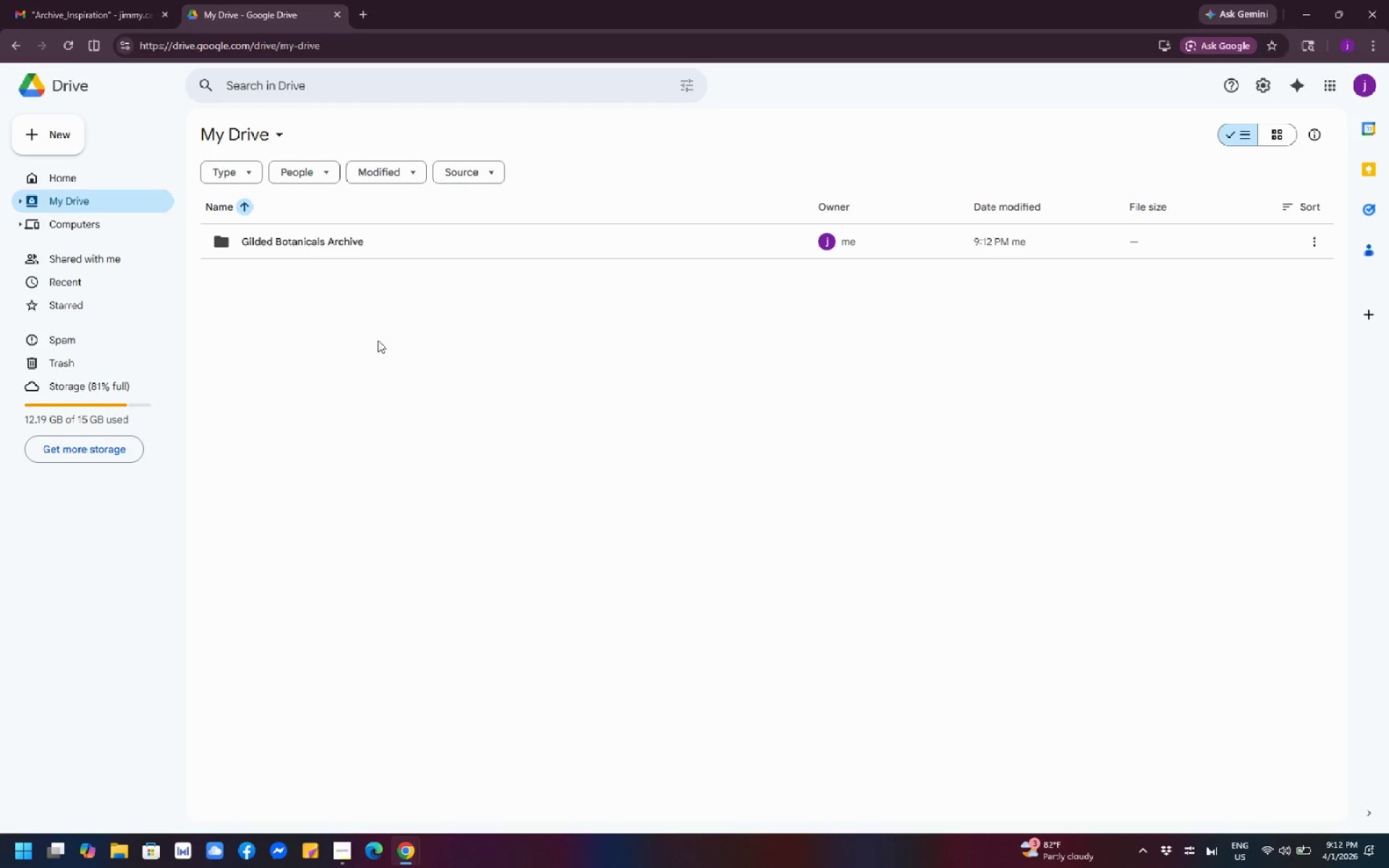 
double_click([407, 242])
 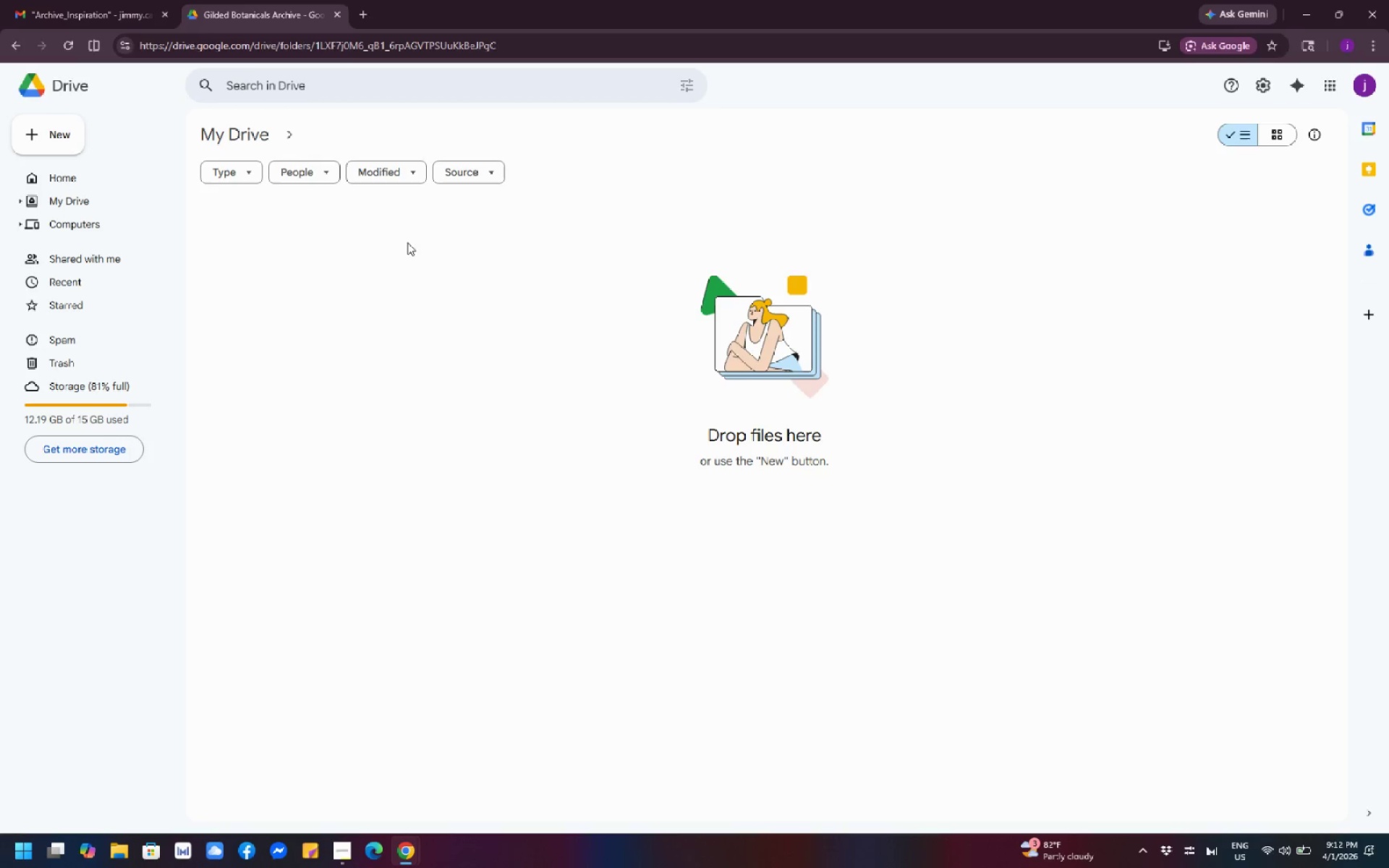 
left_click([372, 256])
 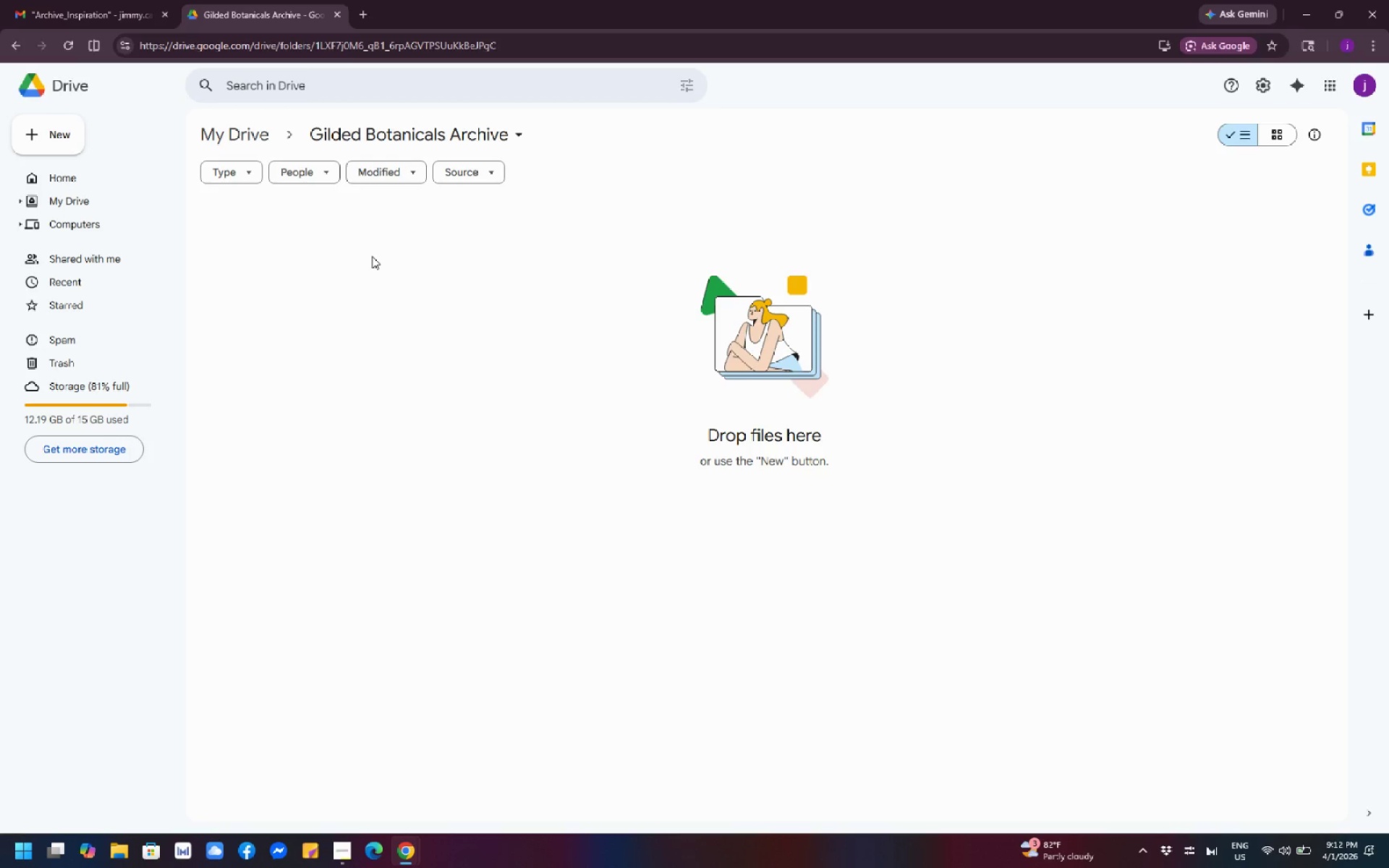 
key(Control+ControlLeft)
 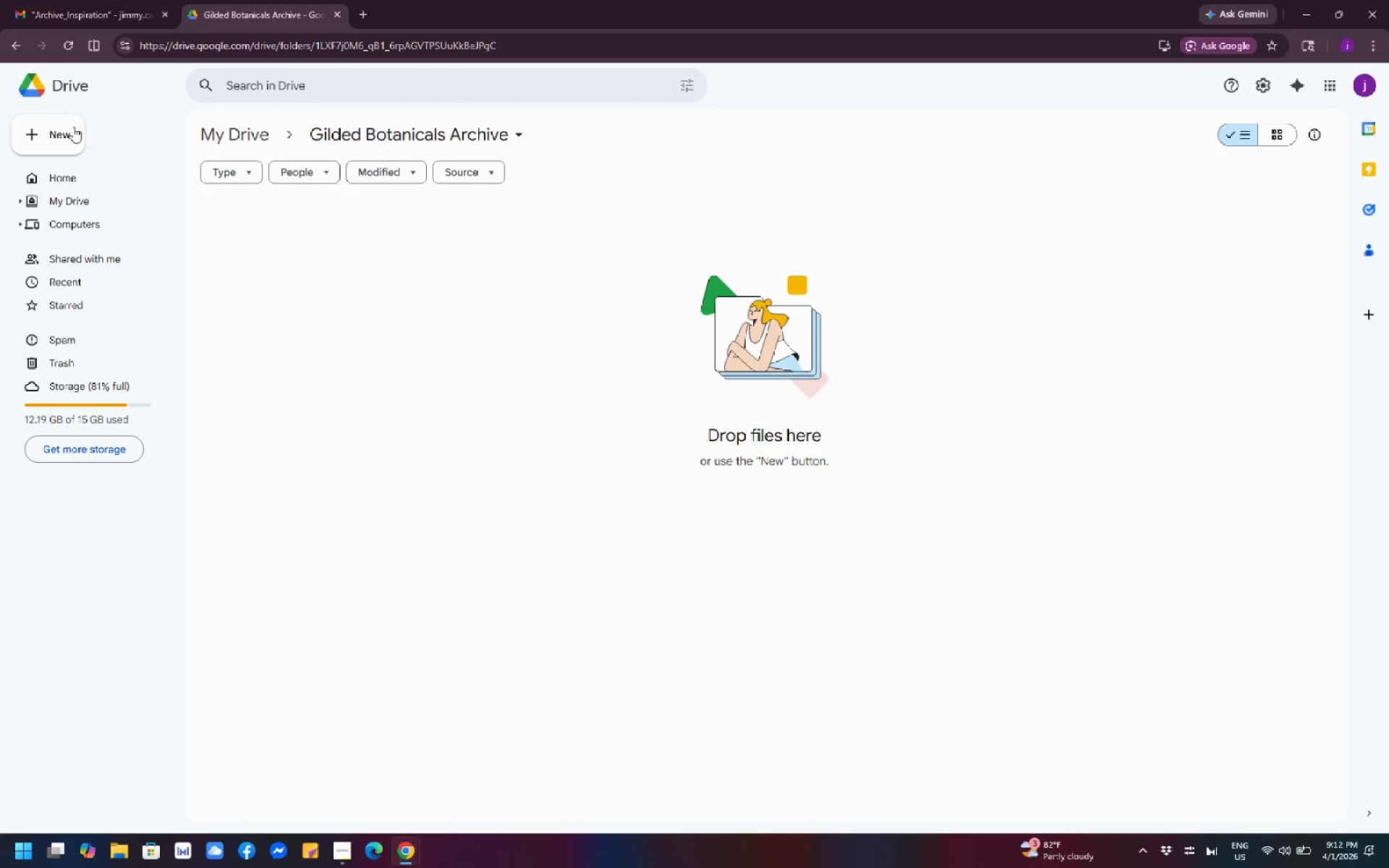 
left_click([30, 137])
 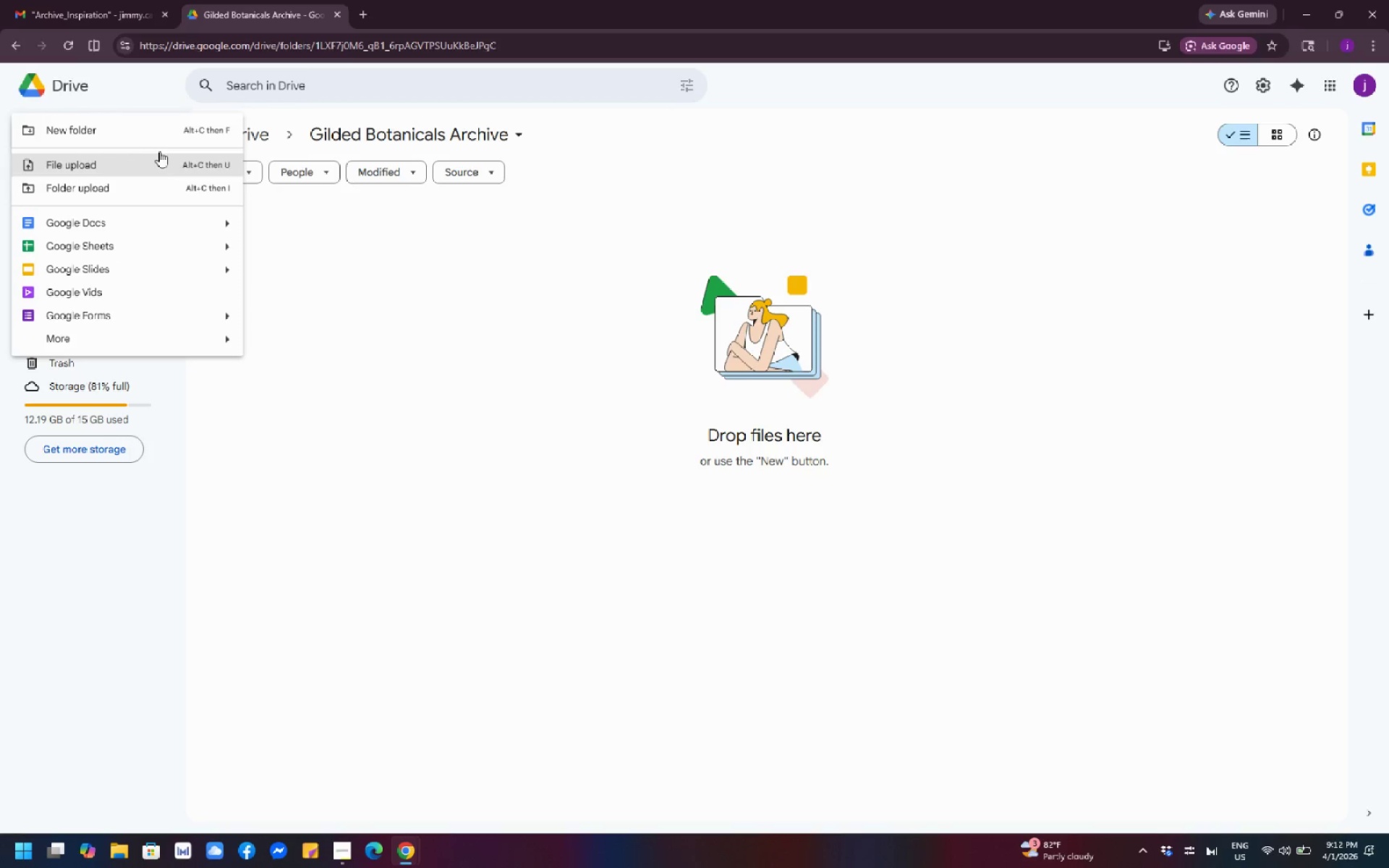 
left_click([143, 139])
 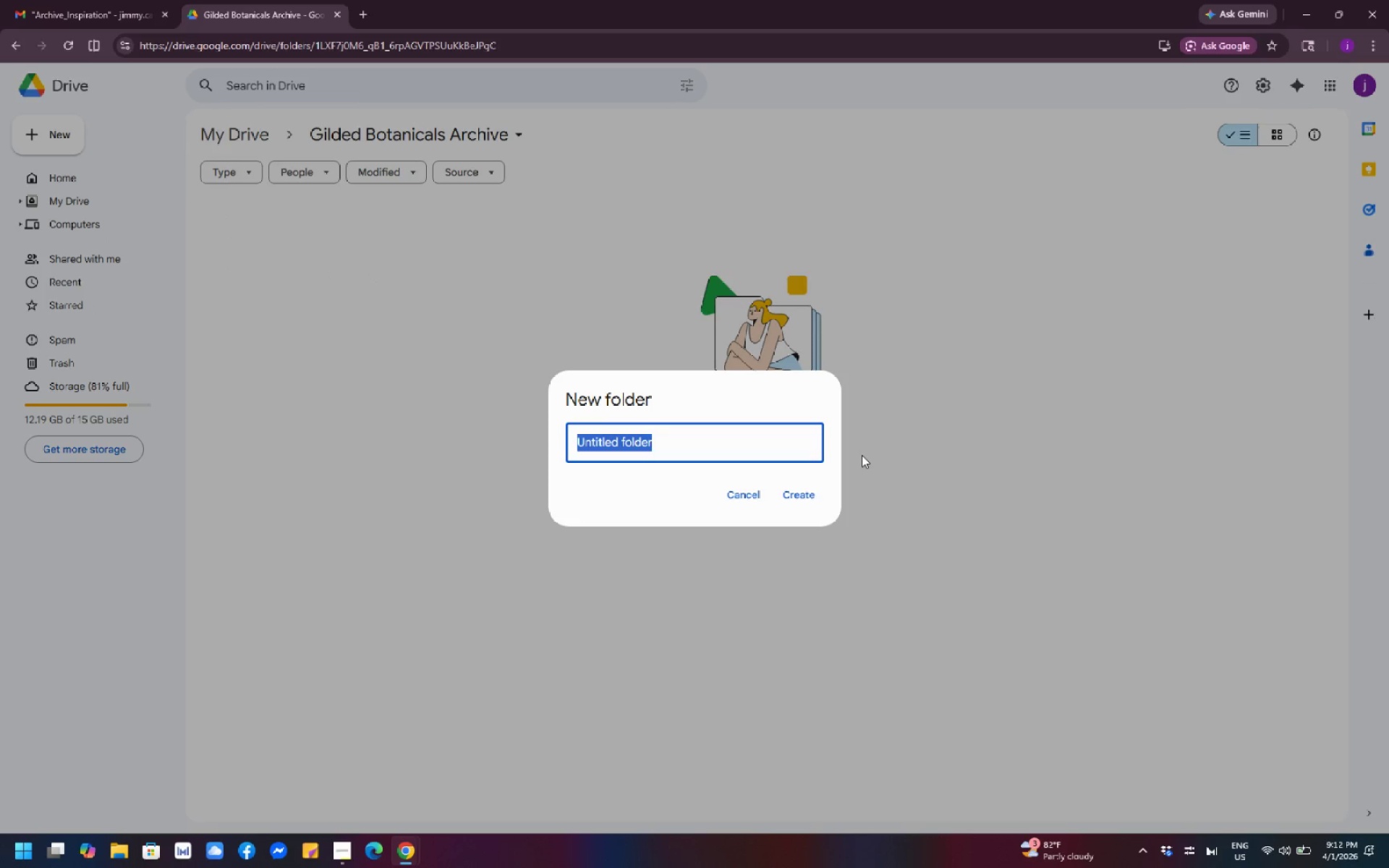 
key(Control+L)
 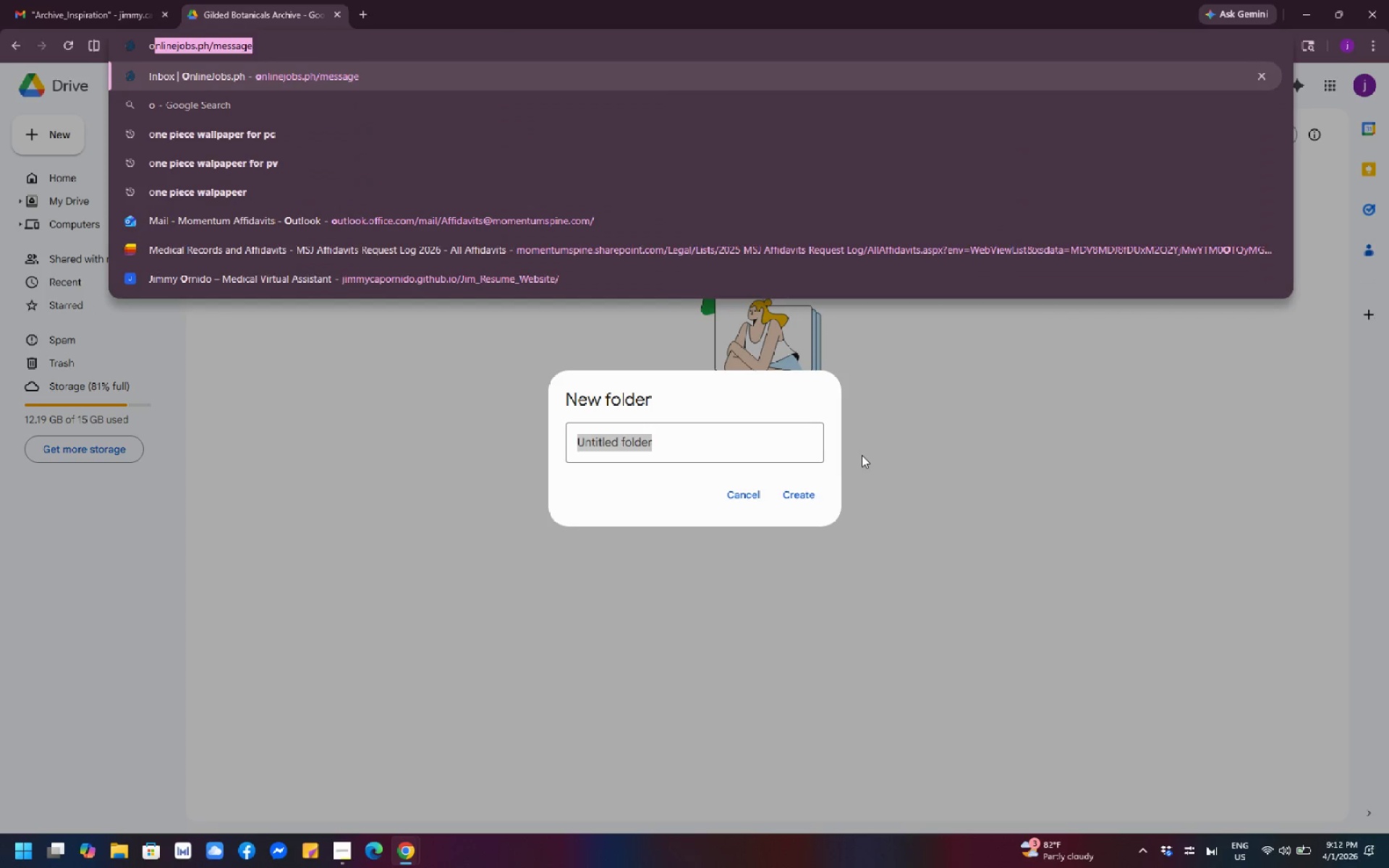 
type(oge)
 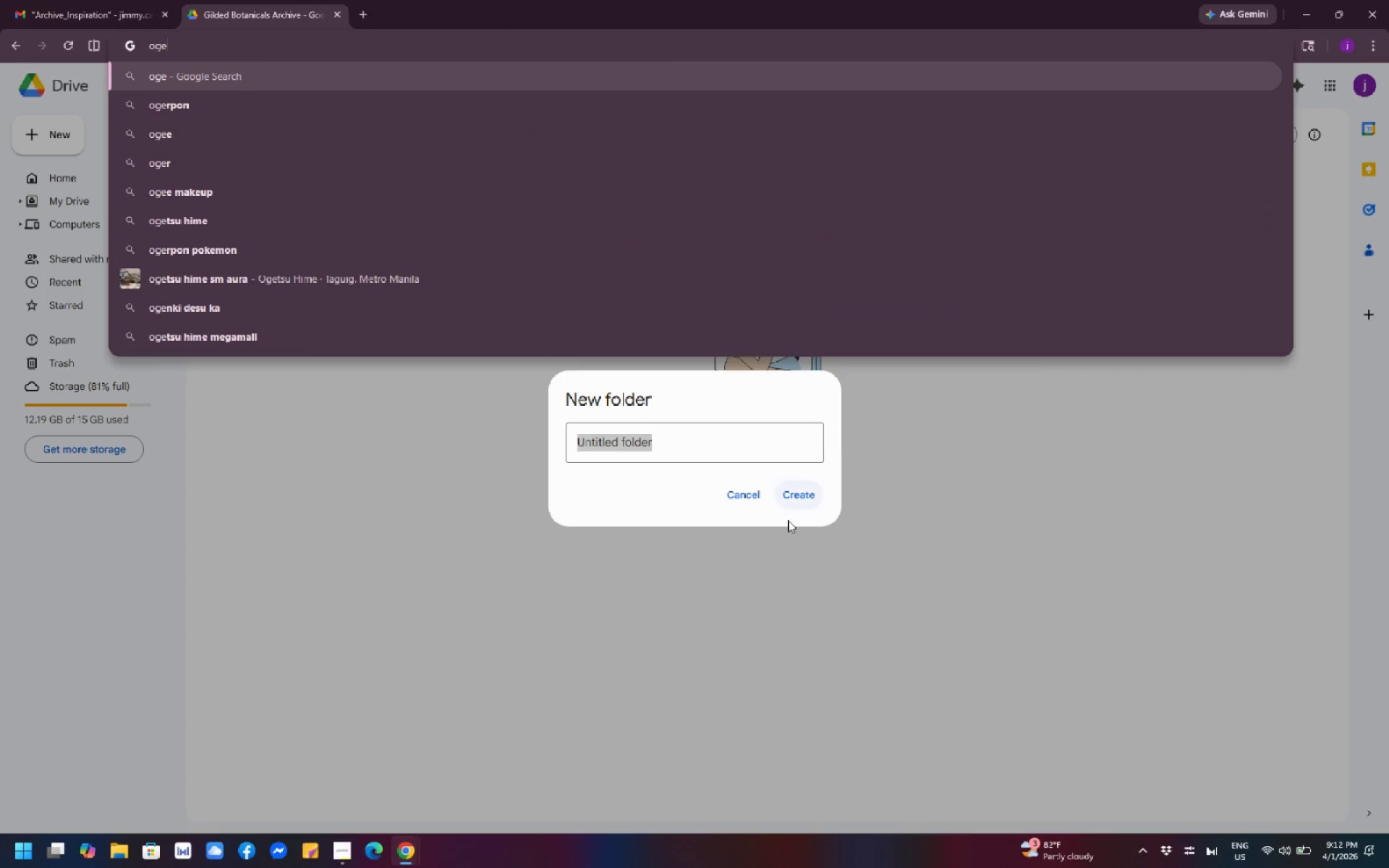 
left_click_drag(start_coordinate=[441, 557], to_coordinate=[447, 557])
 